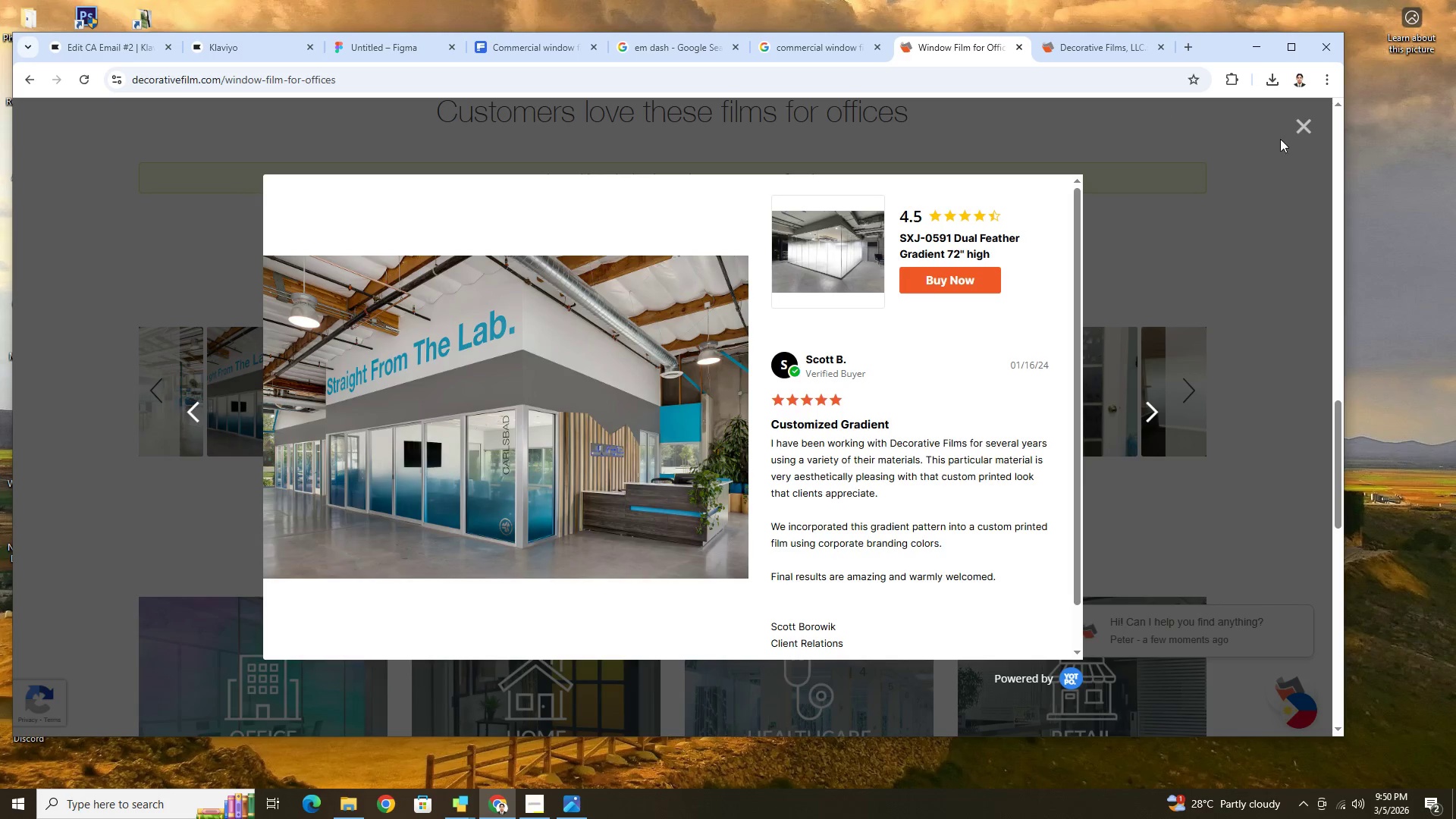 
left_click([1309, 129])
 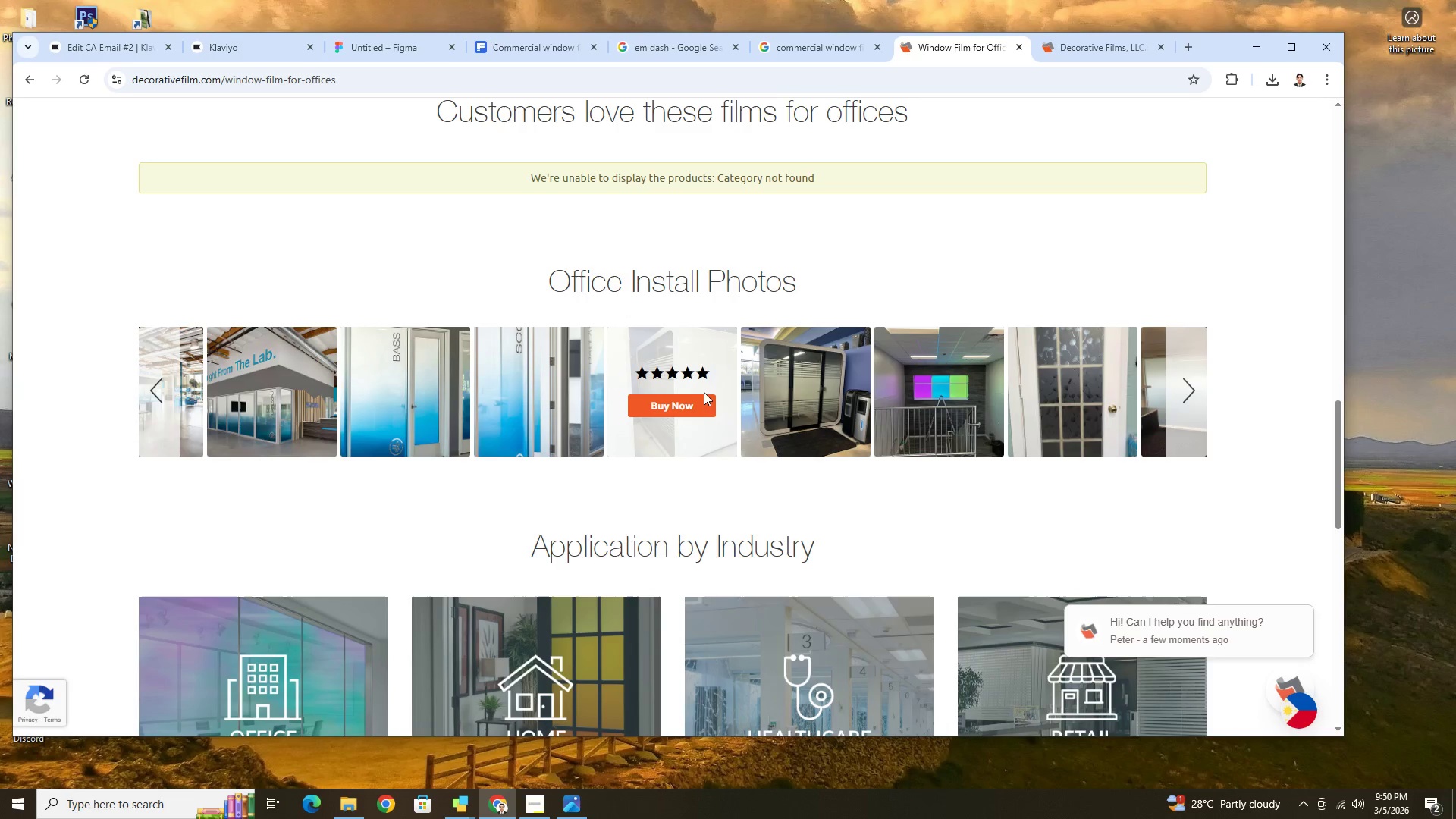 
scroll: coordinate [725, 400], scroll_direction: up, amount: 13.0
 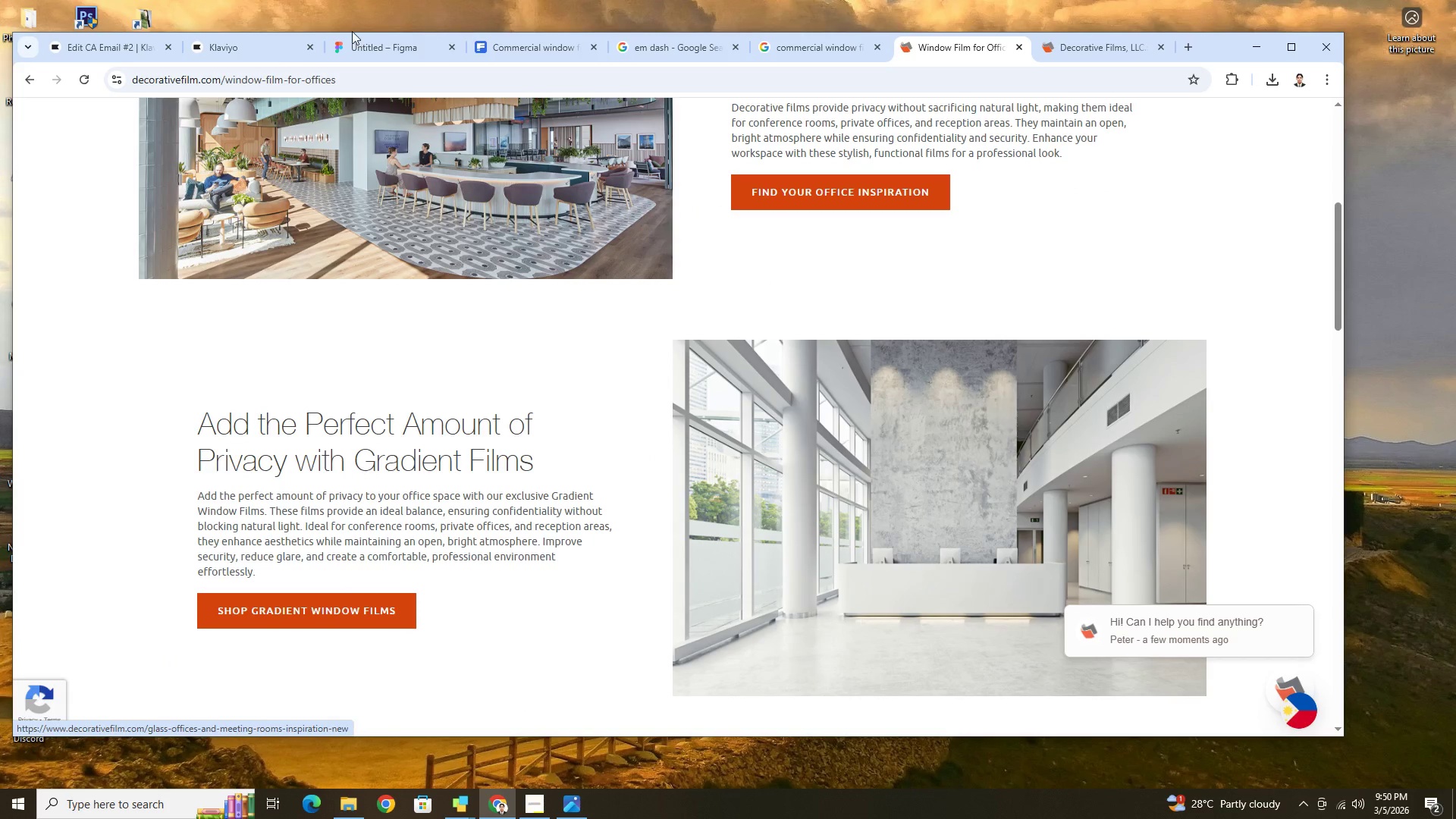 
left_click([130, 46])
 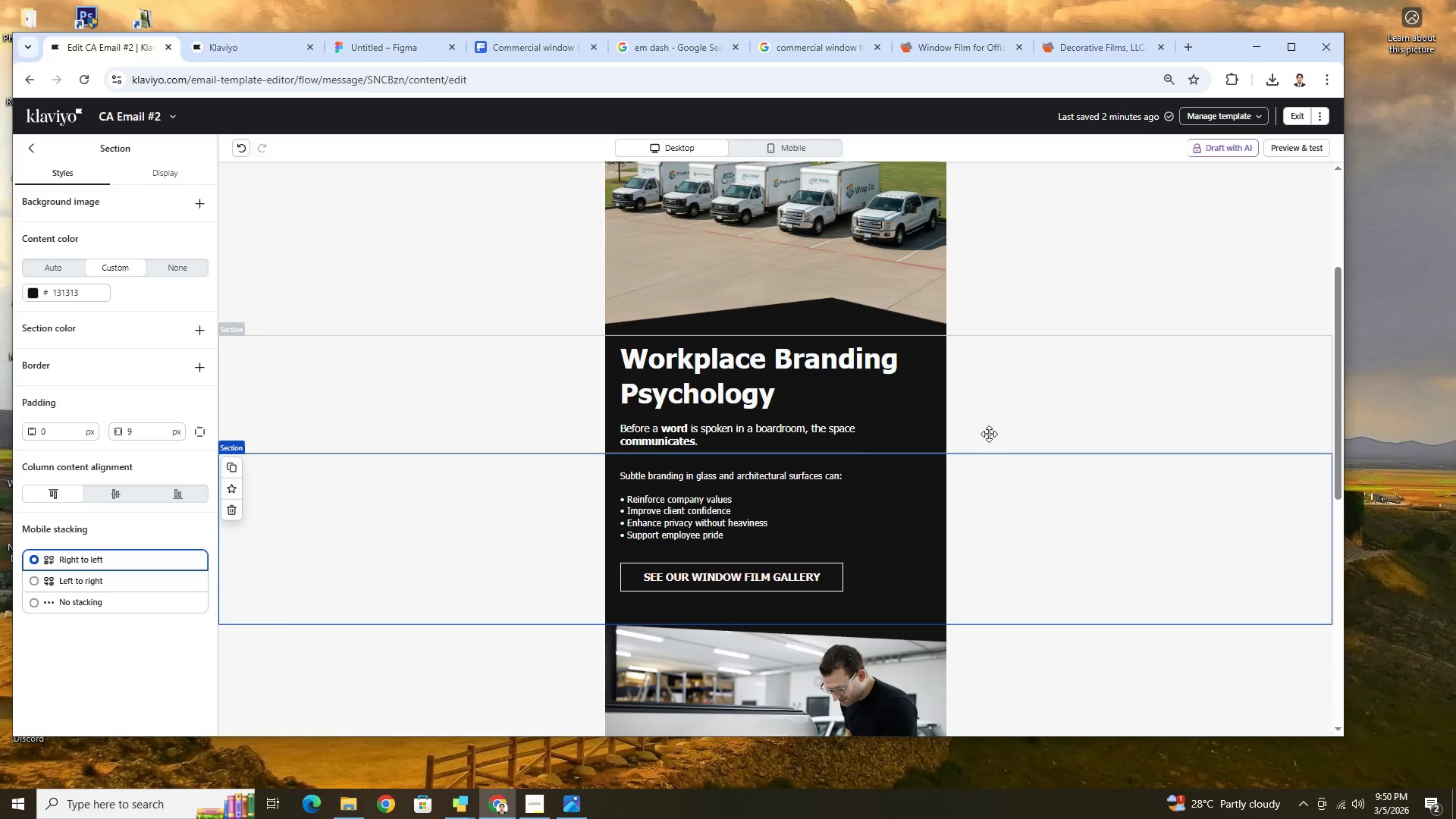 
scroll: coordinate [1036, 435], scroll_direction: up, amount: 2.0
 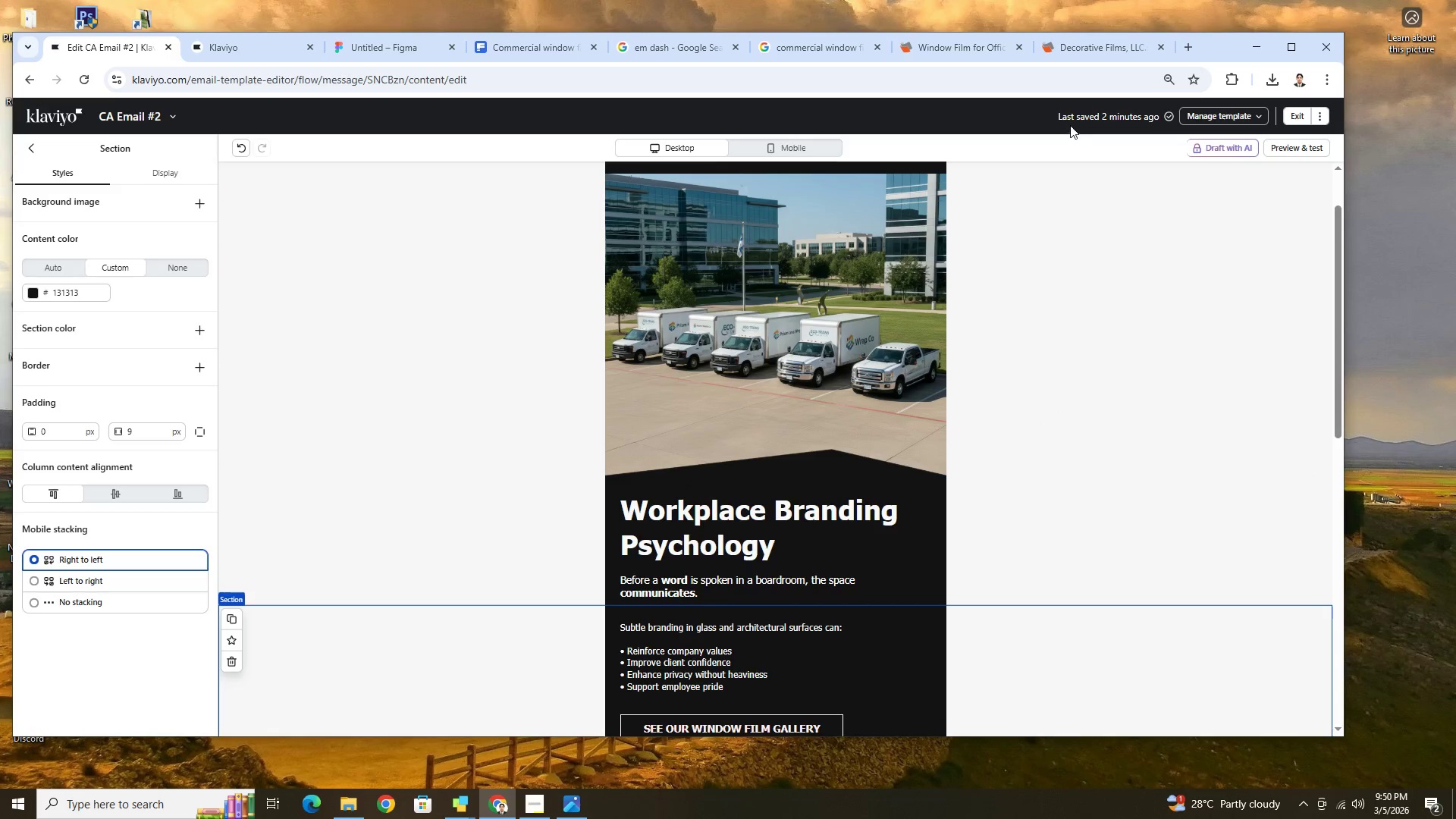 
left_click([1109, 50])
 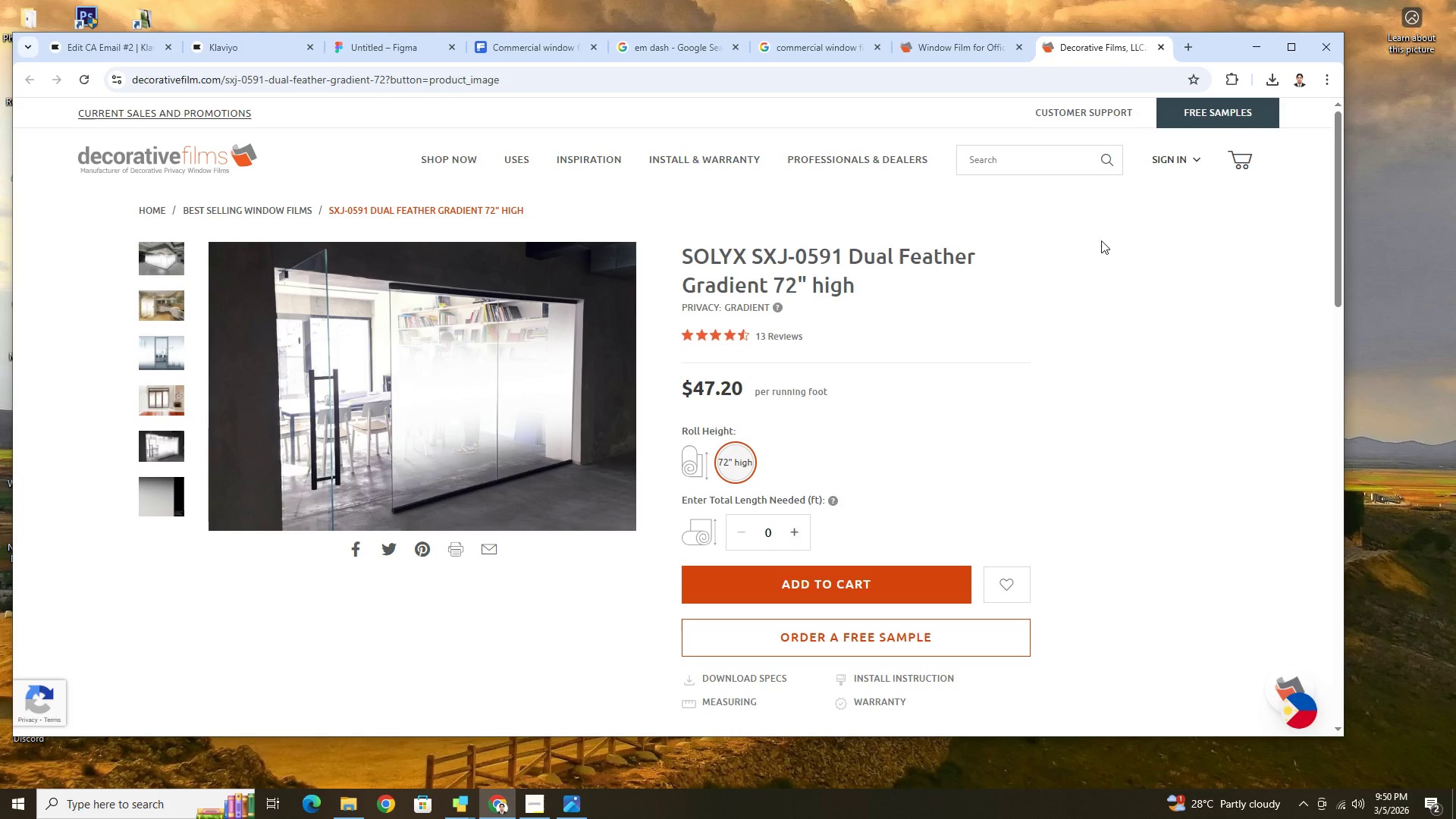 
scroll: coordinate [1140, 171], scroll_direction: up, amount: 4.0
 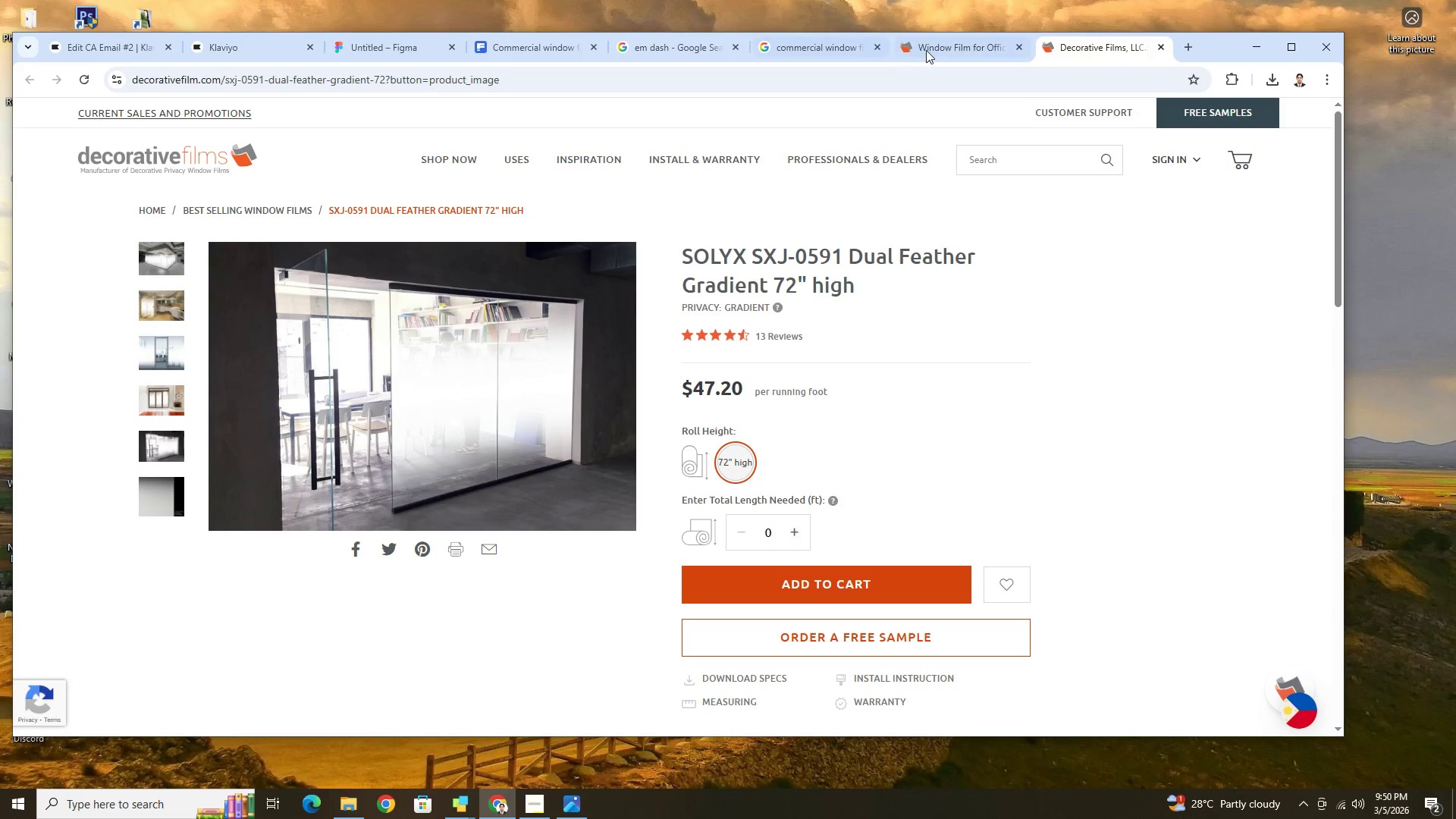 
left_click([931, 49])
 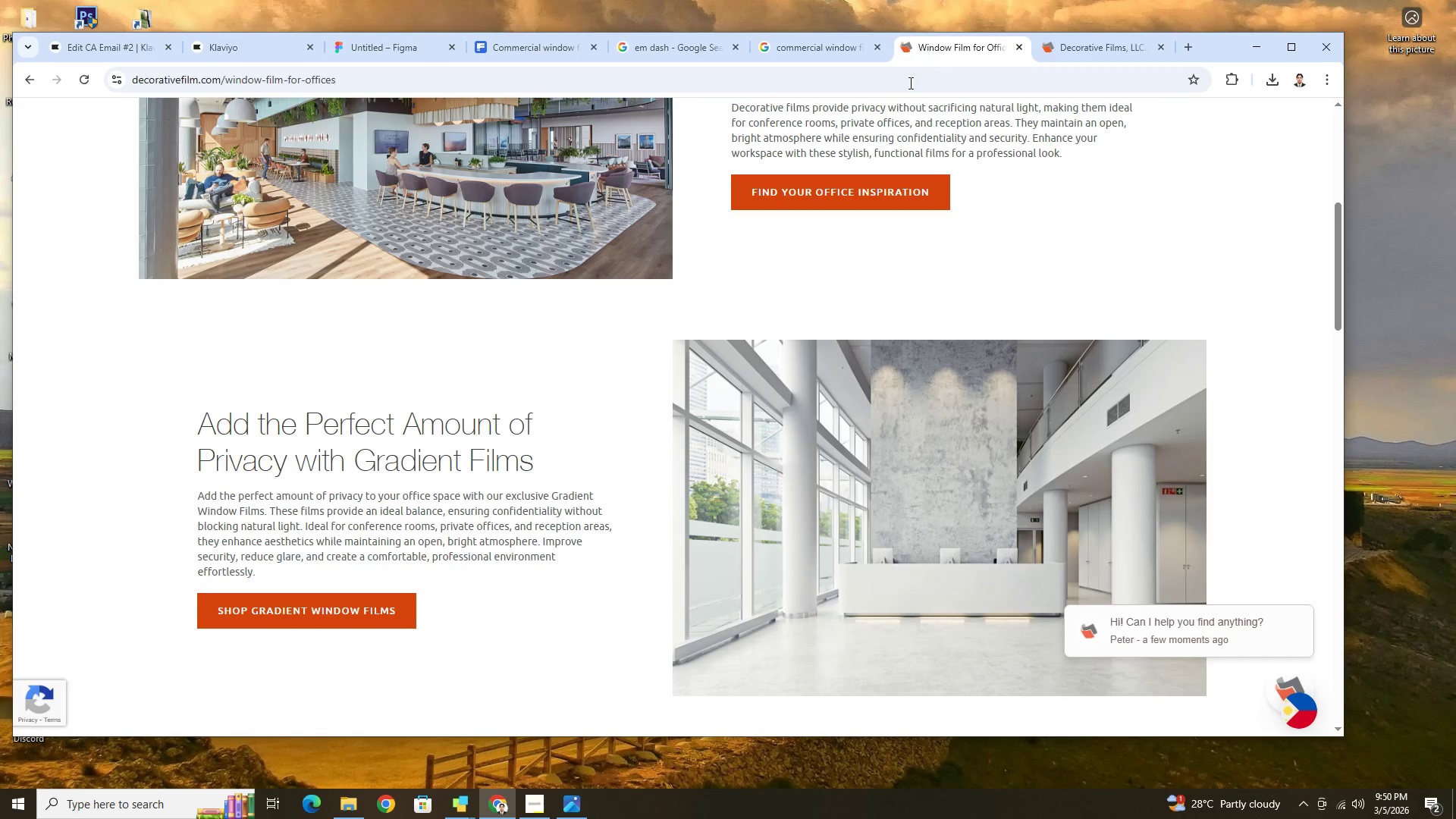 
scroll: coordinate [957, 485], scroll_direction: up, amount: 15.0
 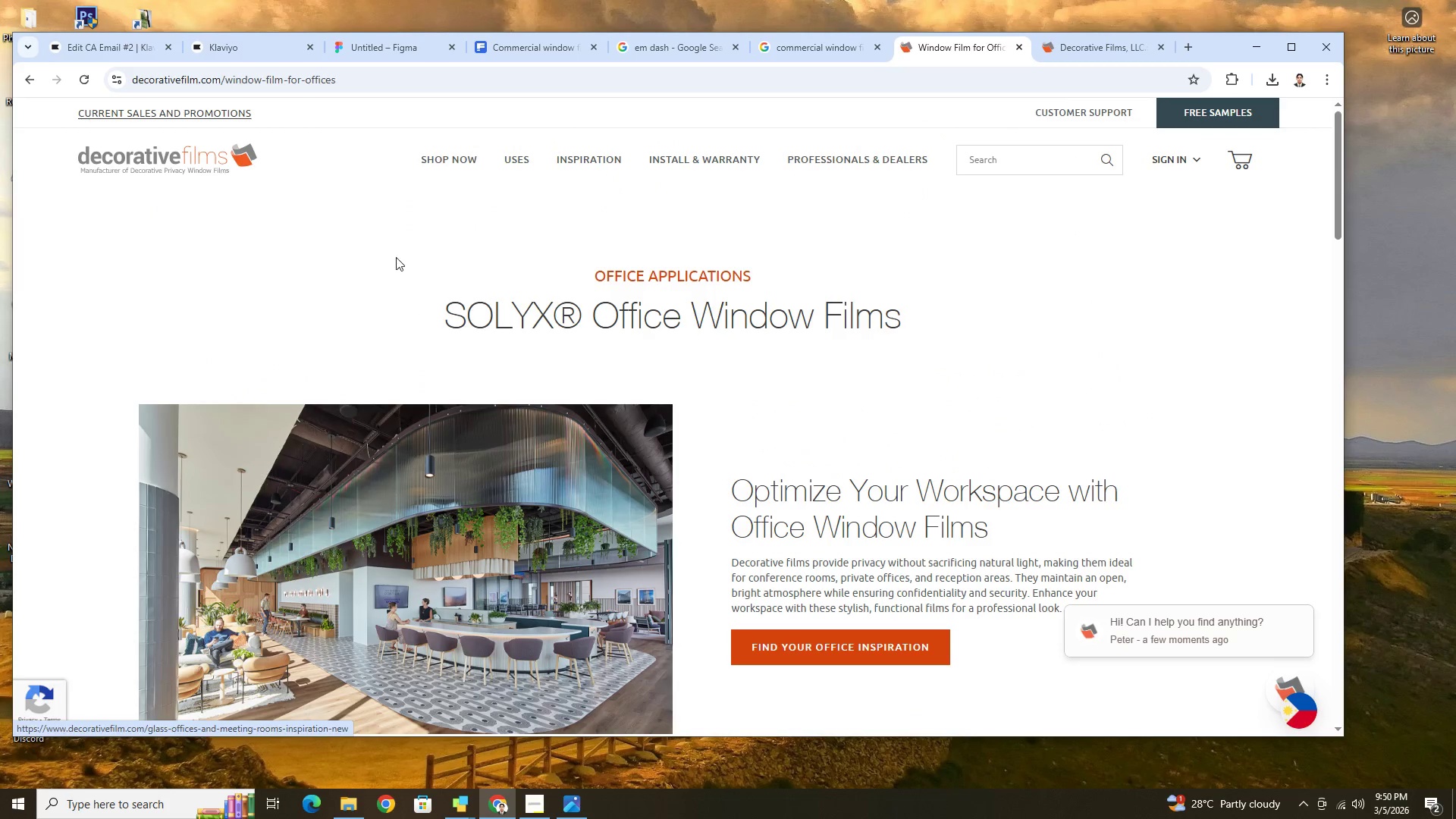 
left_click([196, 162])
 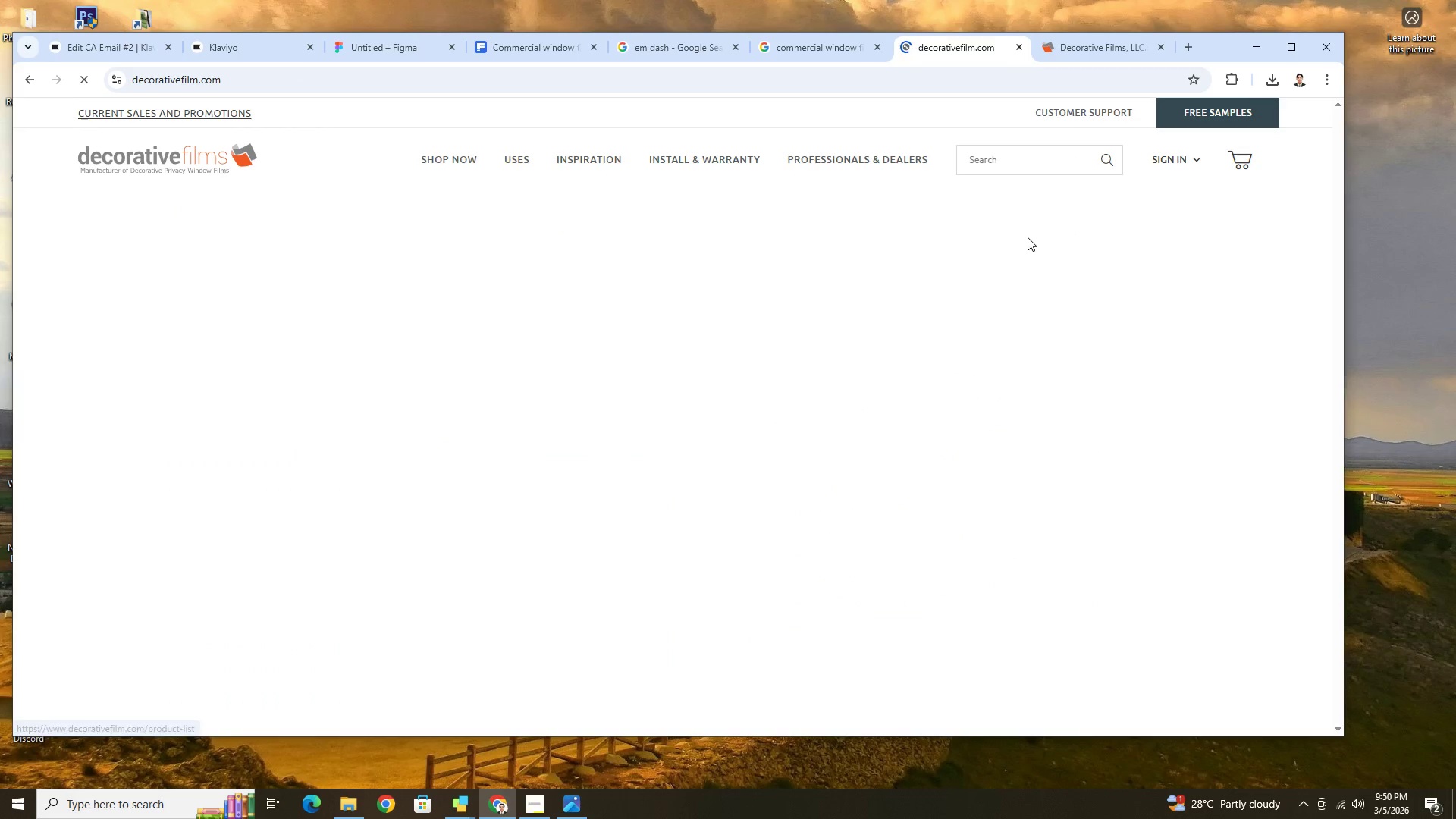 
scroll: coordinate [1035, 310], scroll_direction: down, amount: 2.0
 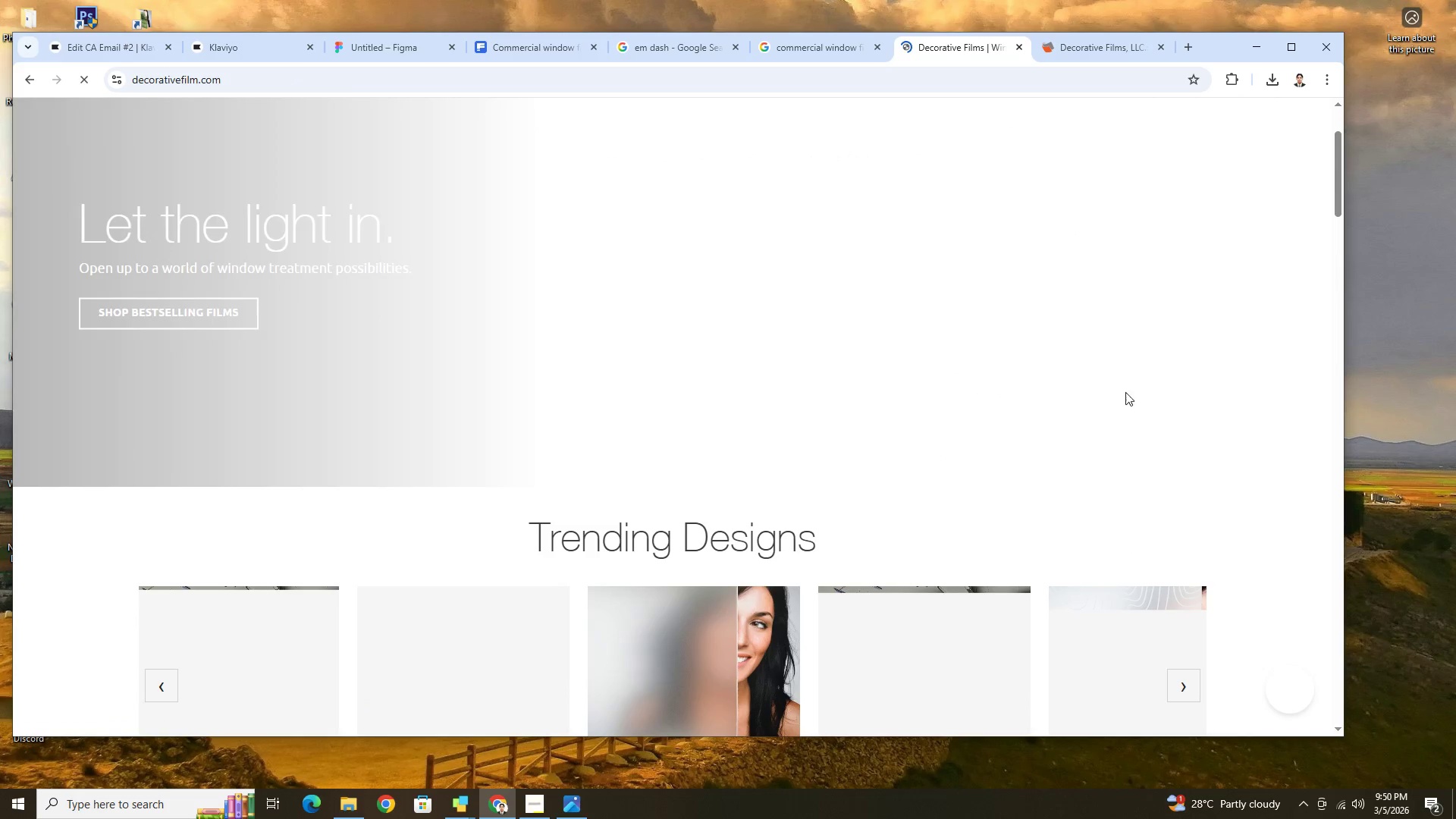 
scroll: coordinate [1130, 398], scroll_direction: up, amount: 2.0
 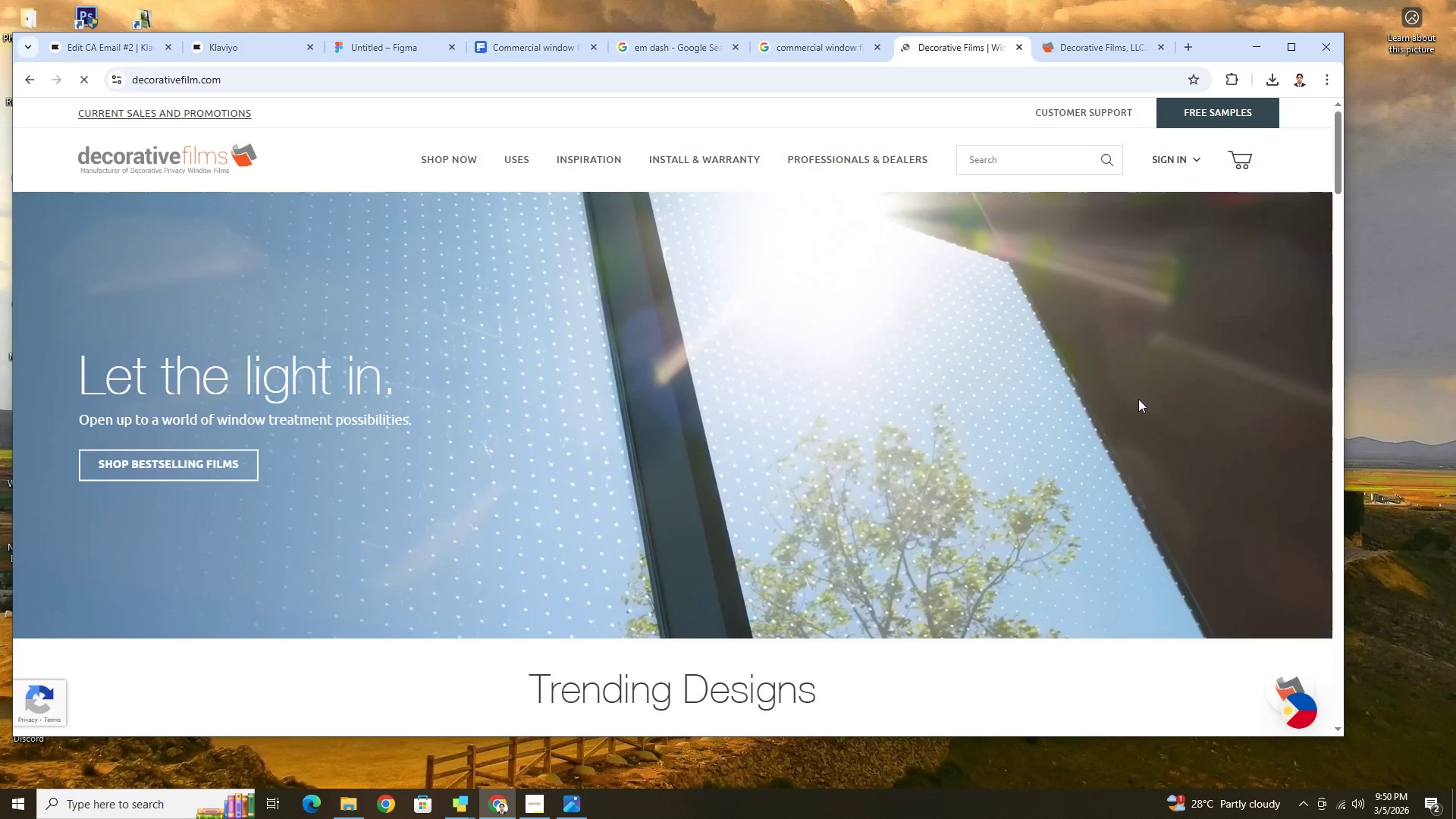 
scroll: coordinate [1138, 399], scroll_direction: down, amount: 6.0
 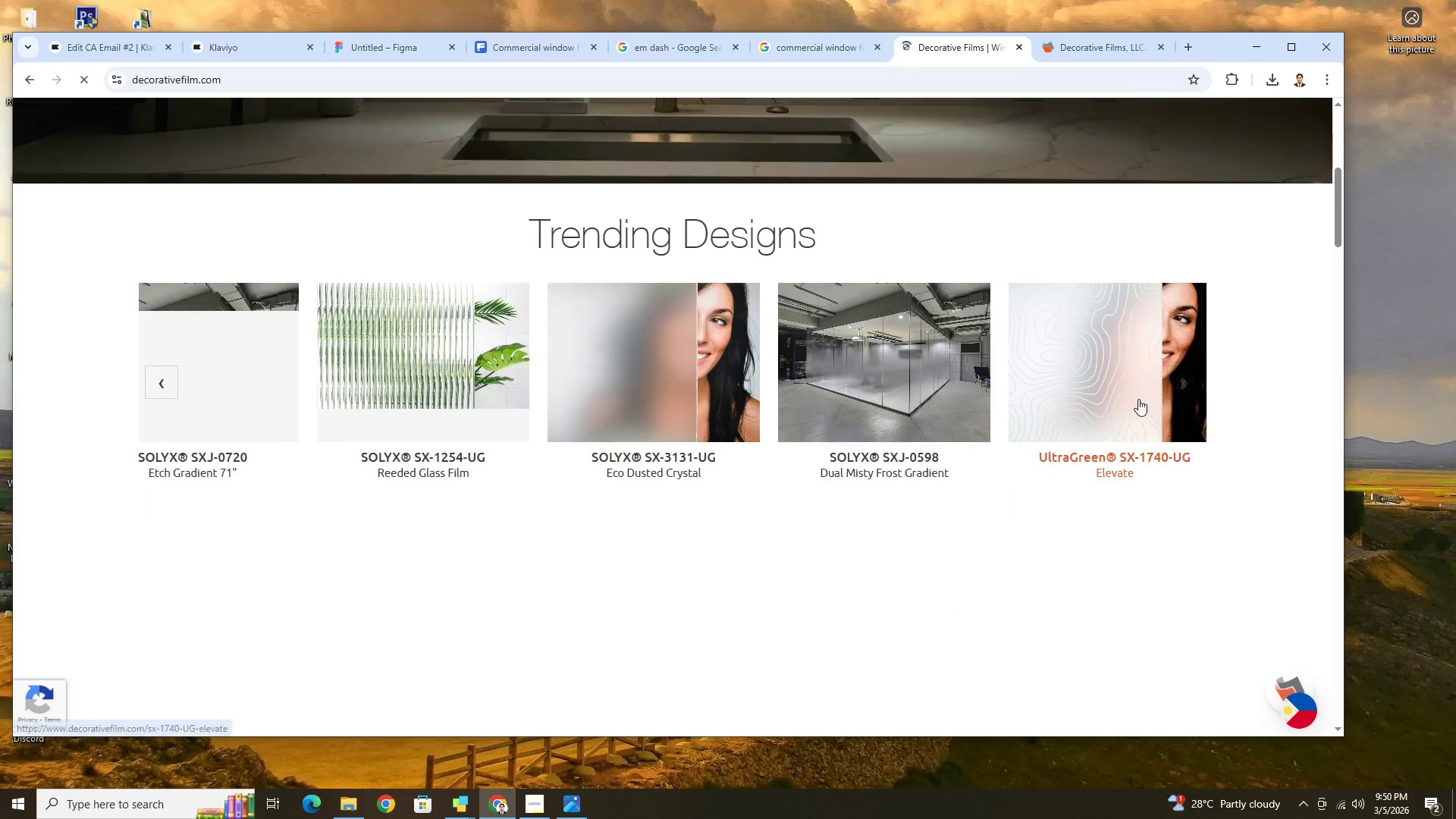 
scroll: coordinate [1138, 399], scroll_direction: up, amount: 5.0
 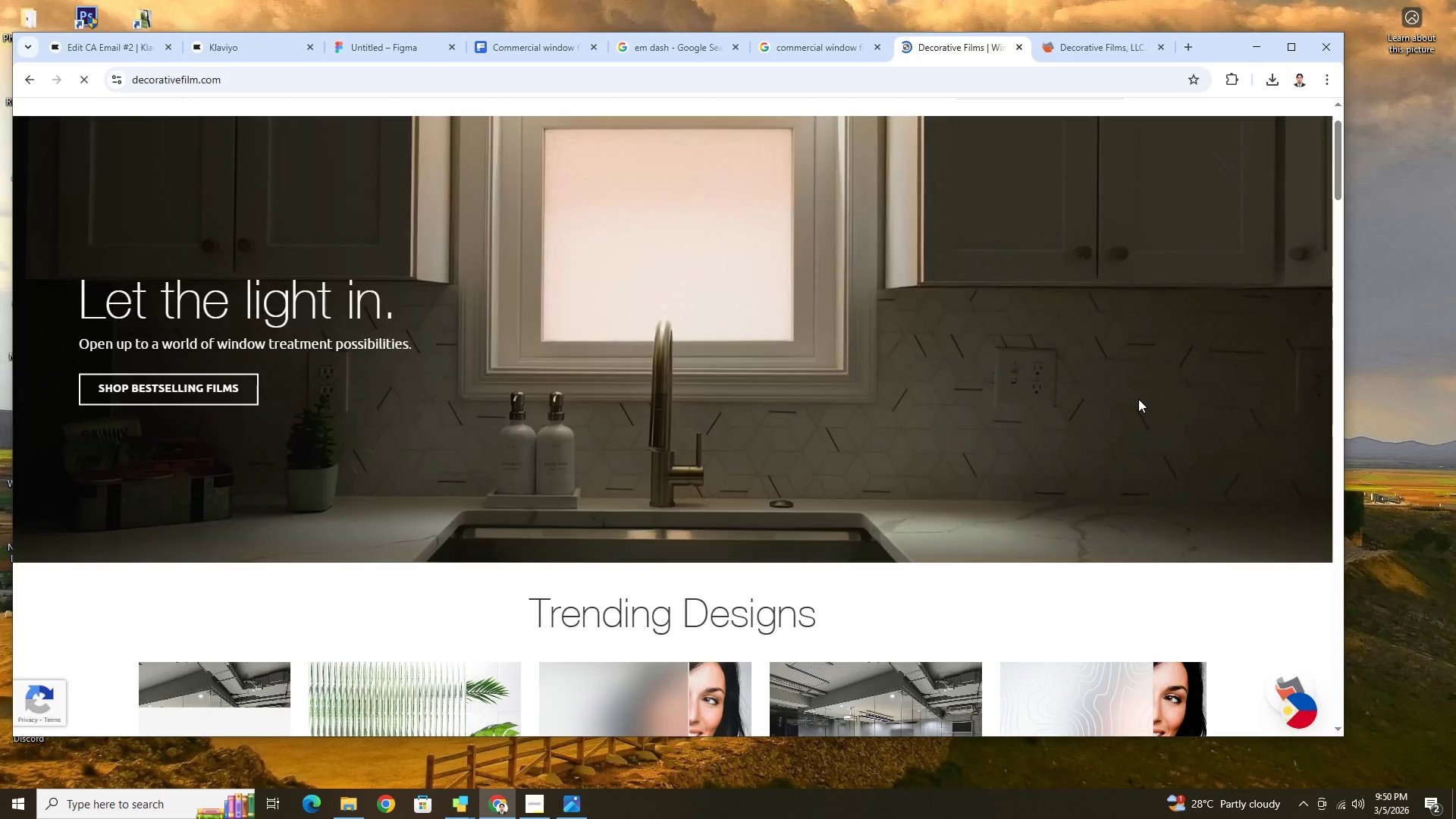 
scroll: coordinate [1138, 399], scroll_direction: down, amount: 6.0
 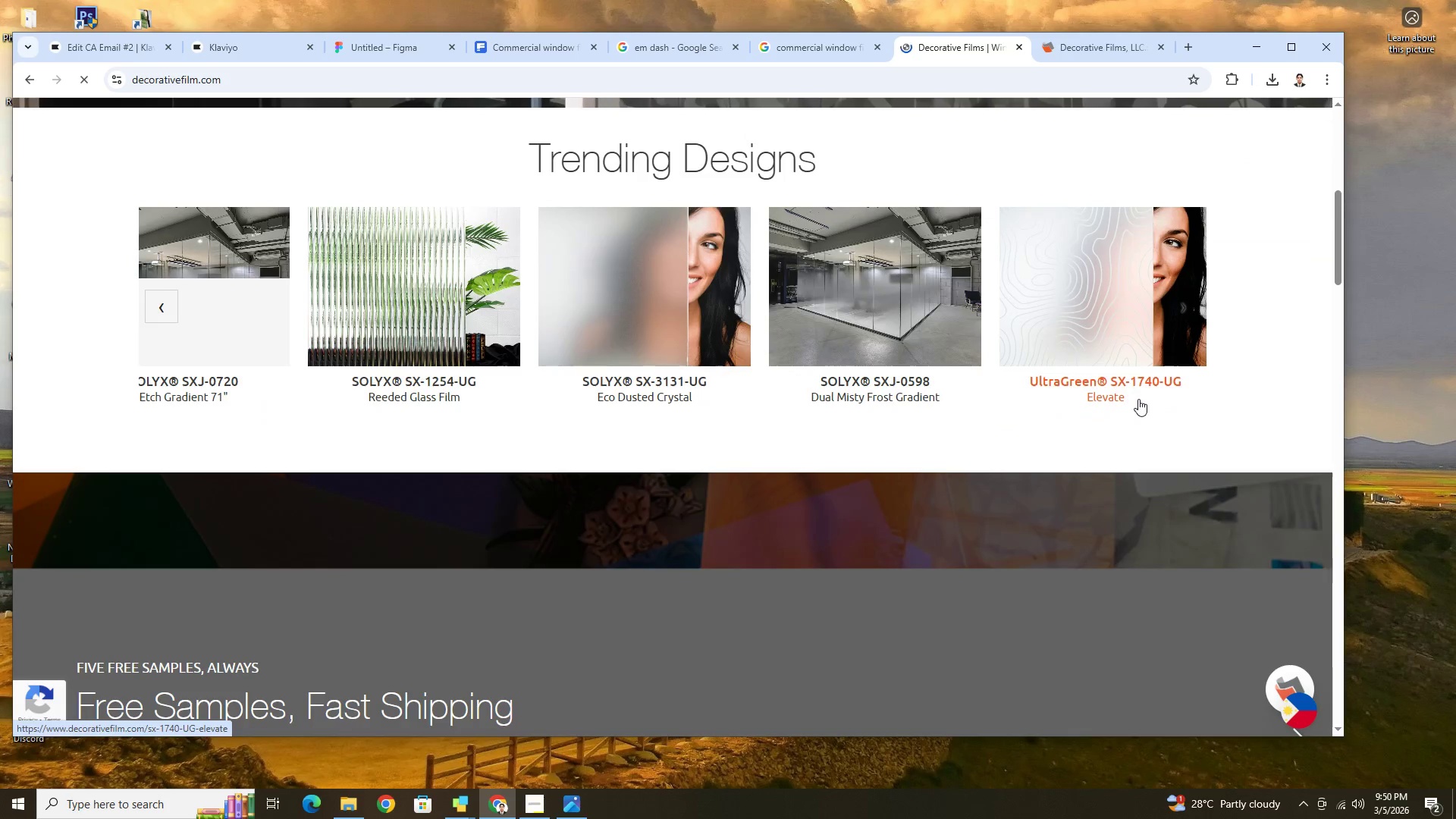 
scroll: coordinate [1138, 399], scroll_direction: up, amount: 6.0
 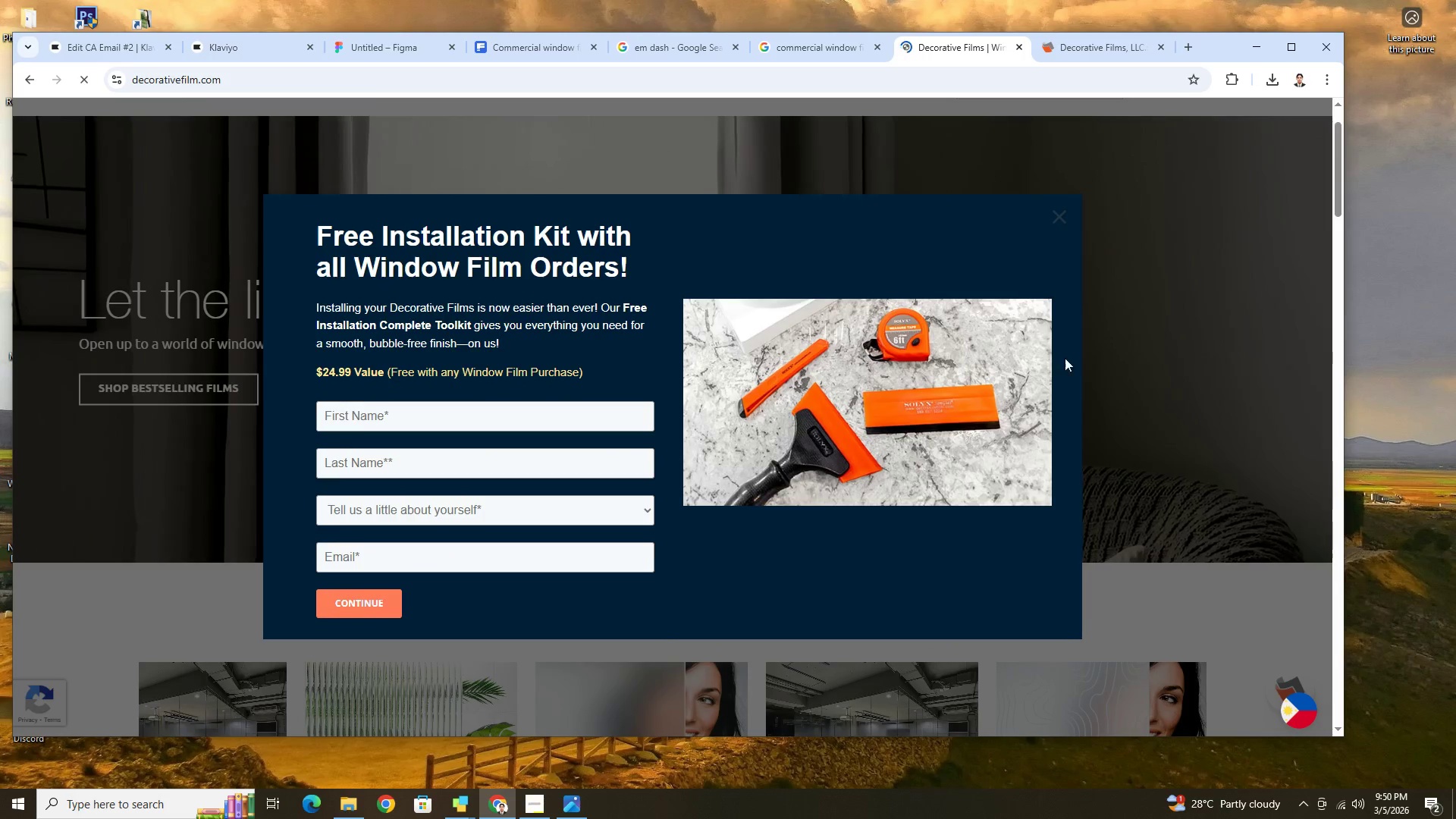 
left_click([1062, 216])
 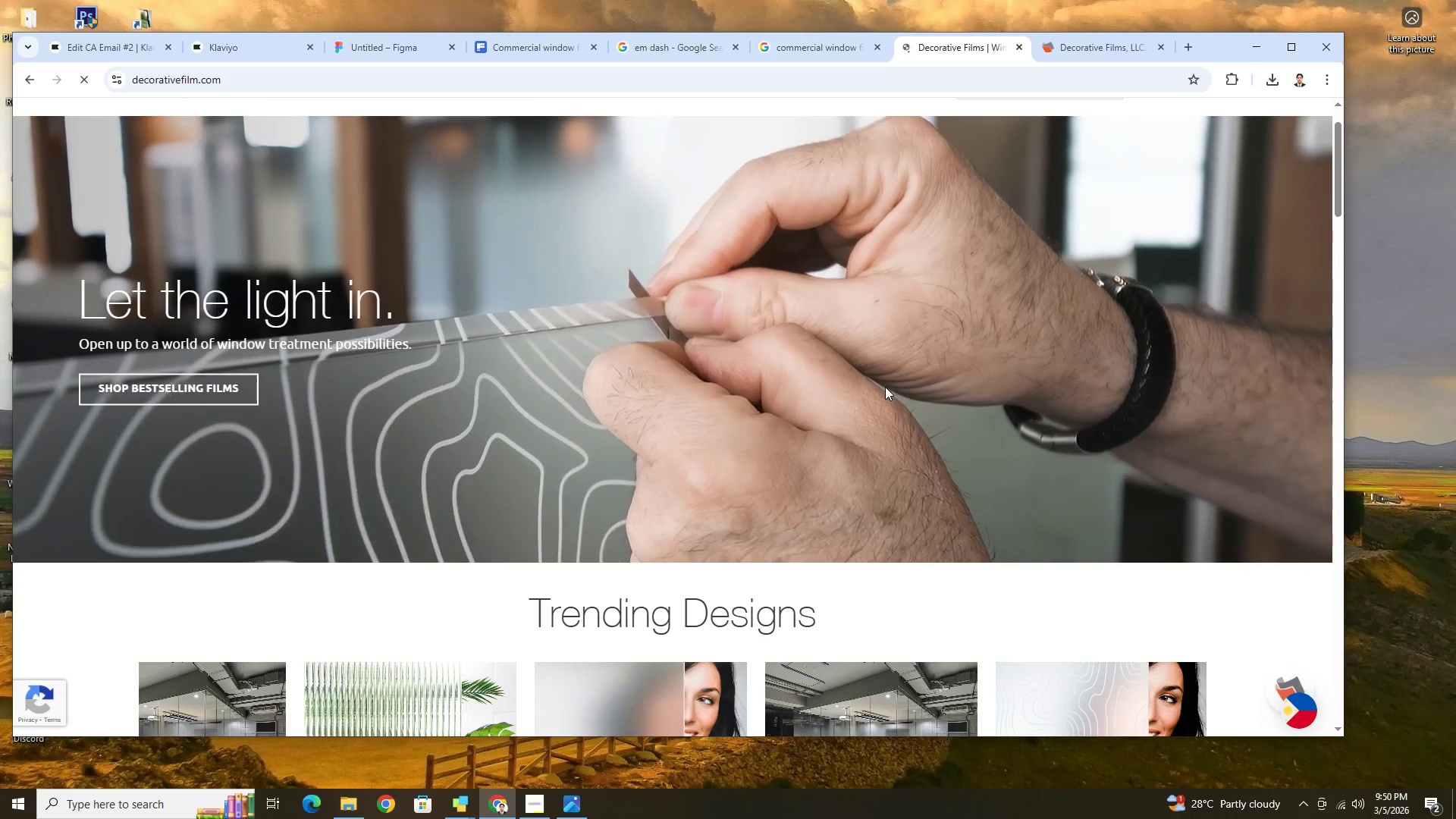 
right_click([885, 387])
 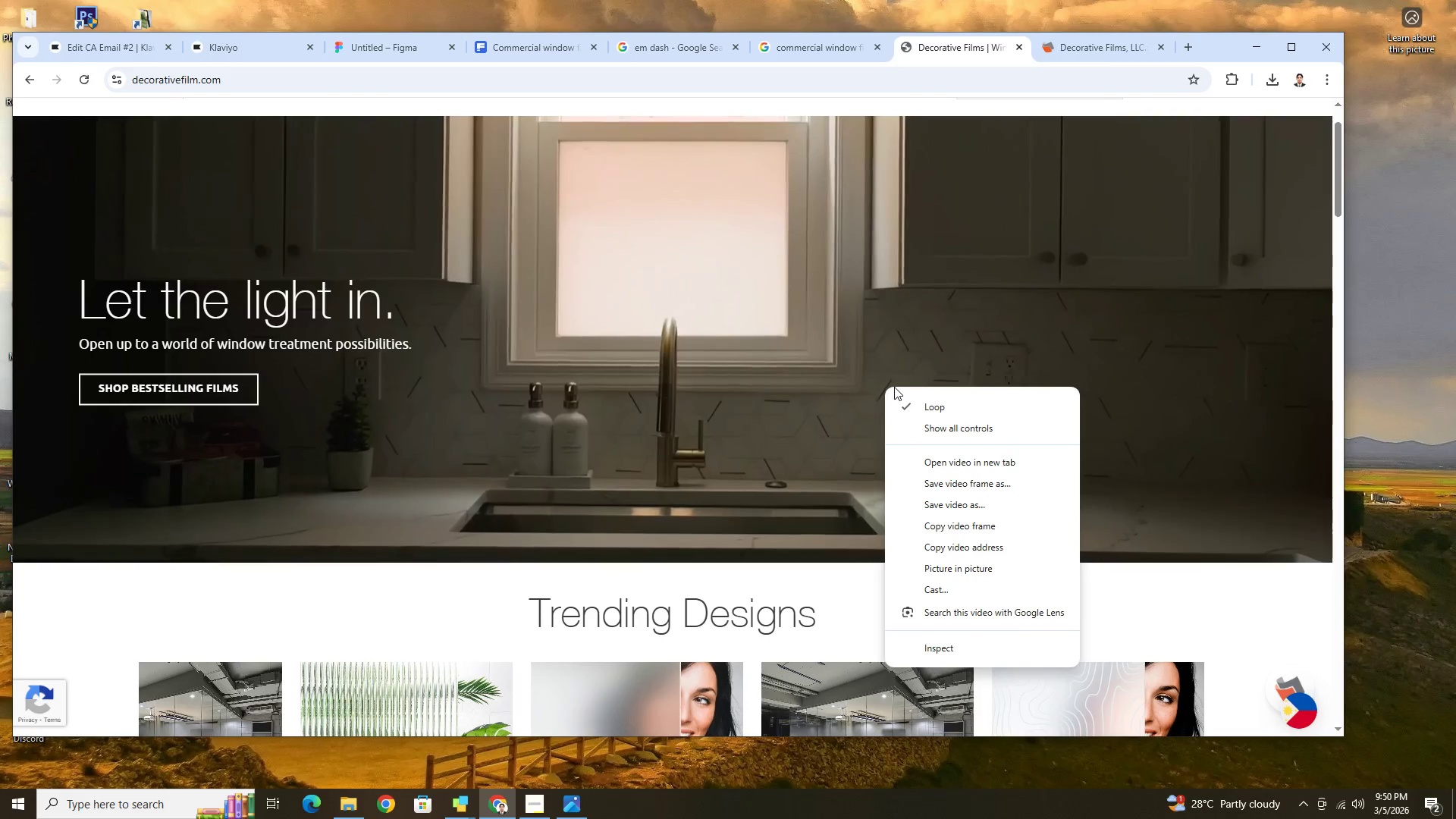 
scroll: coordinate [716, 503], scroll_direction: down, amount: 3.0
 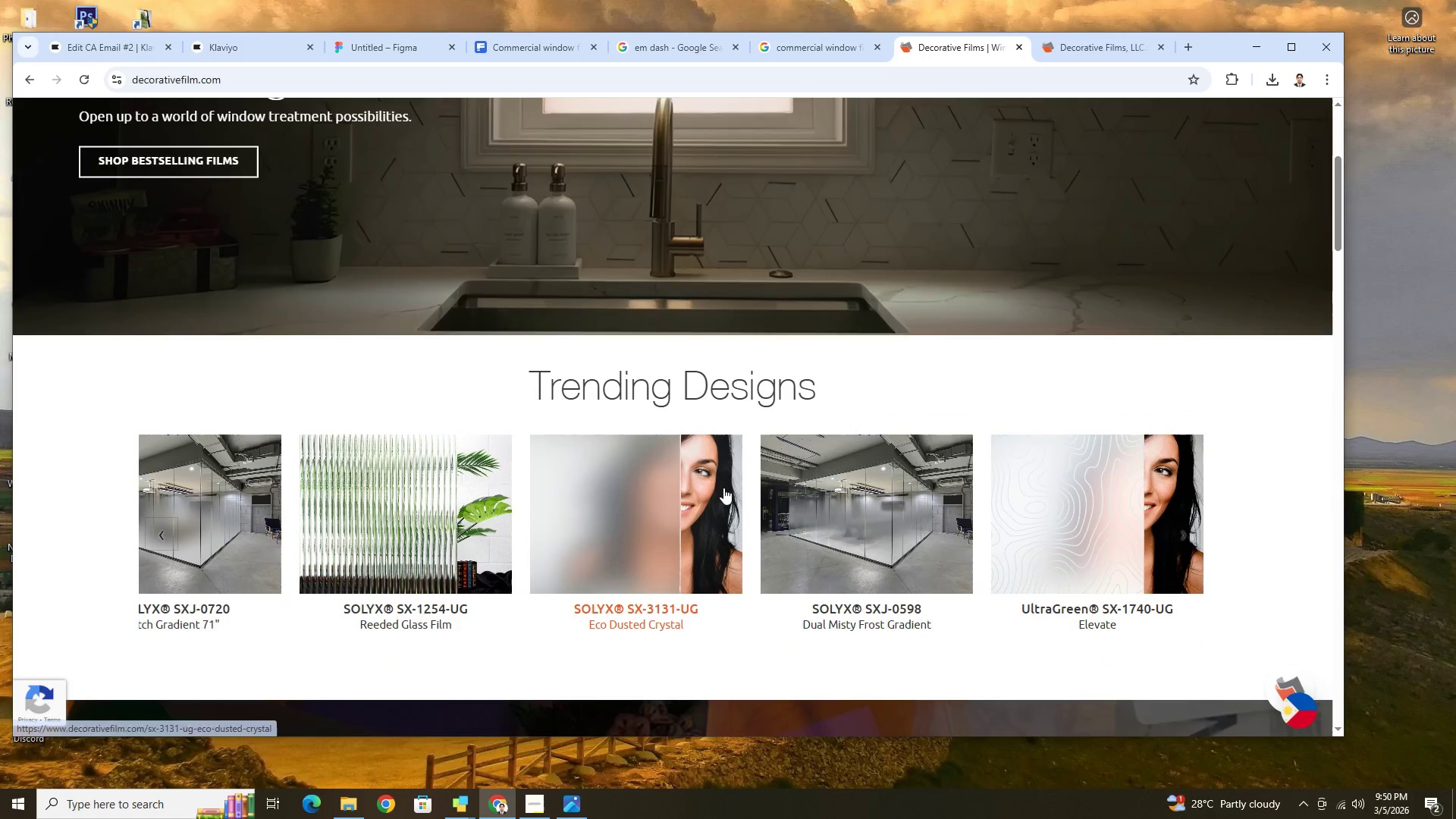 
scroll: coordinate [726, 482], scroll_direction: up, amount: 3.0
 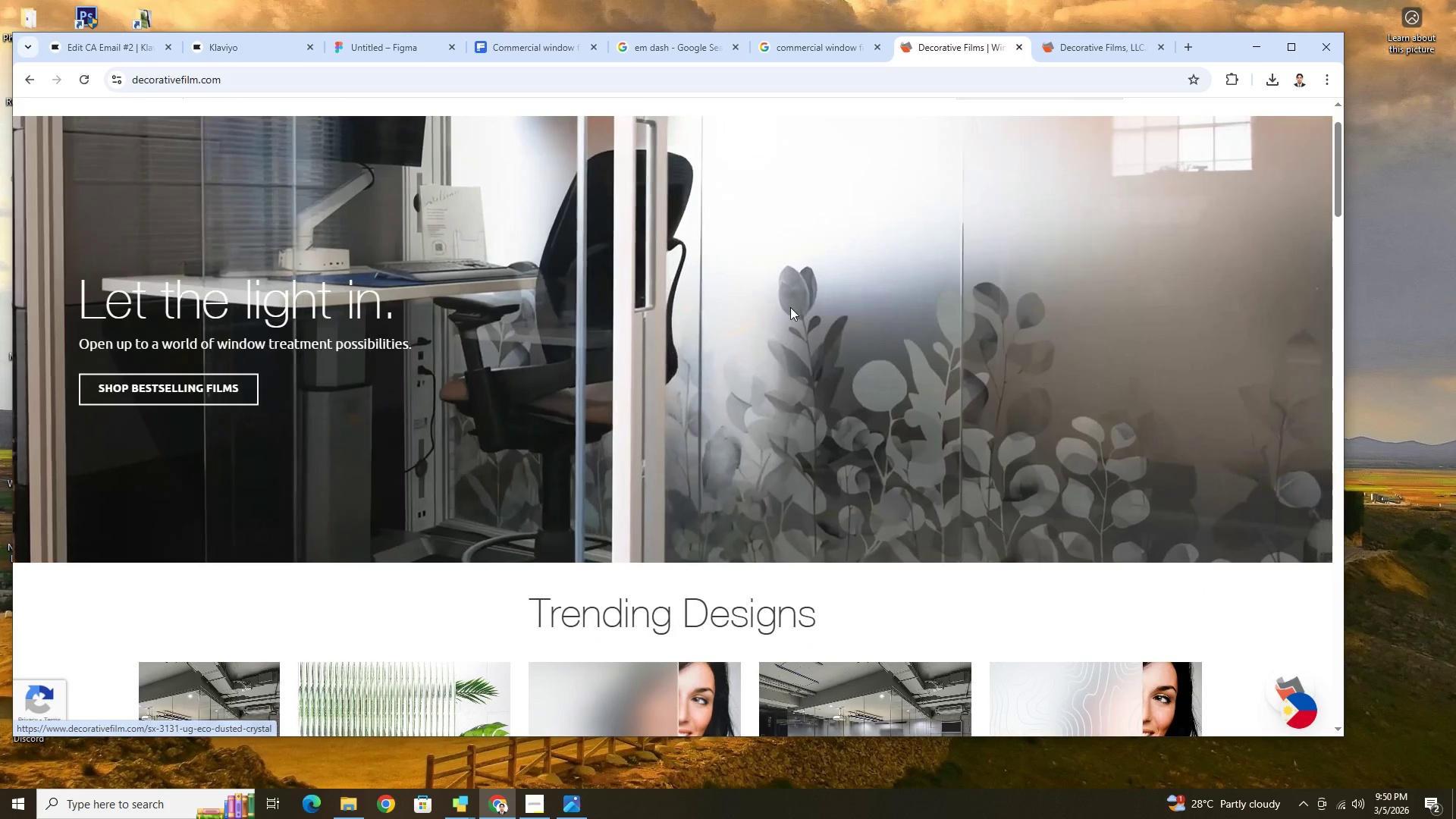 
right_click([790, 307])
 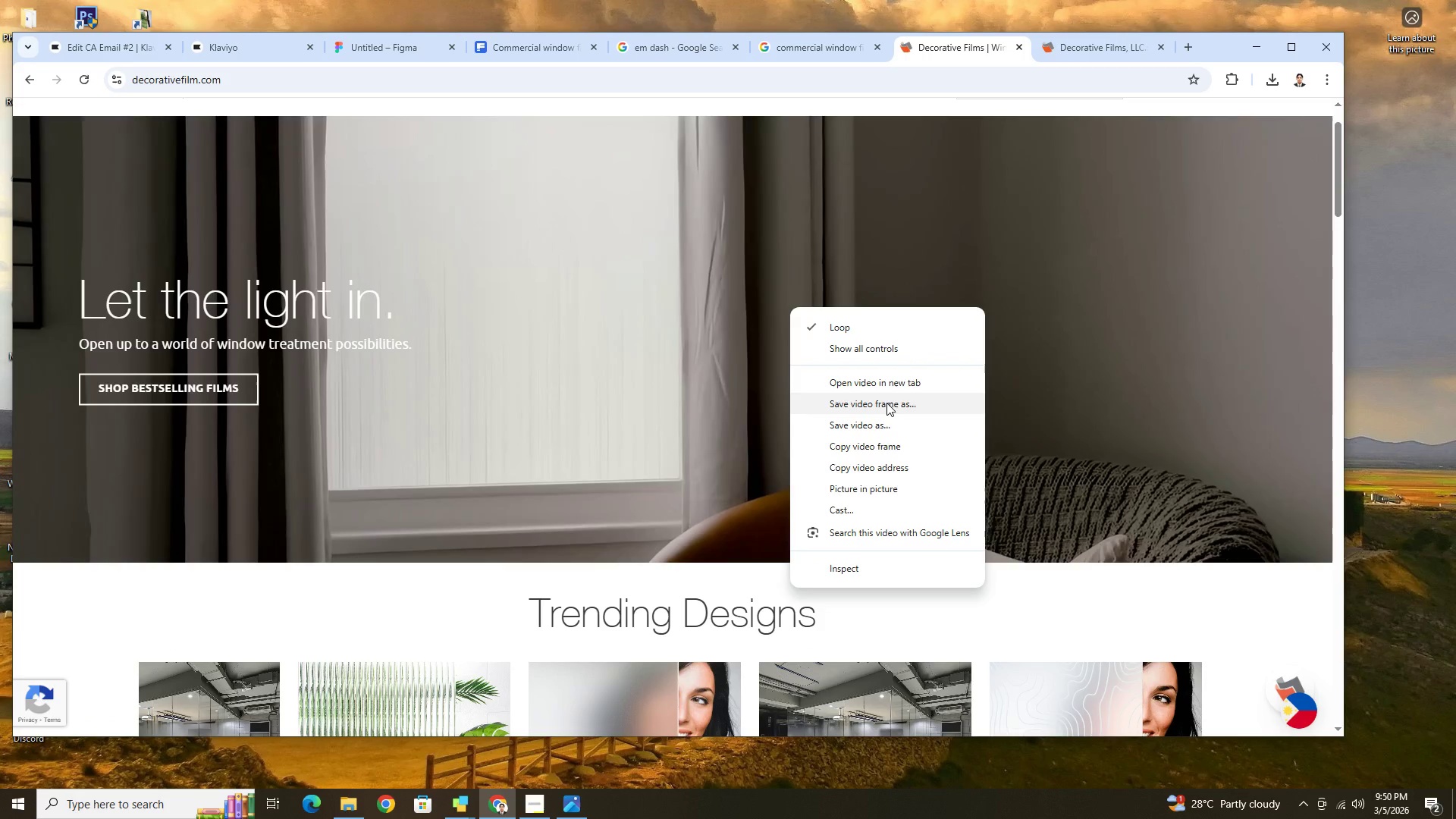 
scroll: coordinate [1177, 453], scroll_direction: down, amount: 29.0
 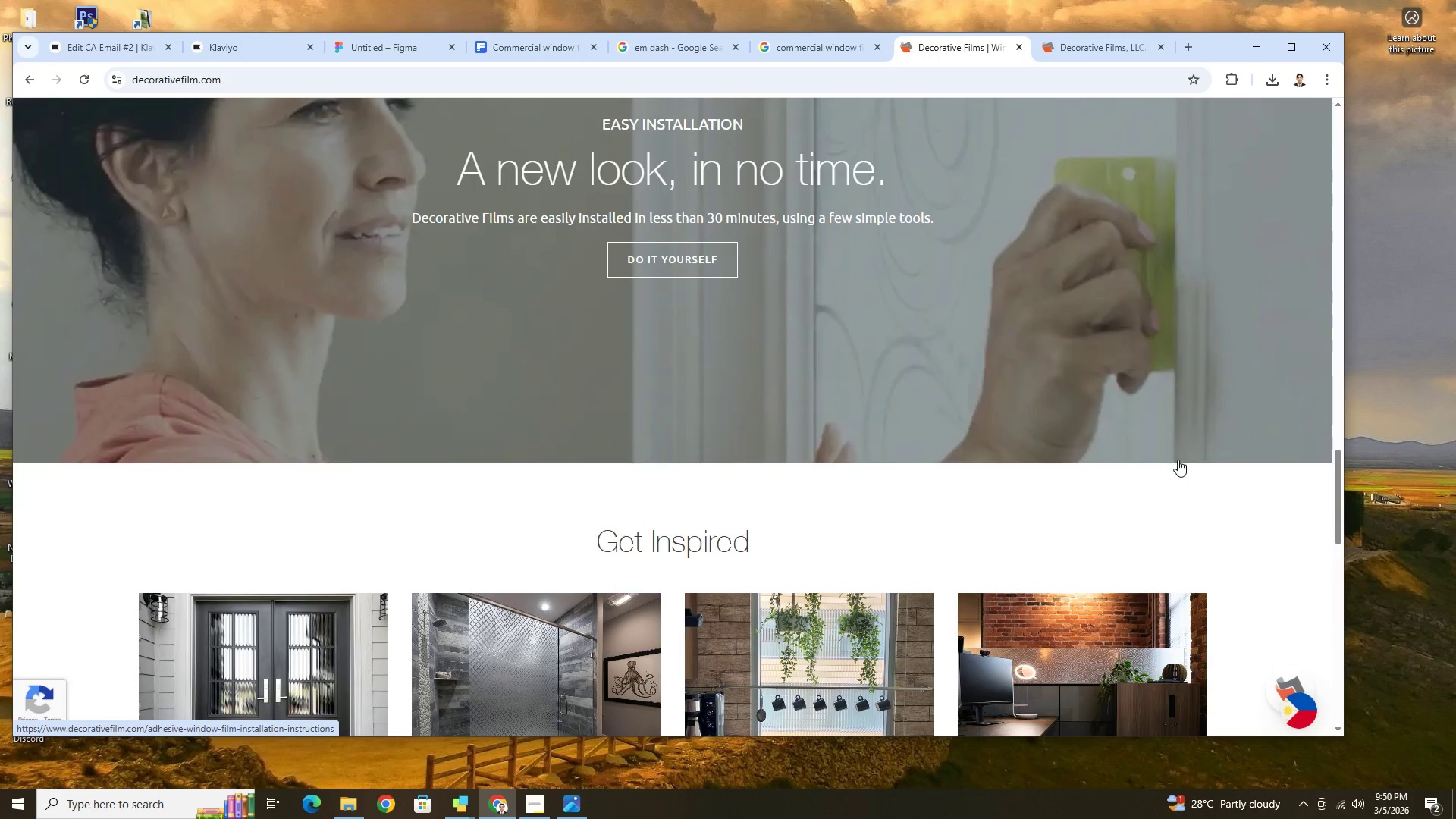 
scroll: coordinate [1178, 464], scroll_direction: down, amount: 6.0
 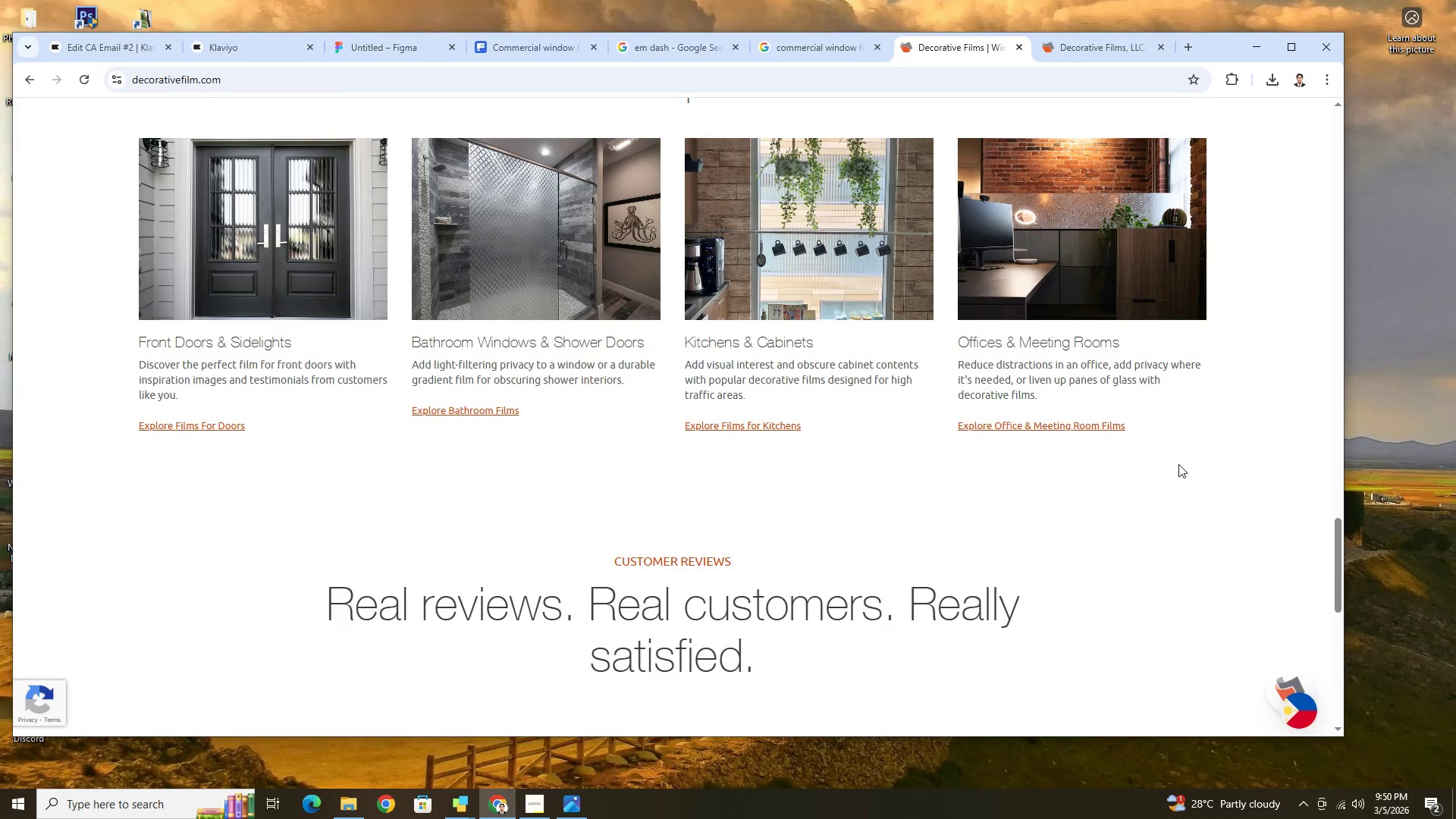 
scroll: coordinate [1170, 498], scroll_direction: up, amount: 39.0
 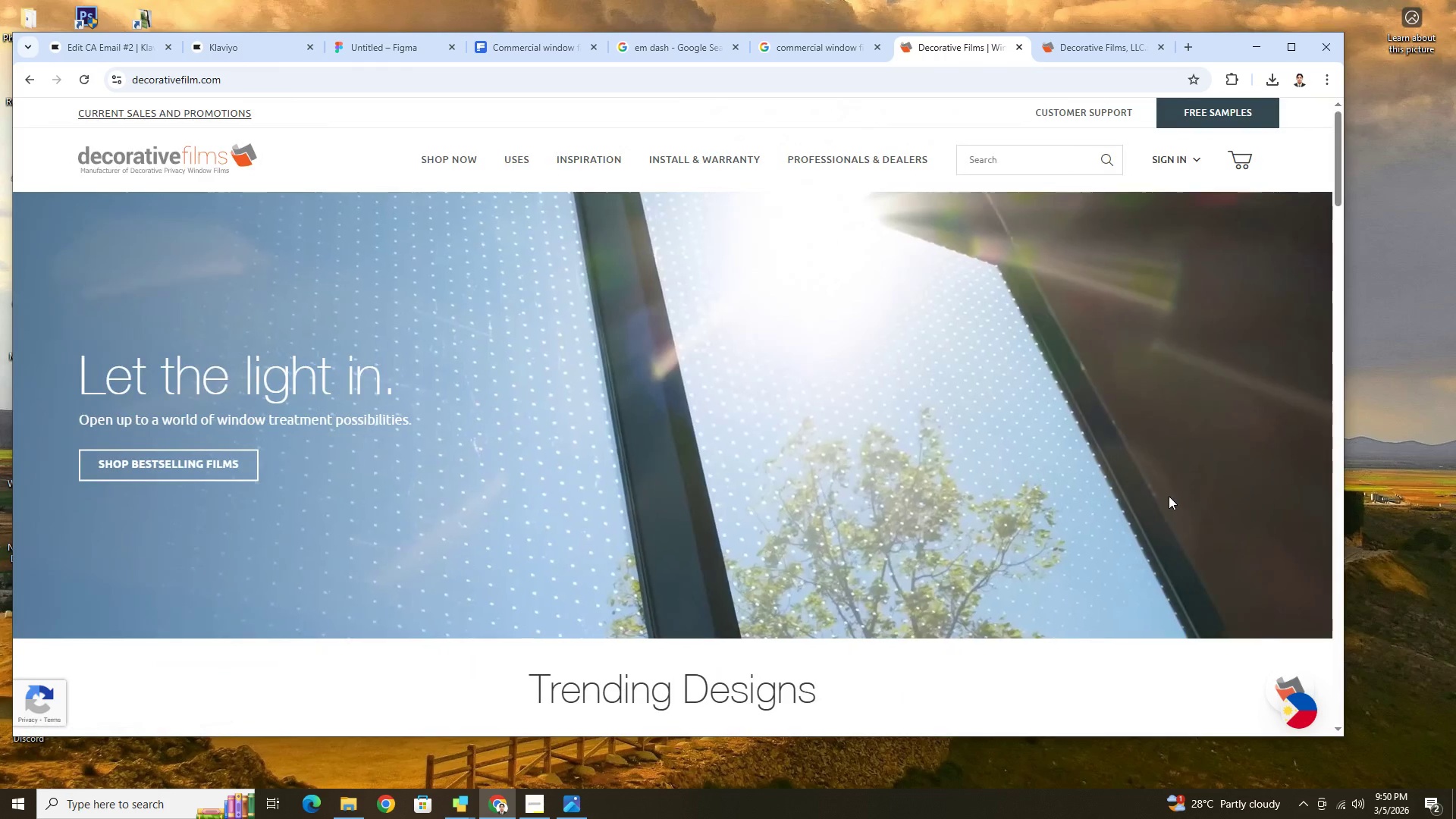 
mouse_move([565, 160])
 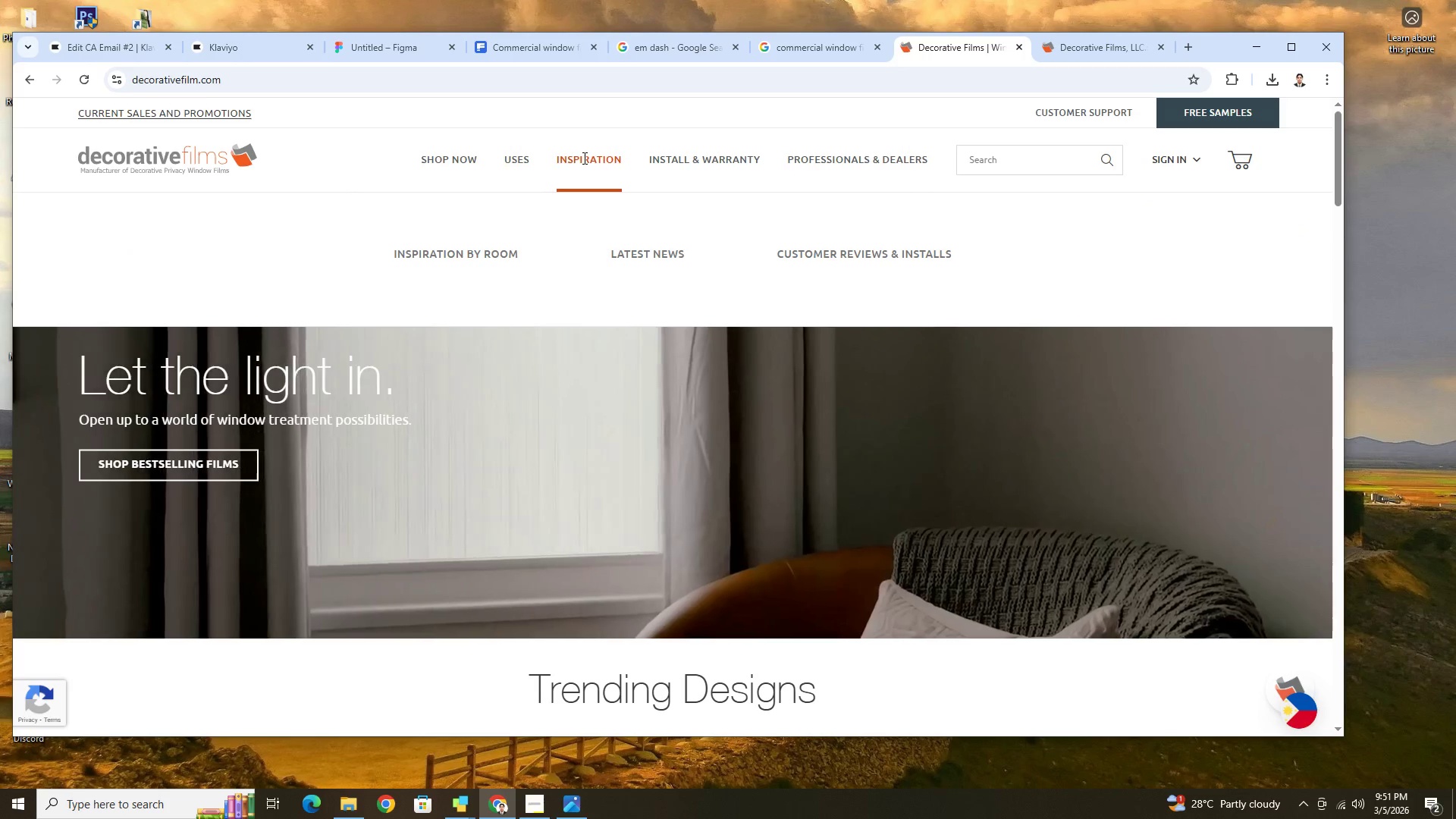 
wait(8.15)
 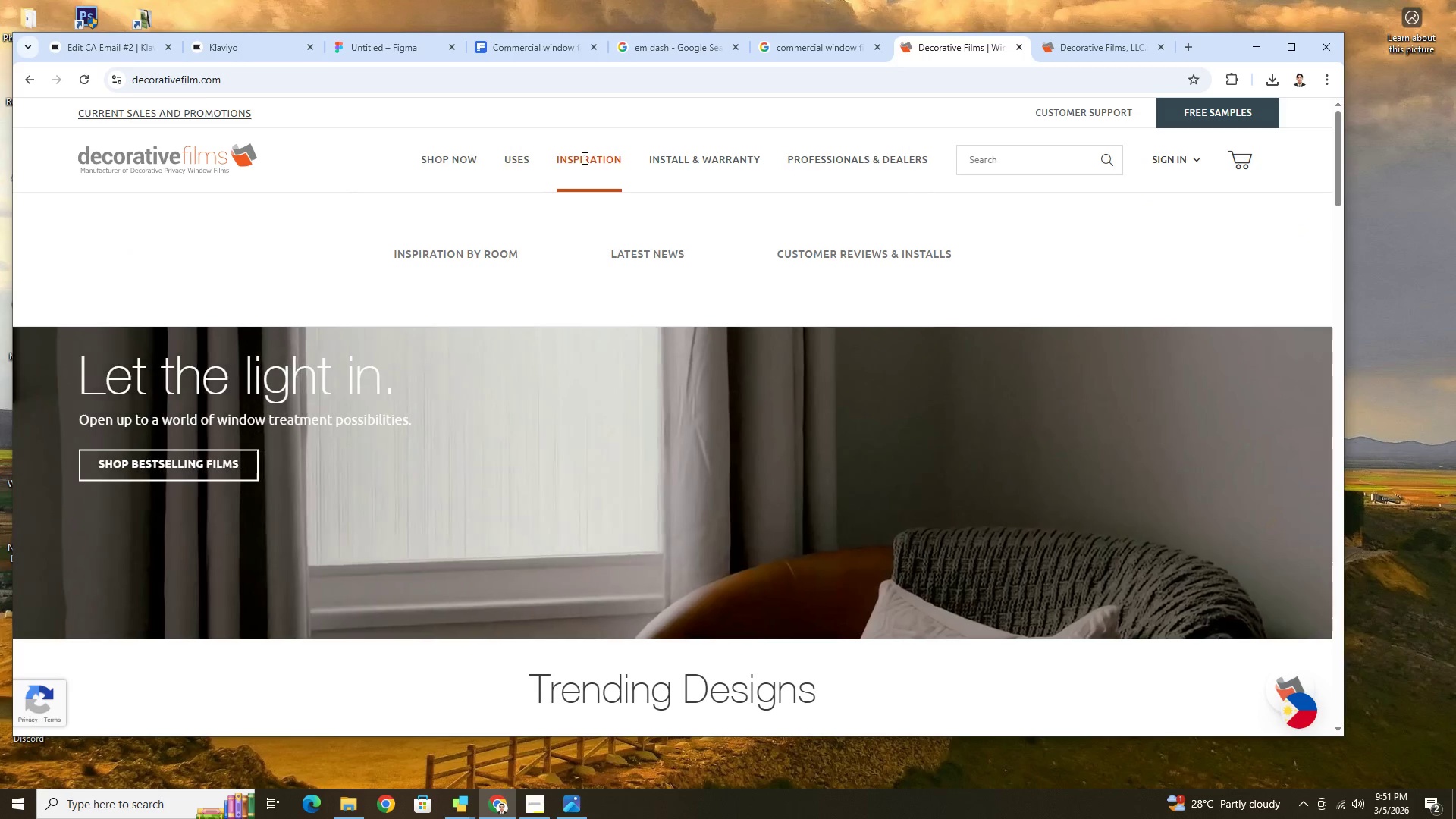 
mouse_move([477, 155])
 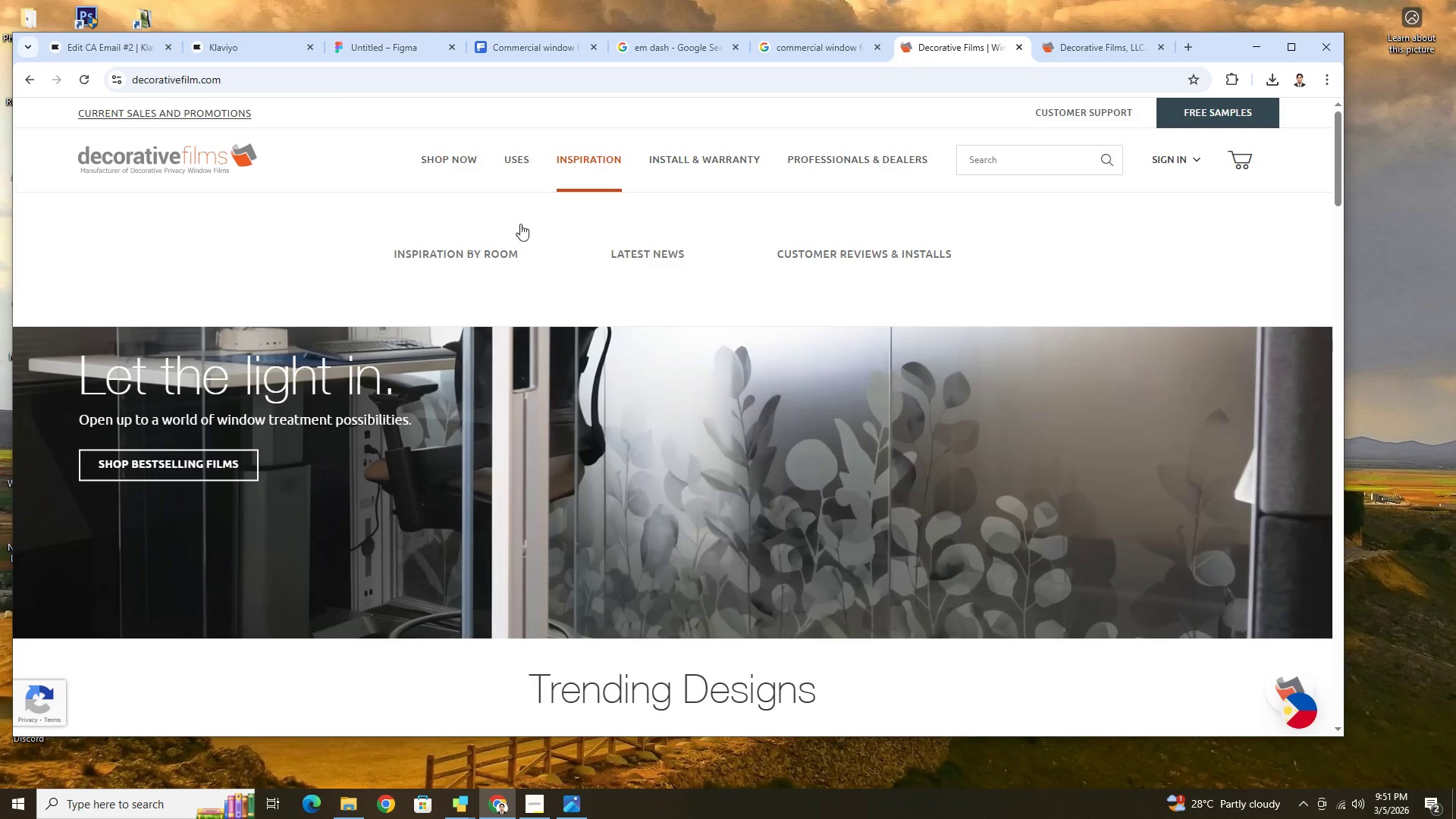 
left_click([497, 253])
 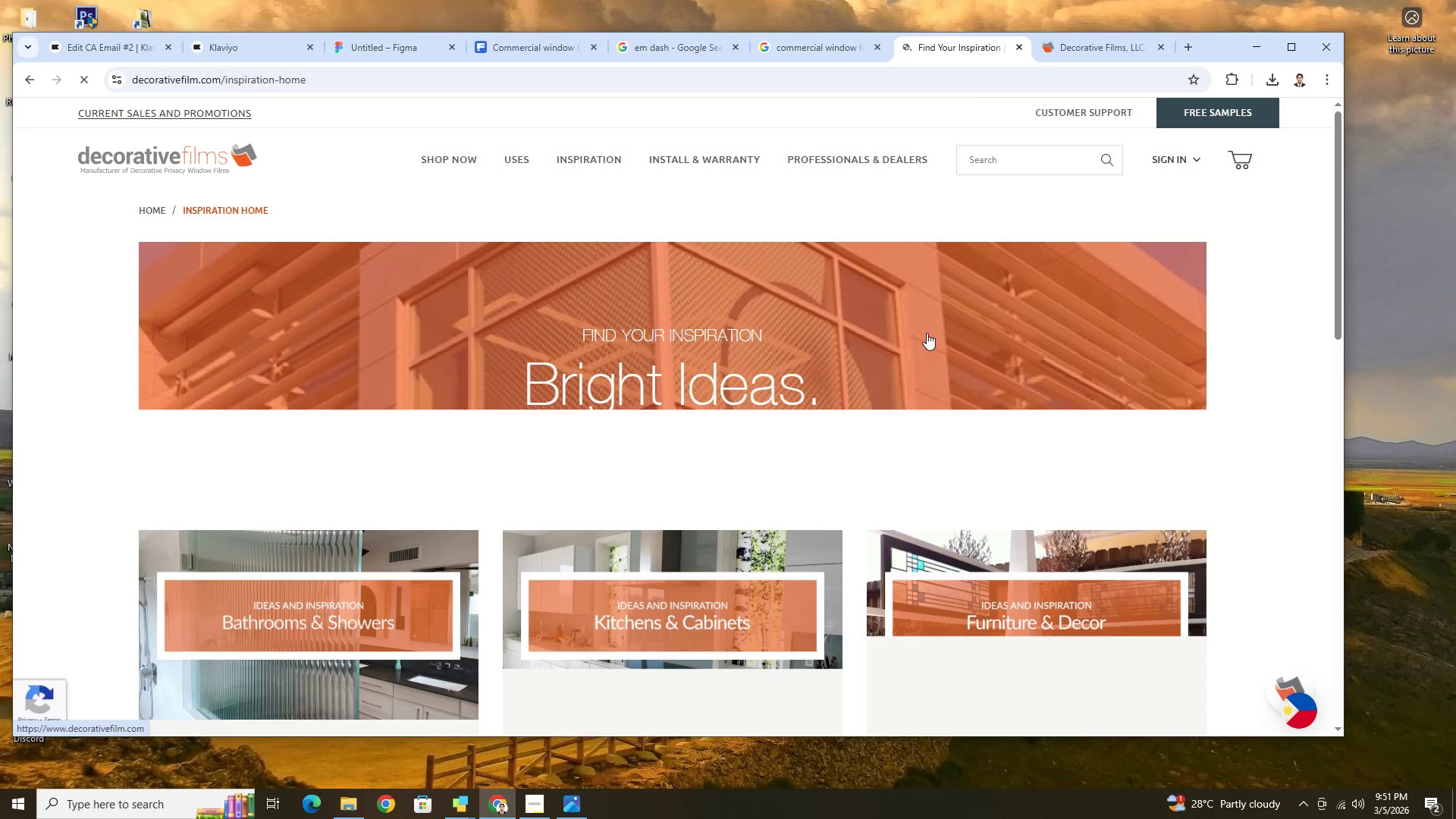 
wait(7.25)
 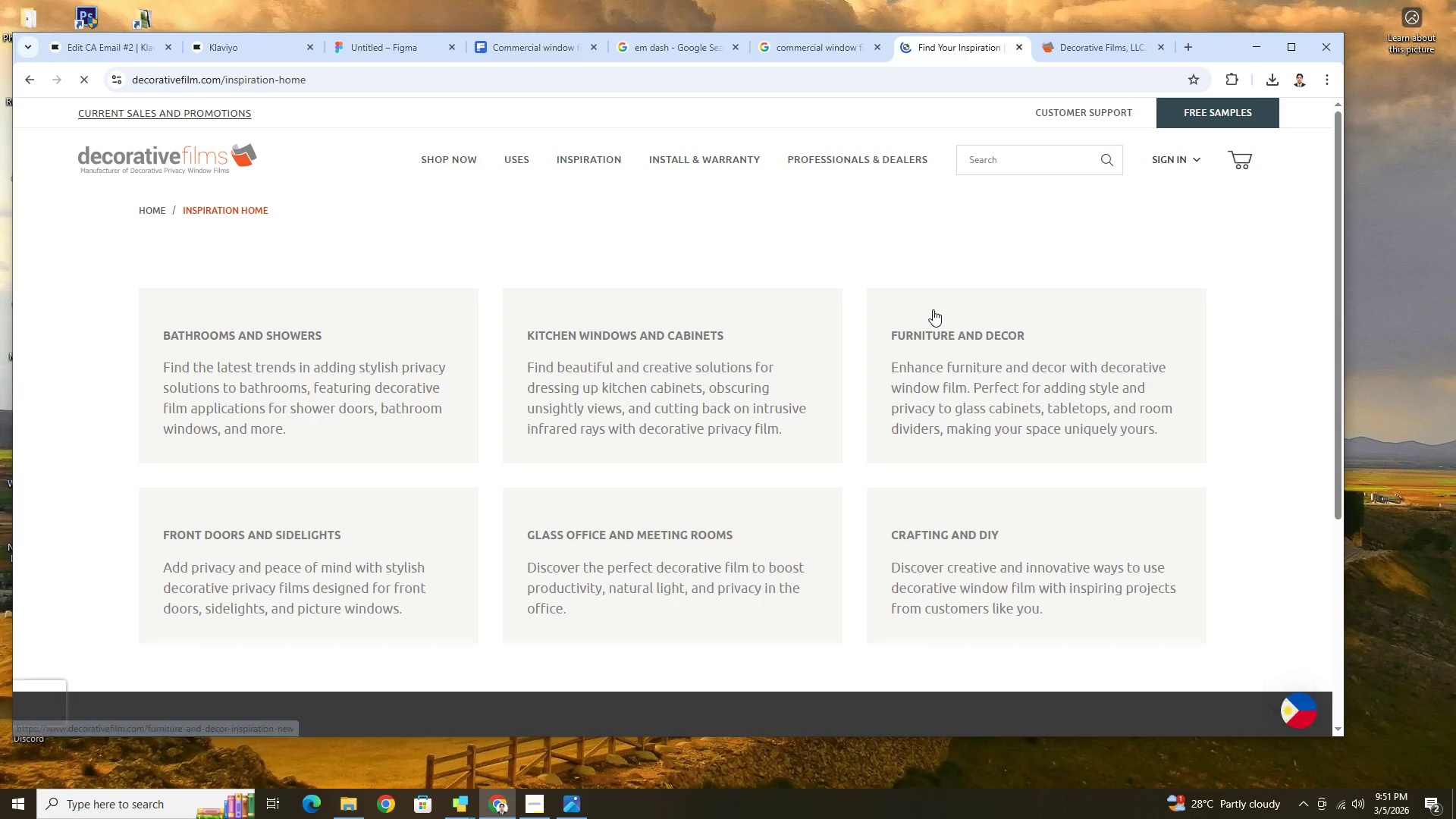 
scroll: coordinate [684, 518], scroll_direction: down, amount: 9.0
 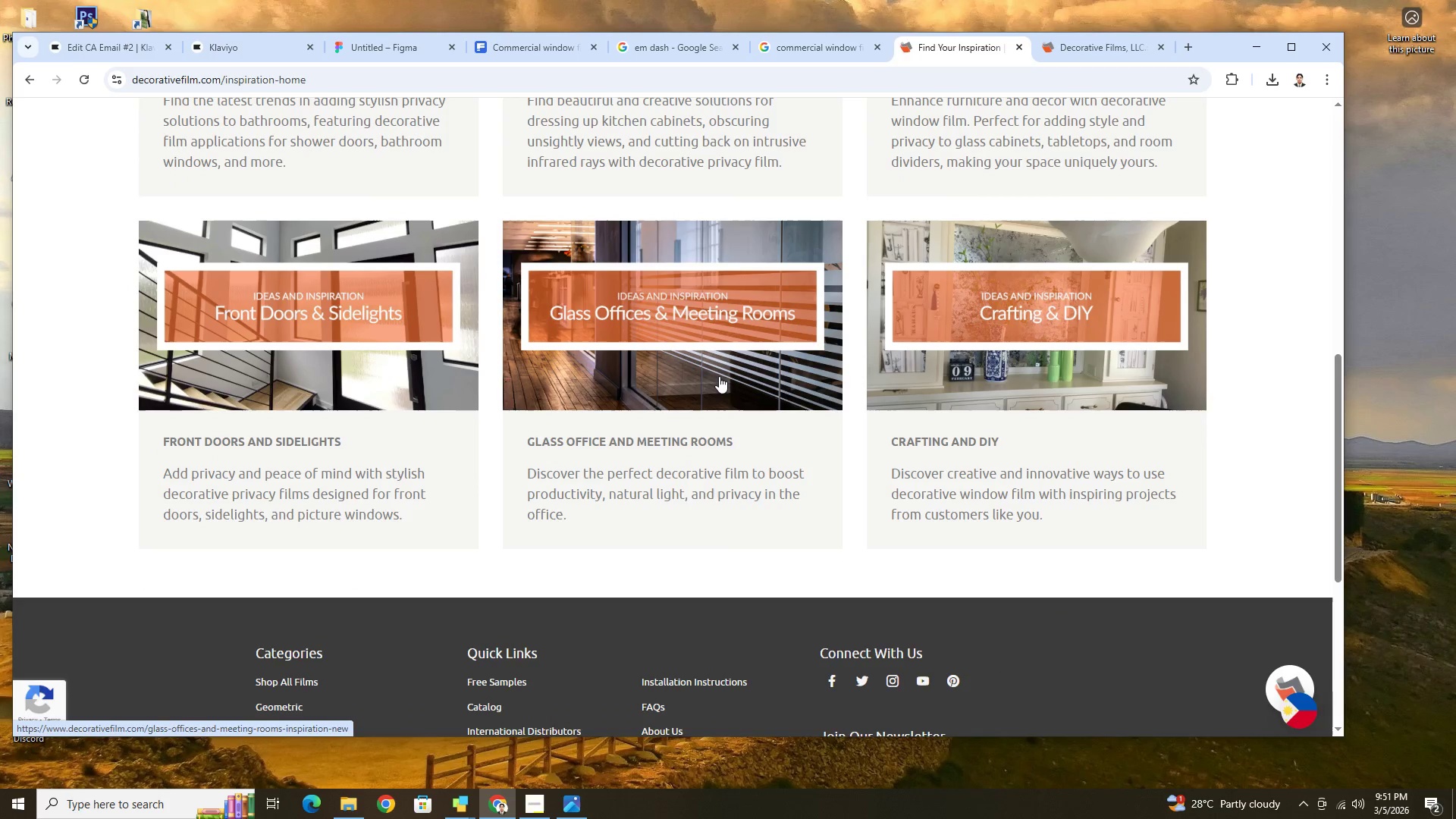 
left_click([720, 375])
 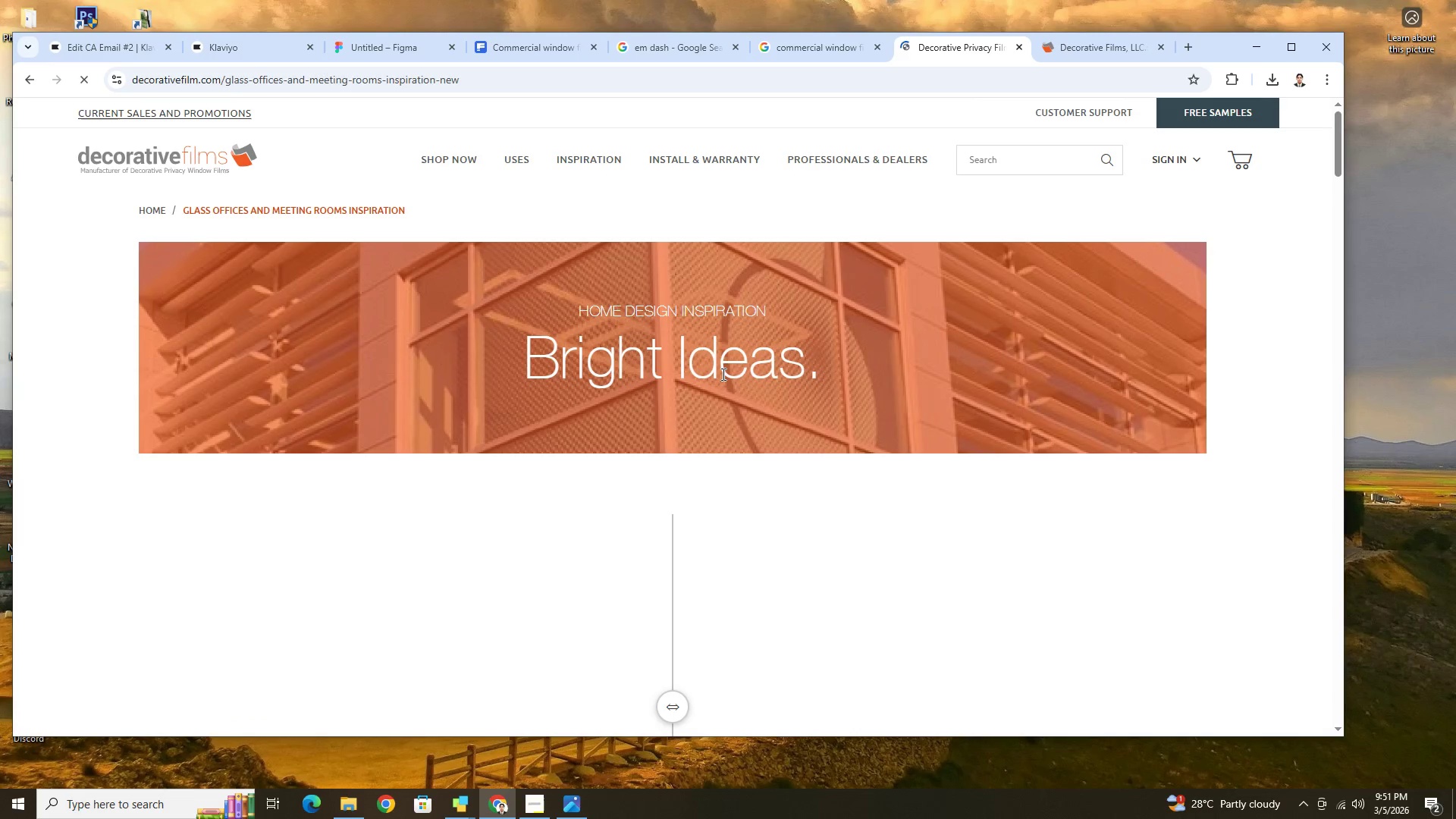 
scroll: coordinate [830, 410], scroll_direction: down, amount: 9.0
 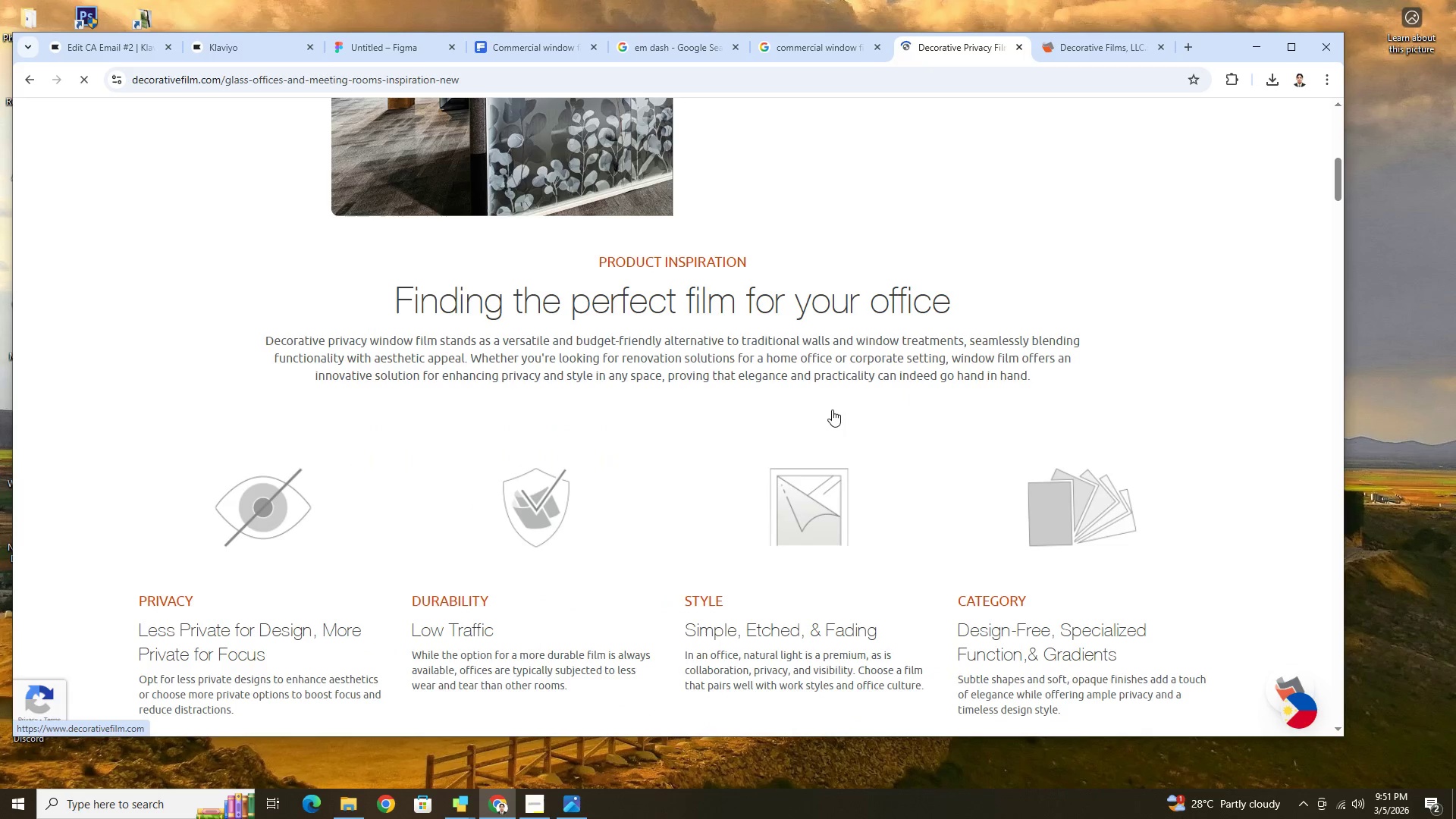 
scroll: coordinate [832, 410], scroll_direction: up, amount: 5.0
 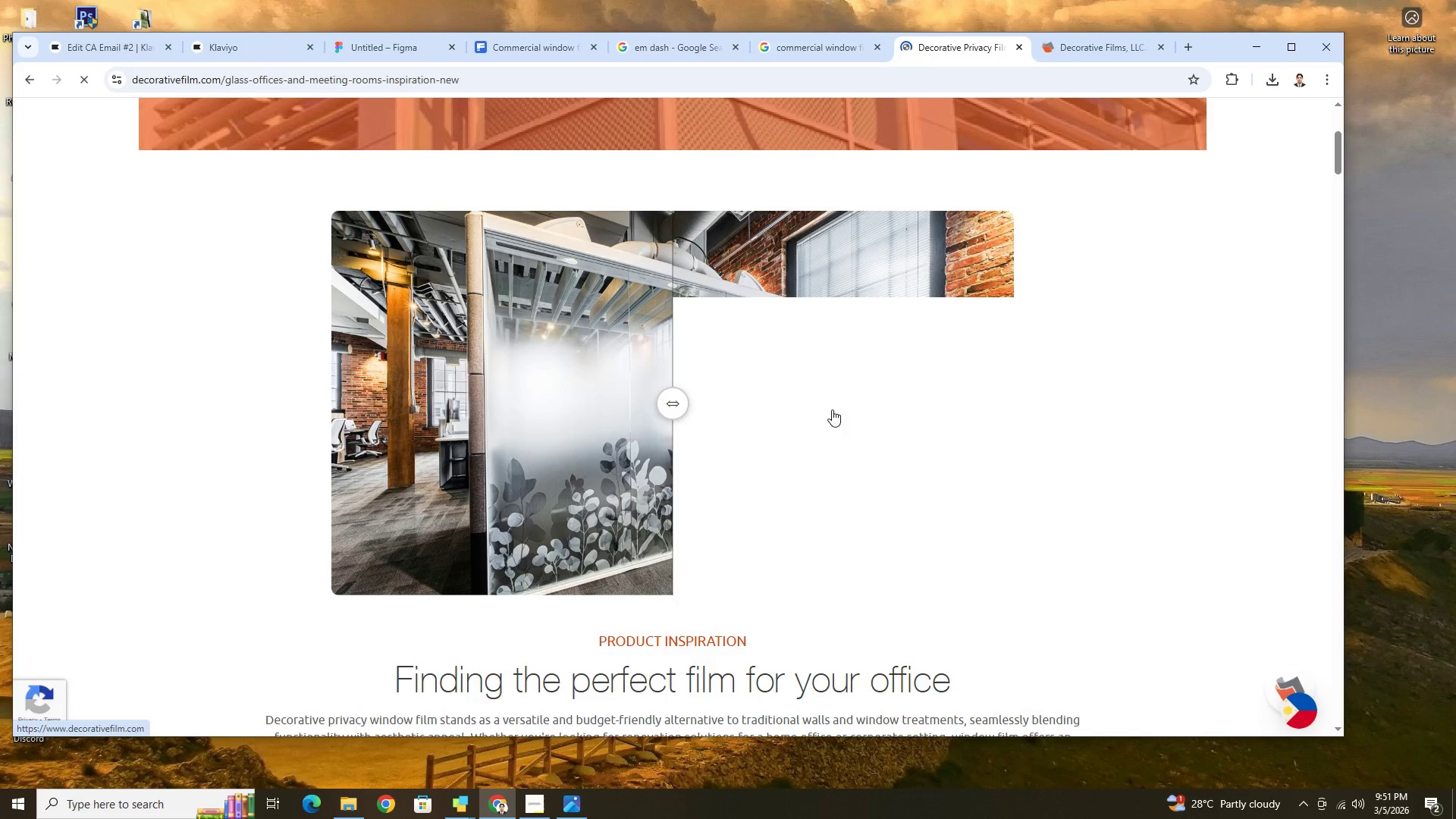 
scroll: coordinate [832, 410], scroll_direction: down, amount: 5.0
 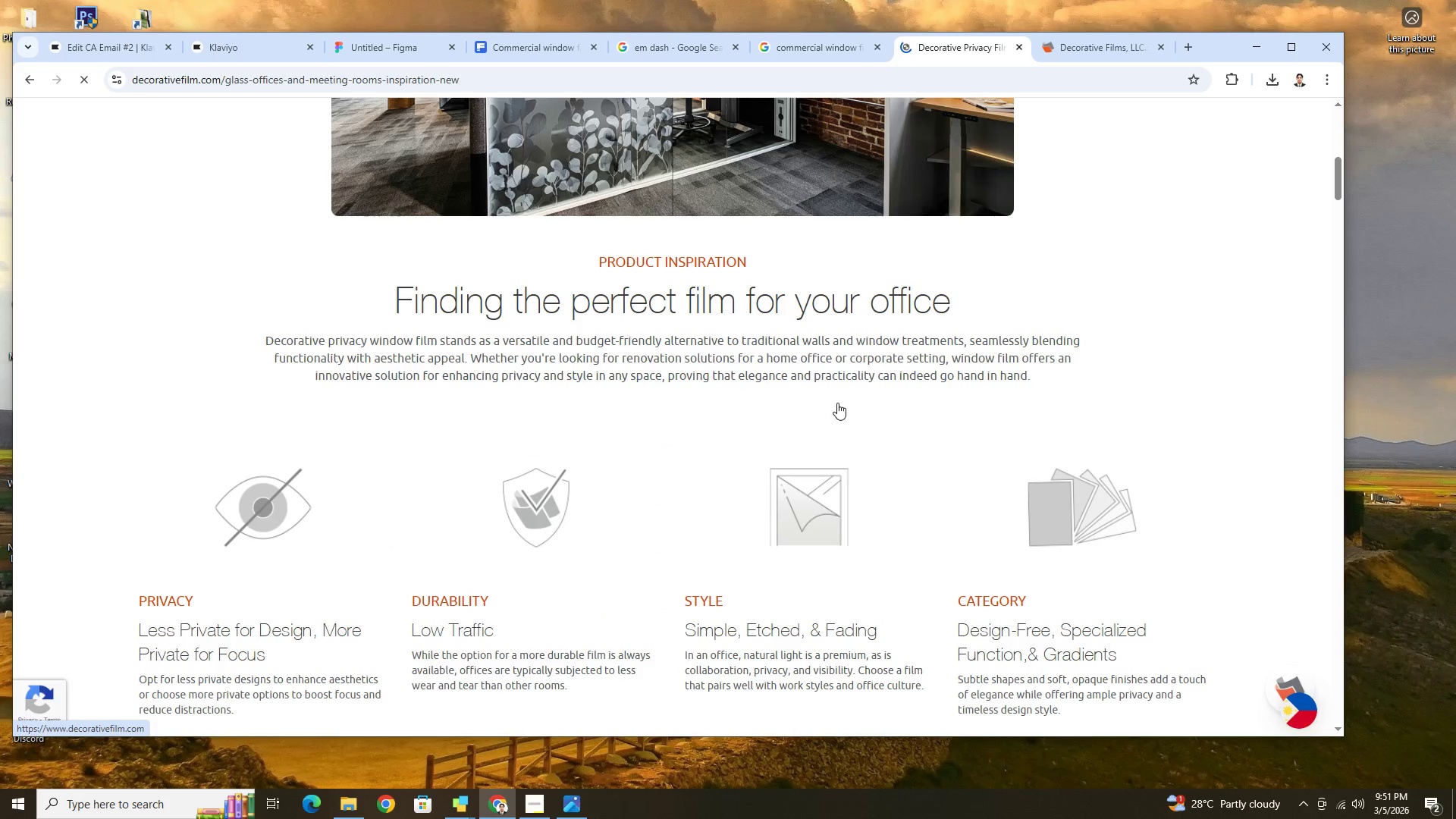 
scroll: coordinate [842, 398], scroll_direction: up, amount: 4.0
 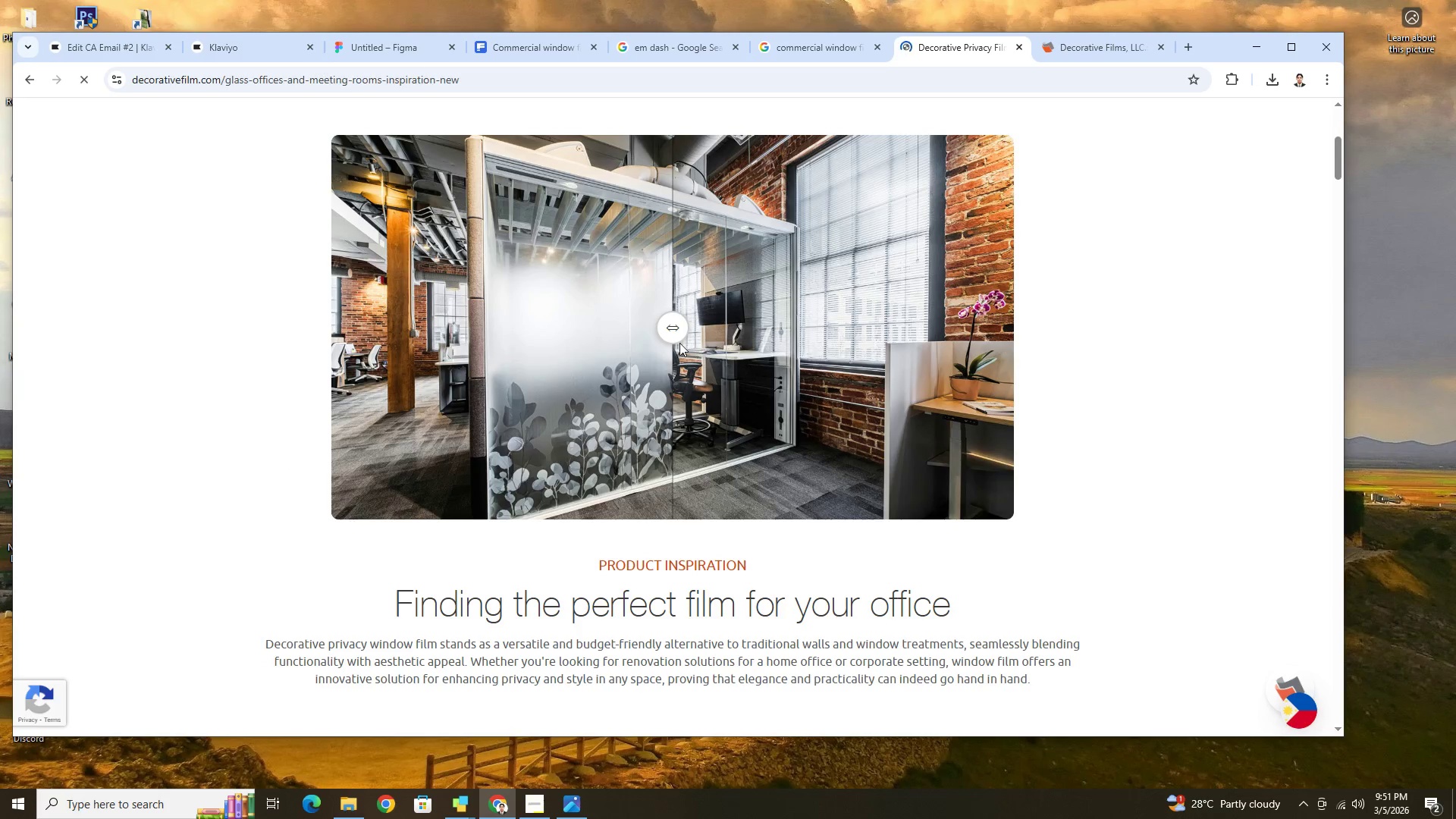 
left_click_drag(start_coordinate=[675, 334], to_coordinate=[1048, 384])
 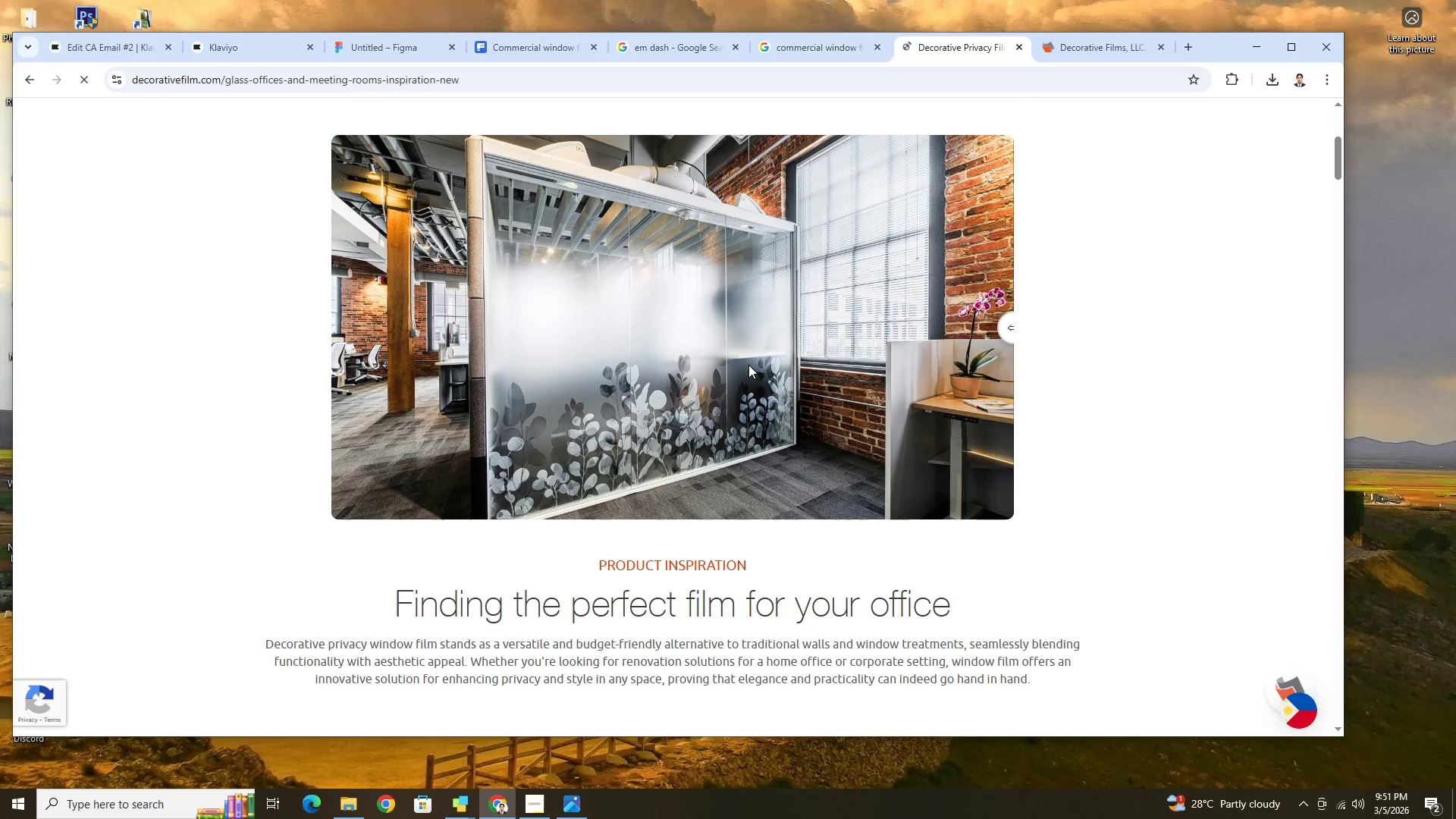 
right_click([748, 365])
 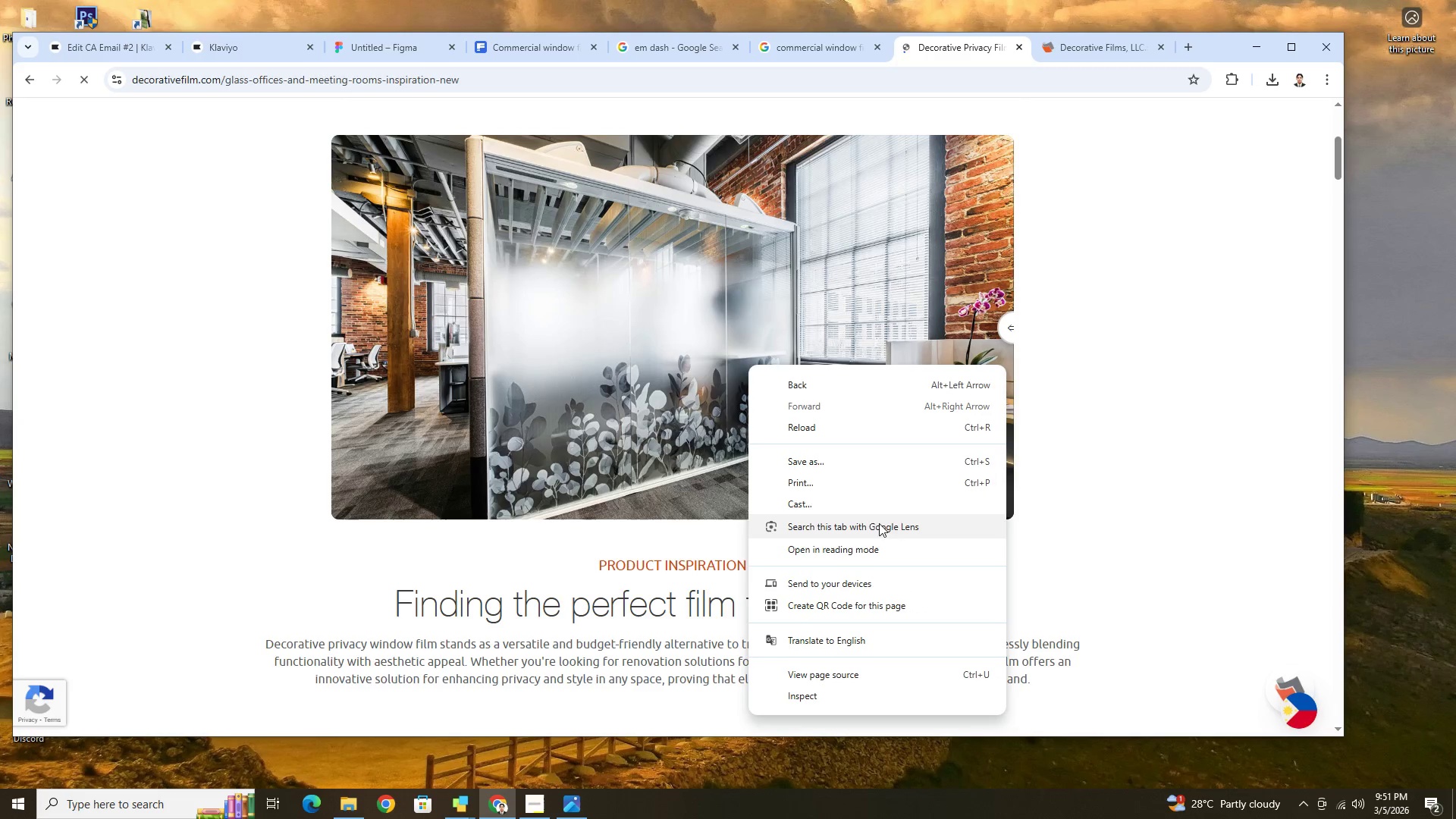 
right_click([626, 385])
 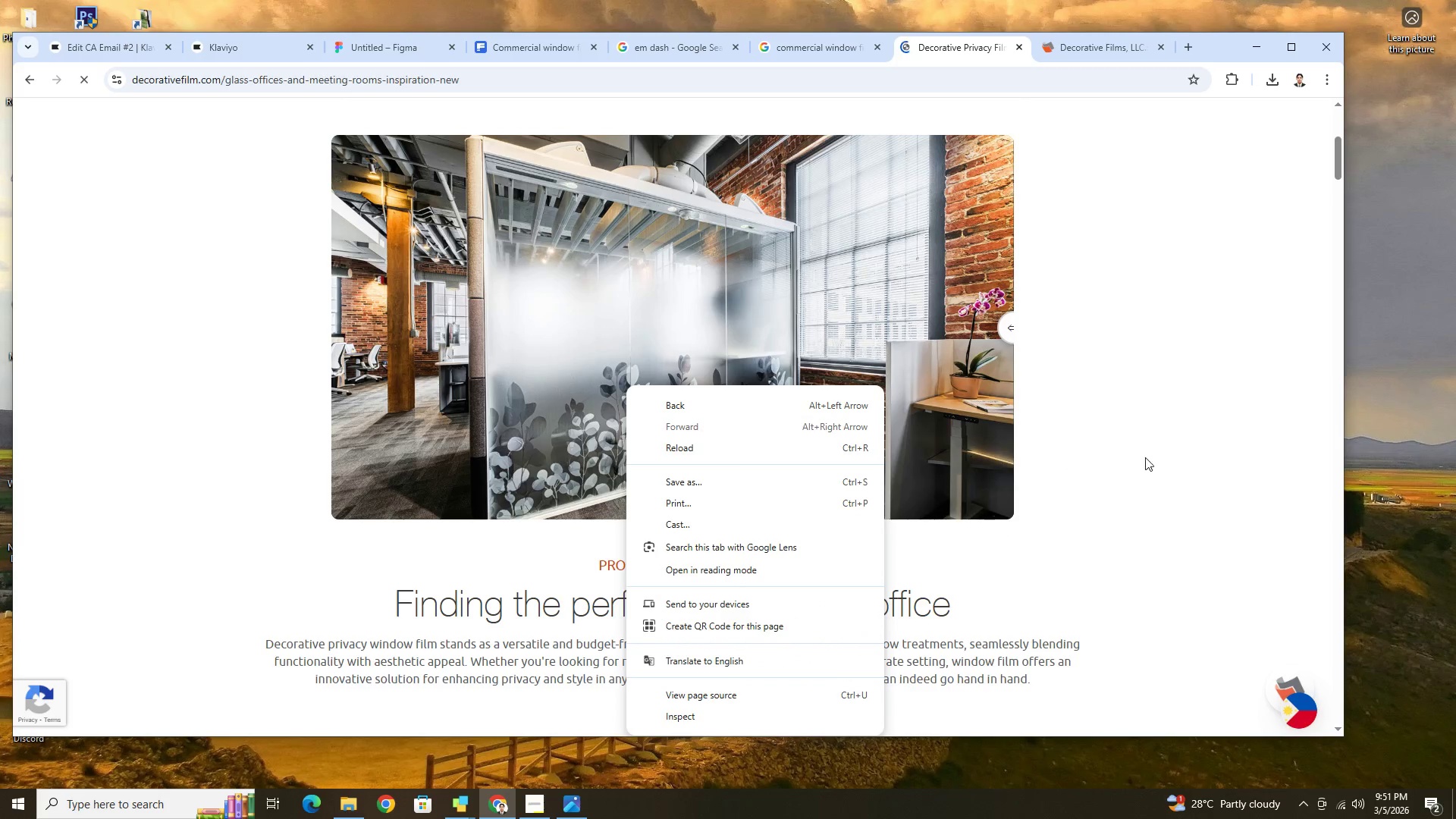 
left_click([1213, 424])
 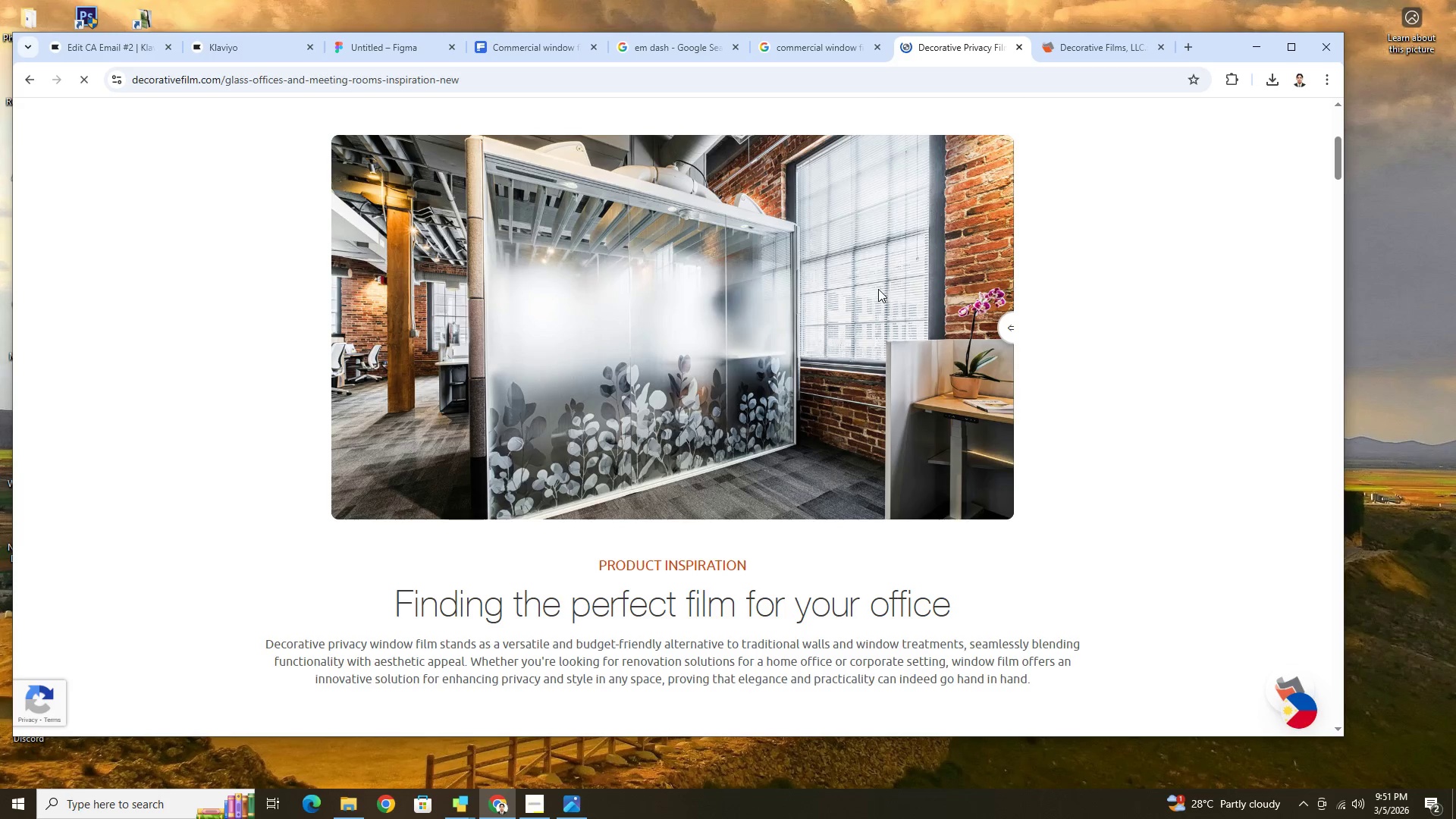 
right_click([789, 265])
 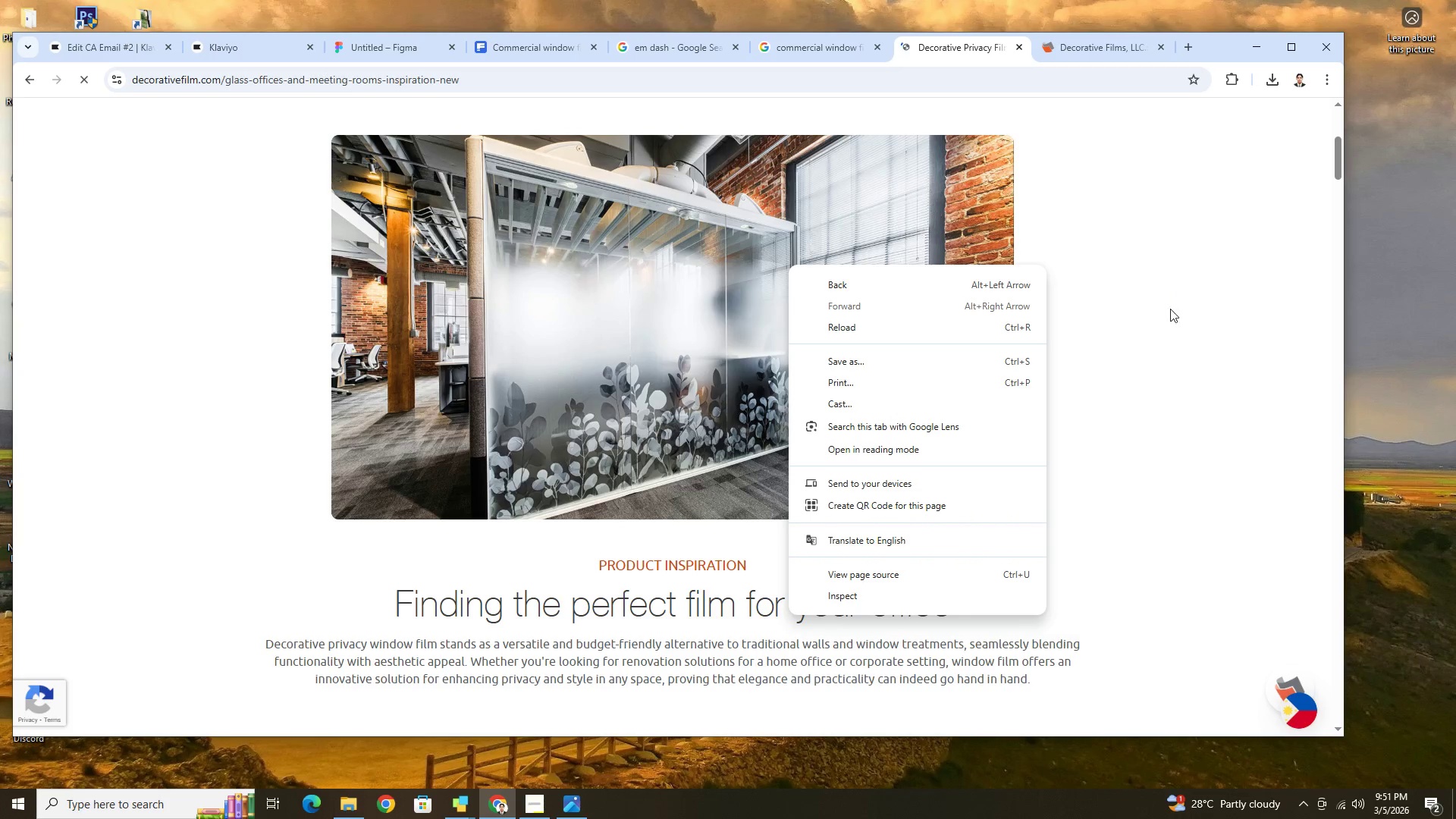 
left_click([875, 603])
 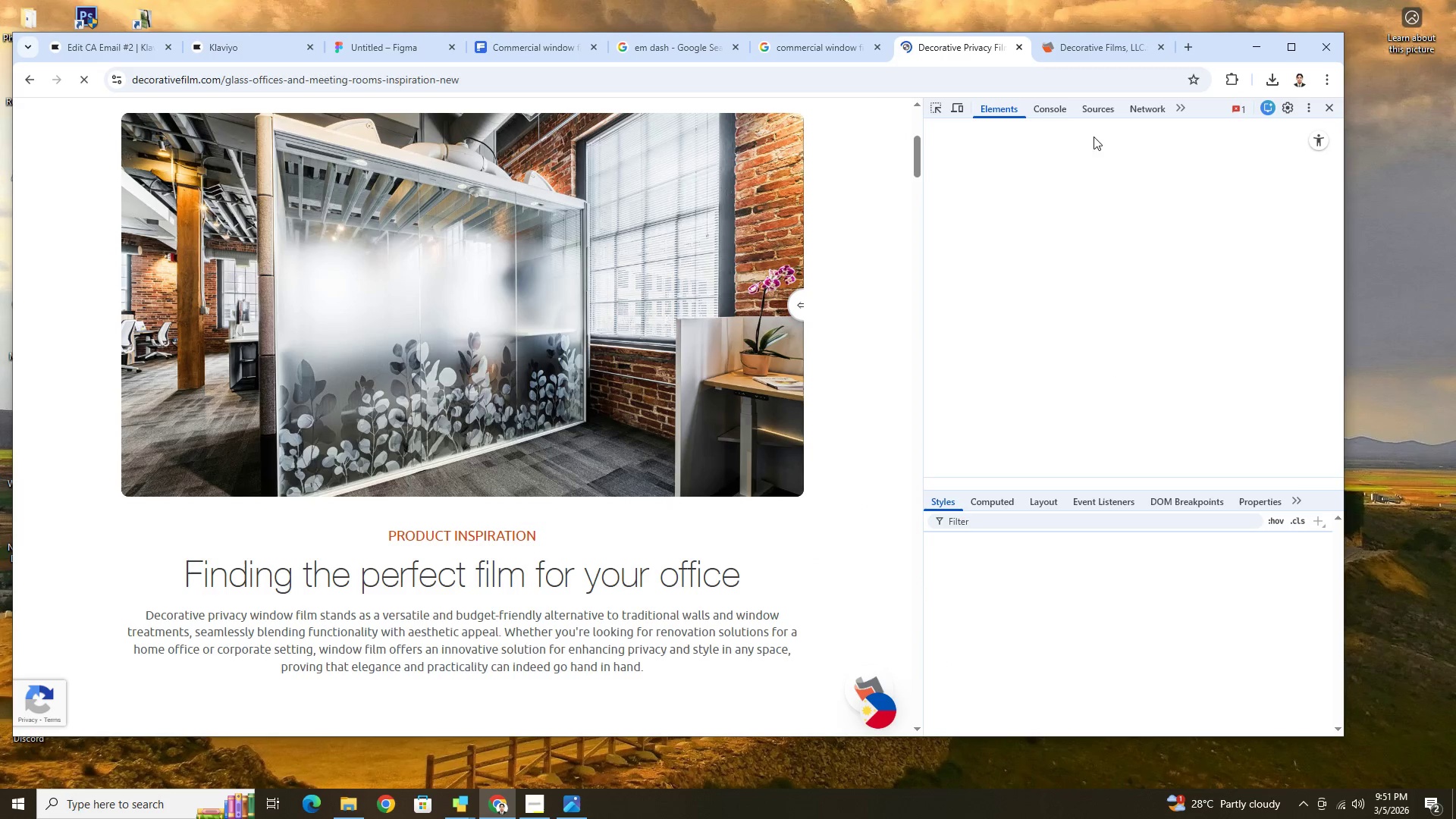 
left_click([1111, 112])
 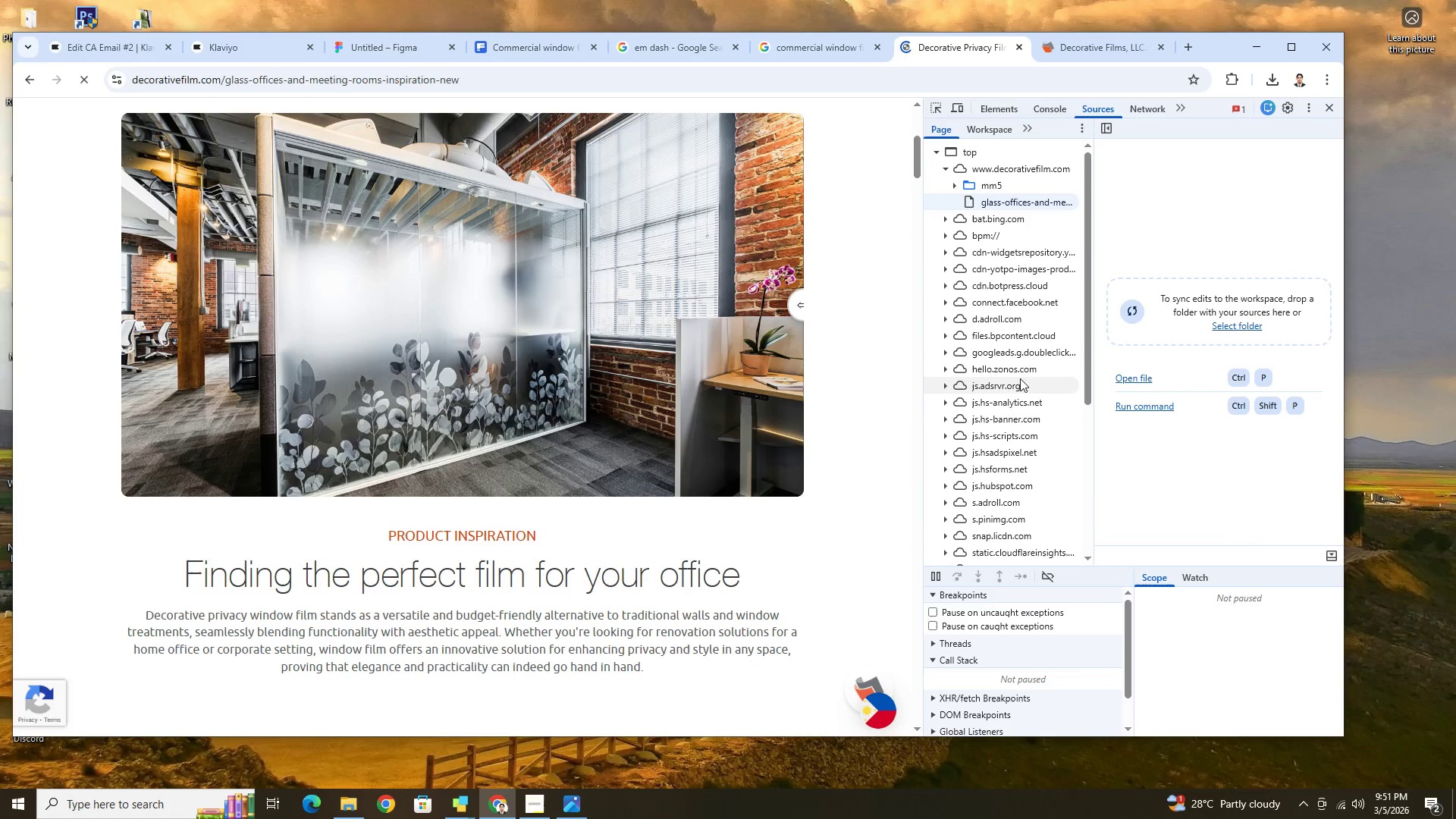 
scroll: coordinate [1032, 388], scroll_direction: down, amount: 1.0
 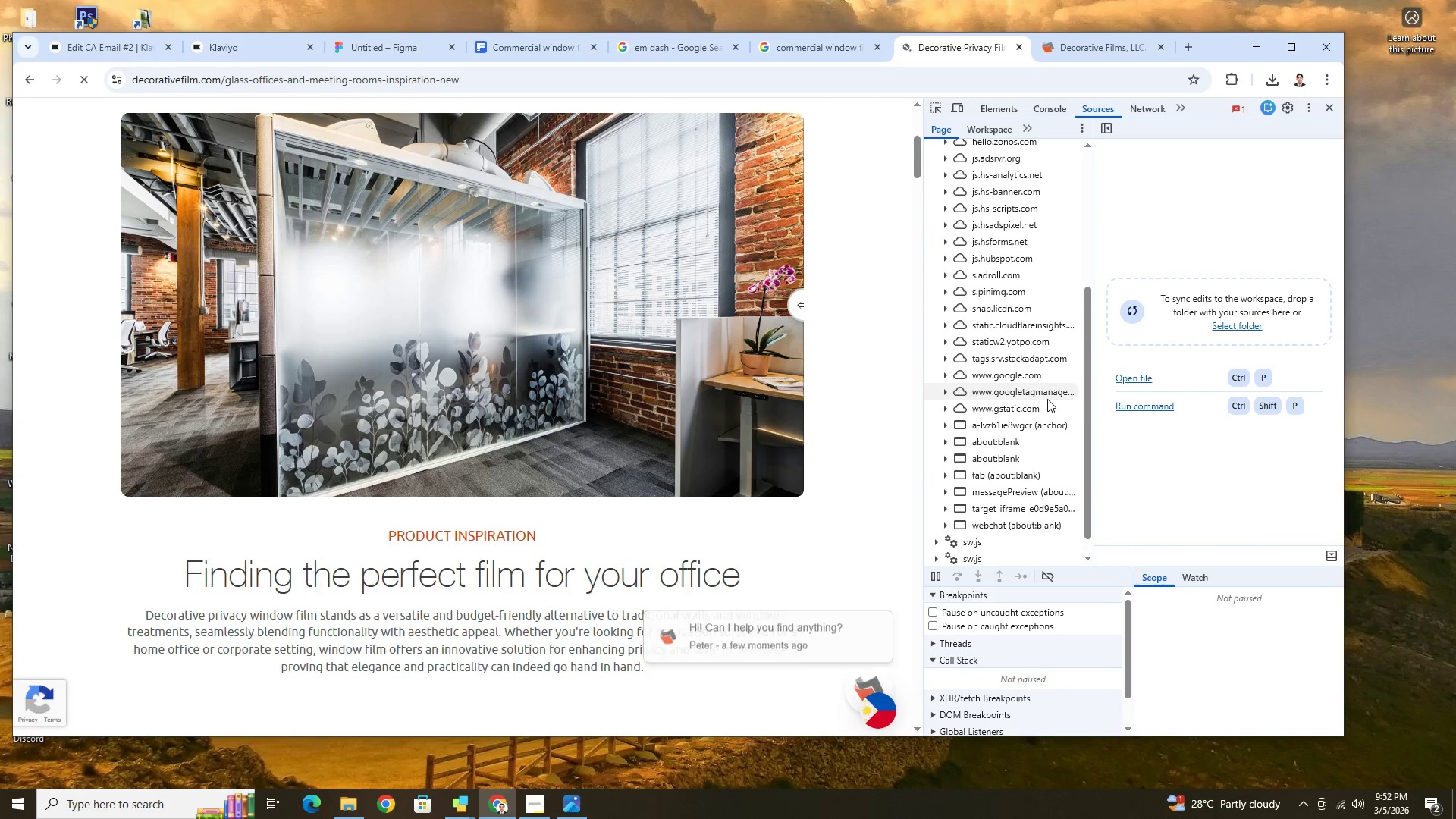 
left_click([956, 291])
 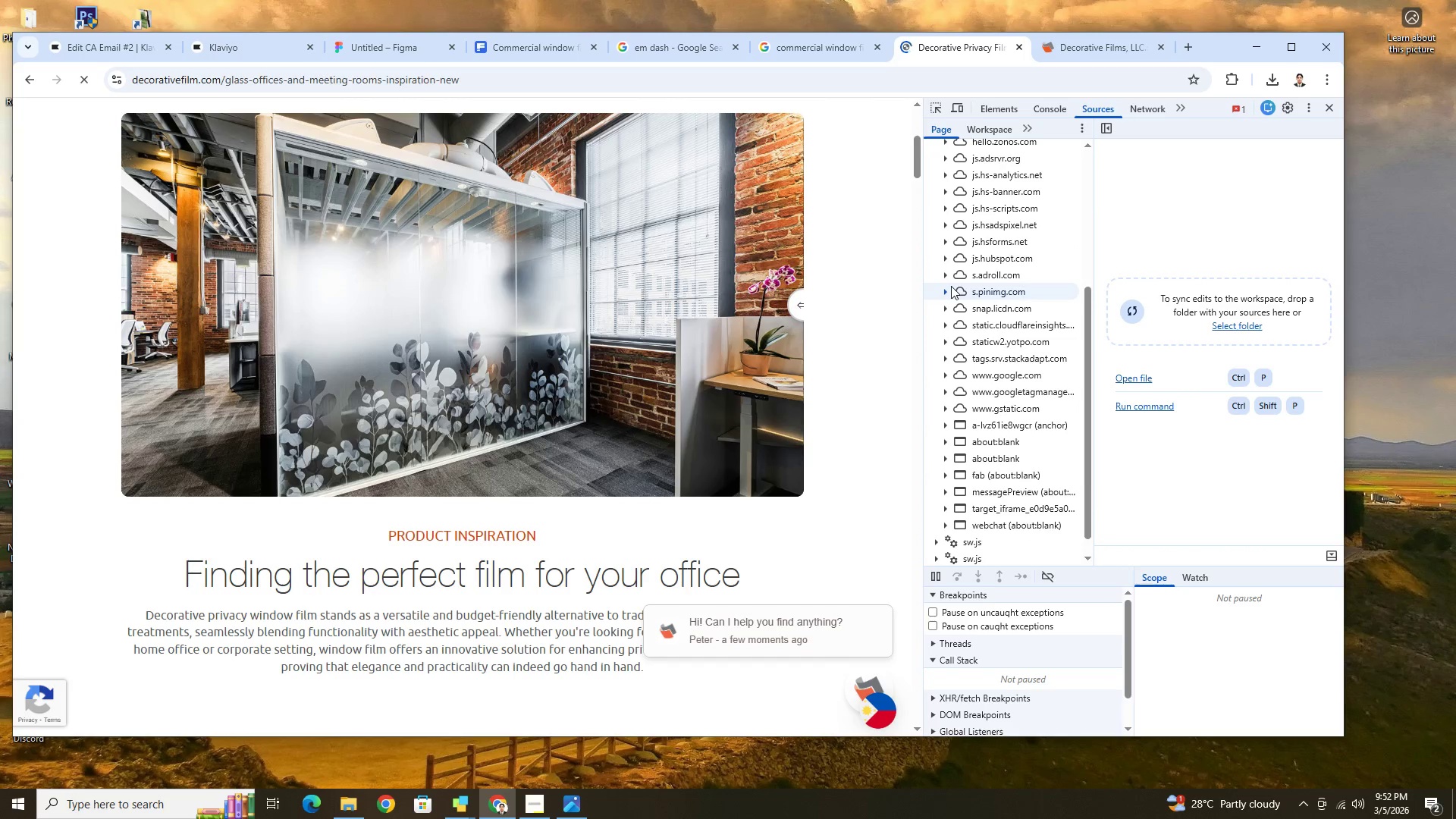 
left_click([951, 286])
 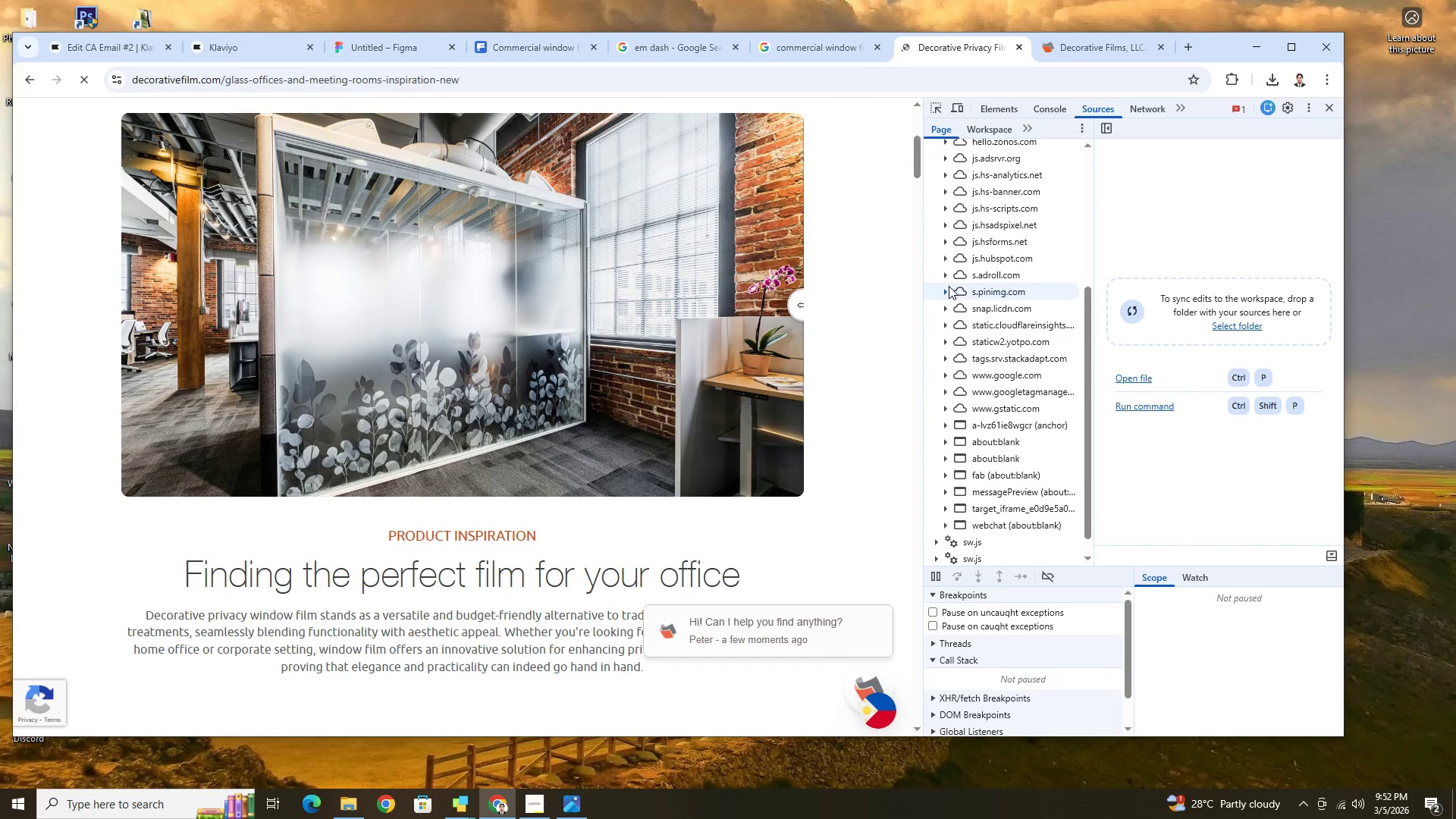 
left_click([948, 286])
 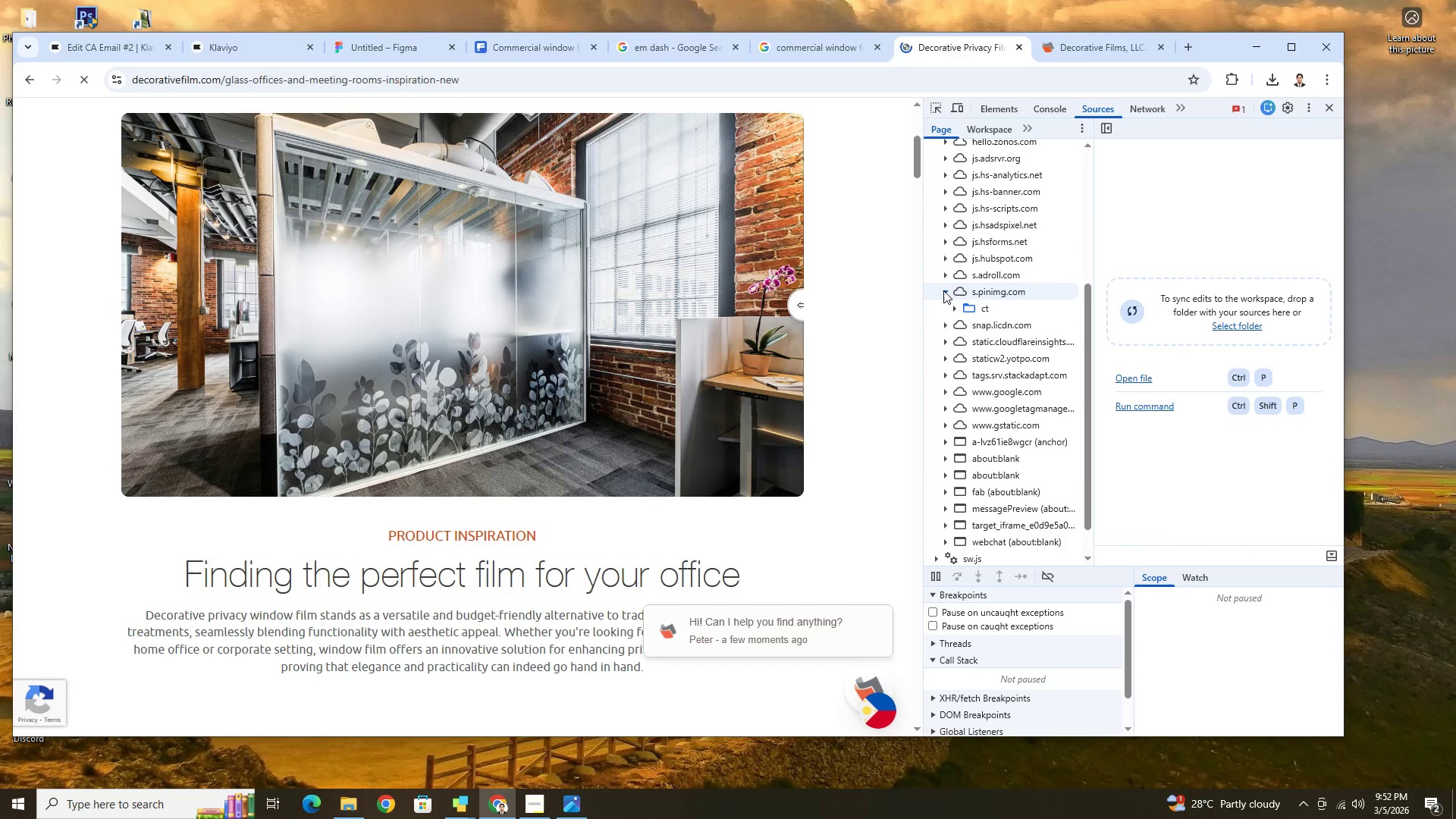 
left_click([943, 290])
 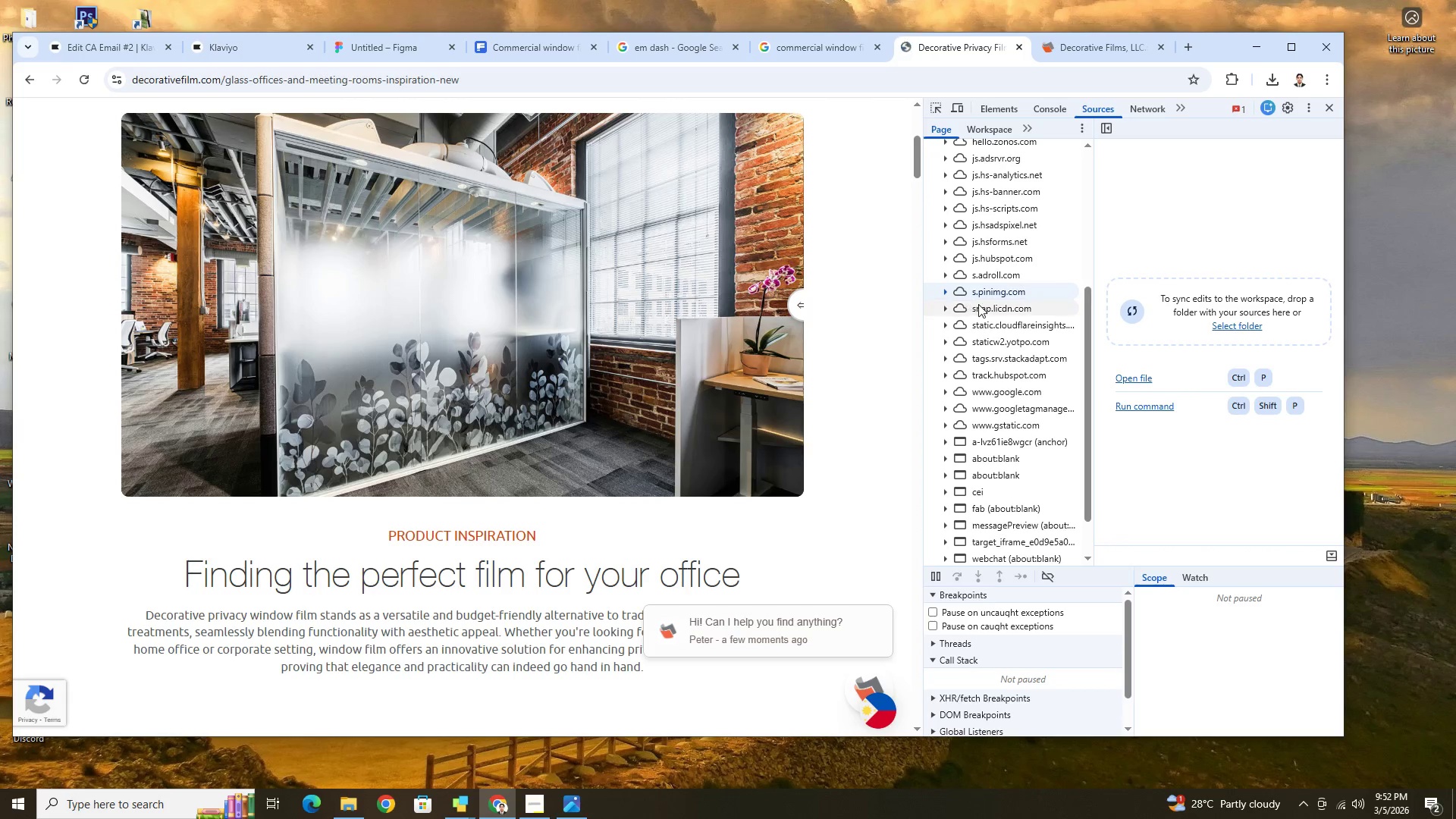 
scroll: coordinate [1037, 387], scroll_direction: down, amount: 3.0
 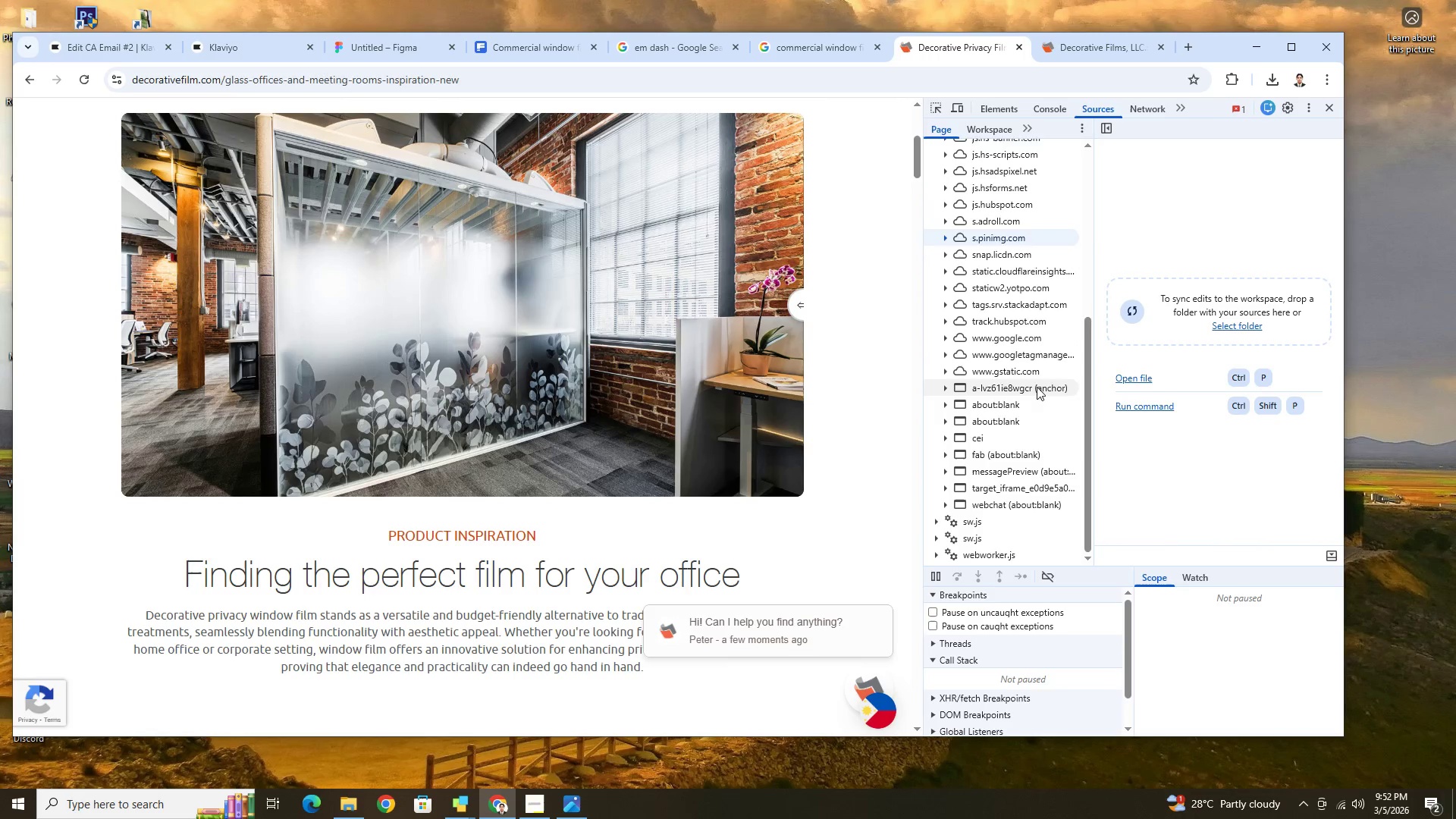 
scroll: coordinate [1037, 387], scroll_direction: up, amount: 5.0
 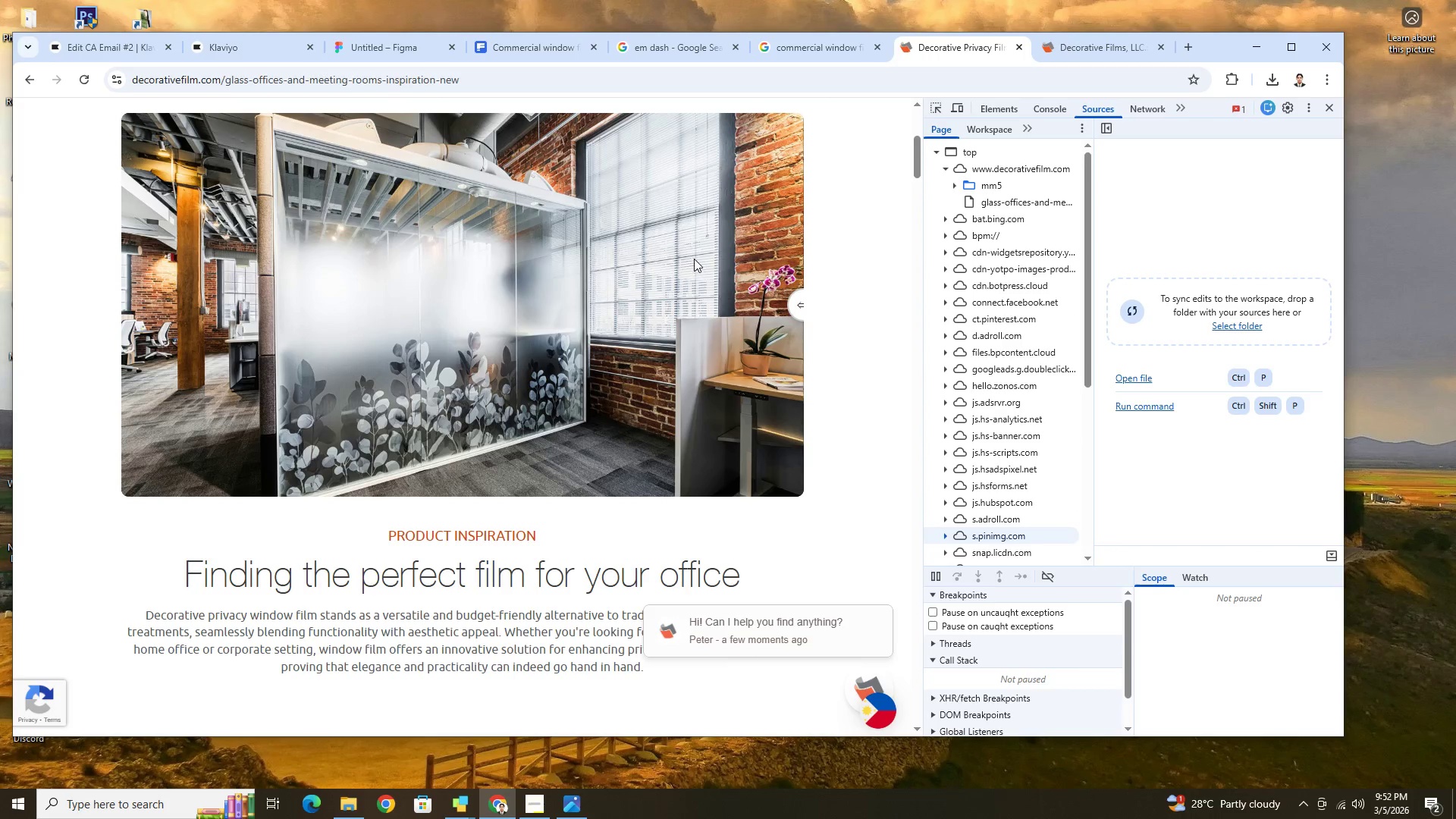 
left_click([691, 257])
 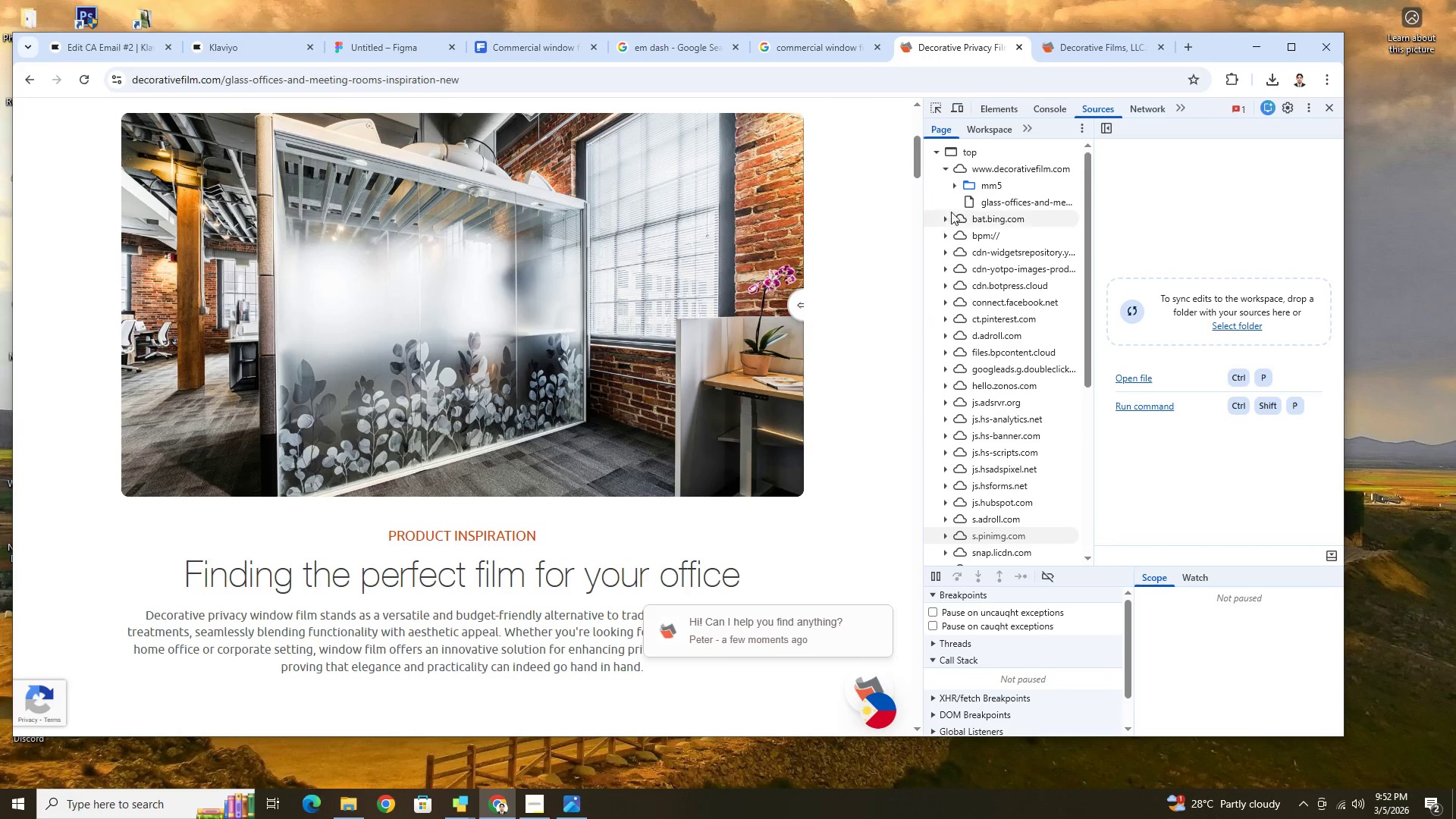 
left_click([999, 202])
 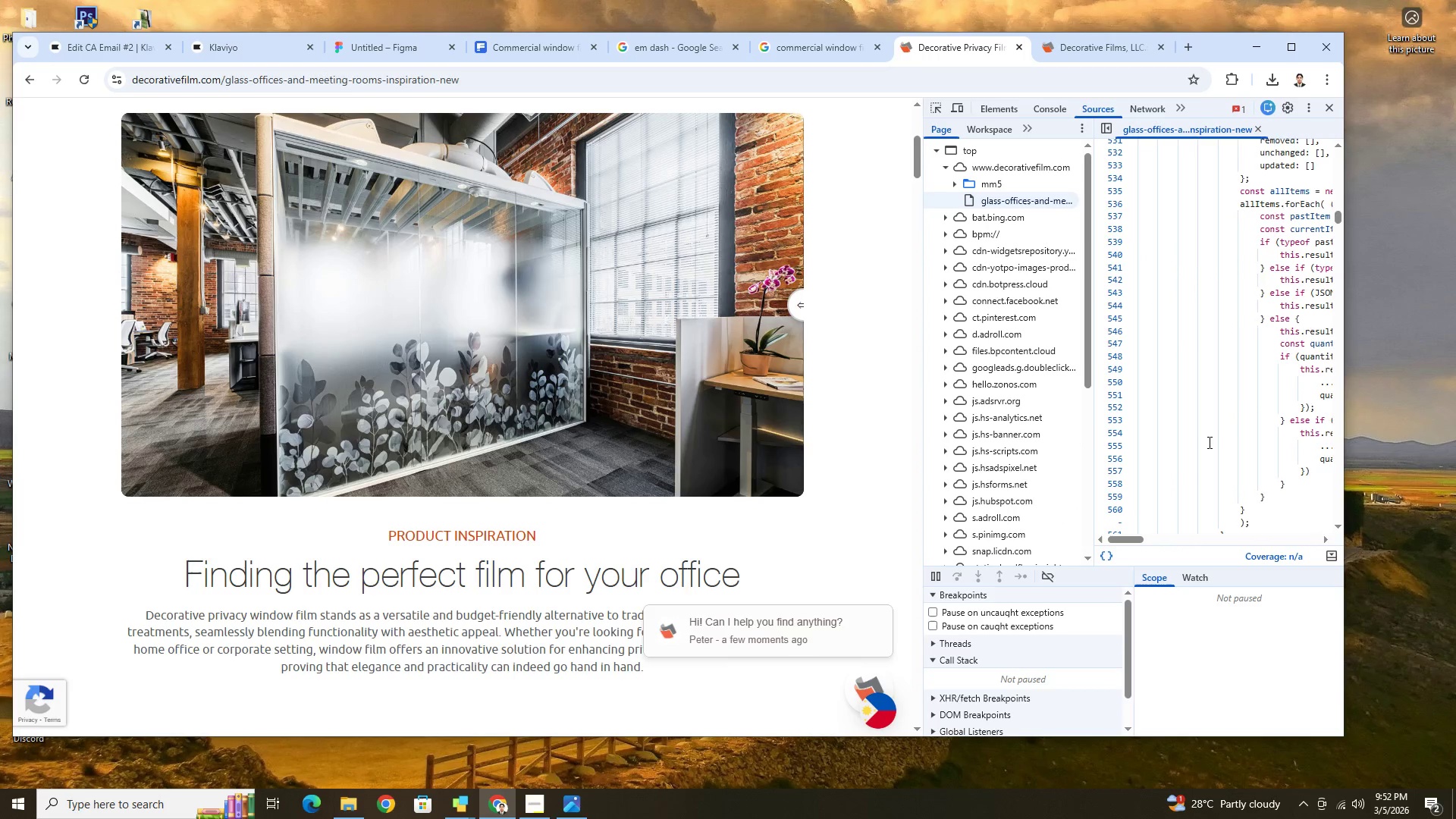 
left_click_drag(start_coordinate=[1140, 539], to_coordinate=[1116, 520])
 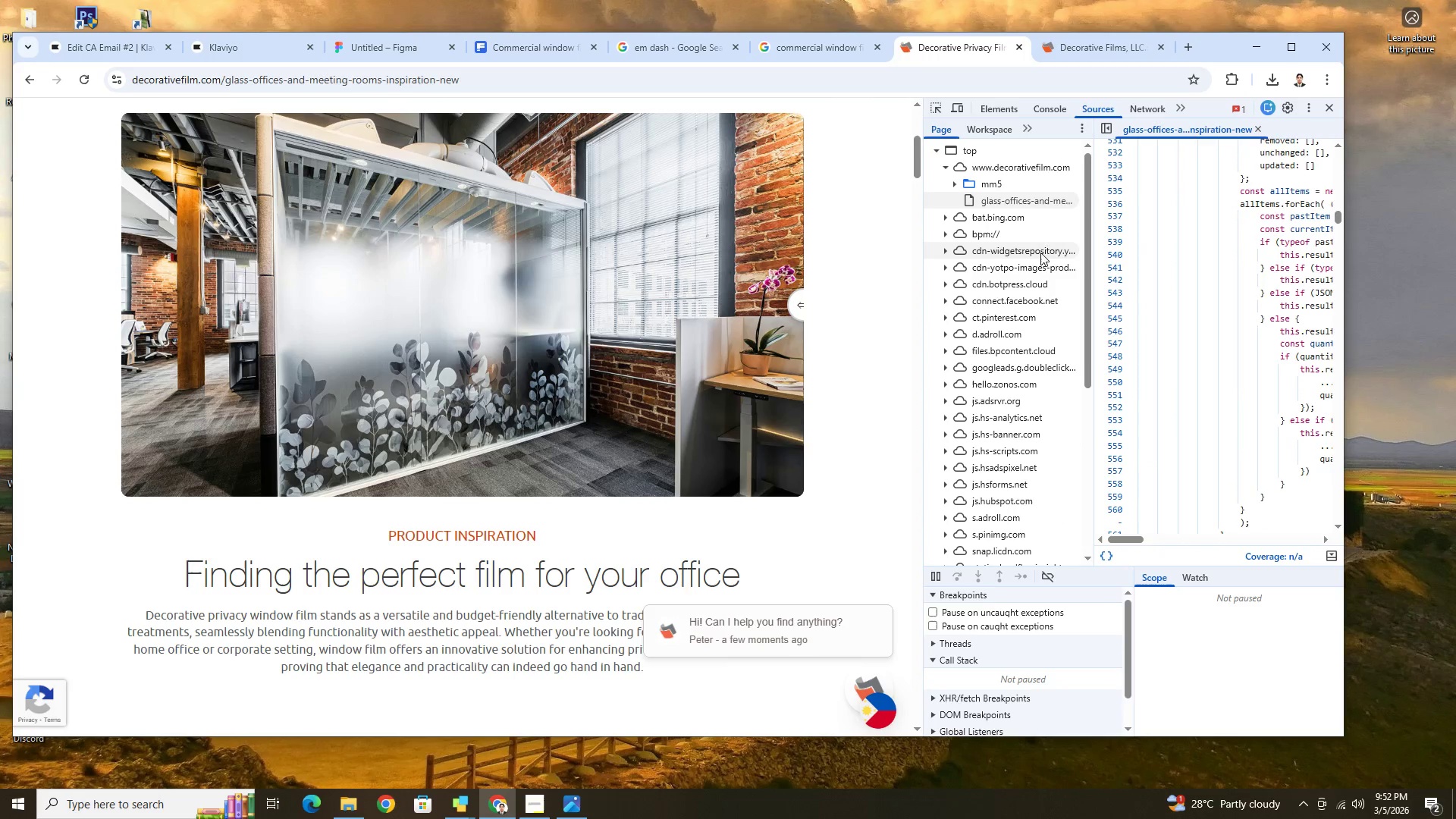 
left_click([1044, 264])
 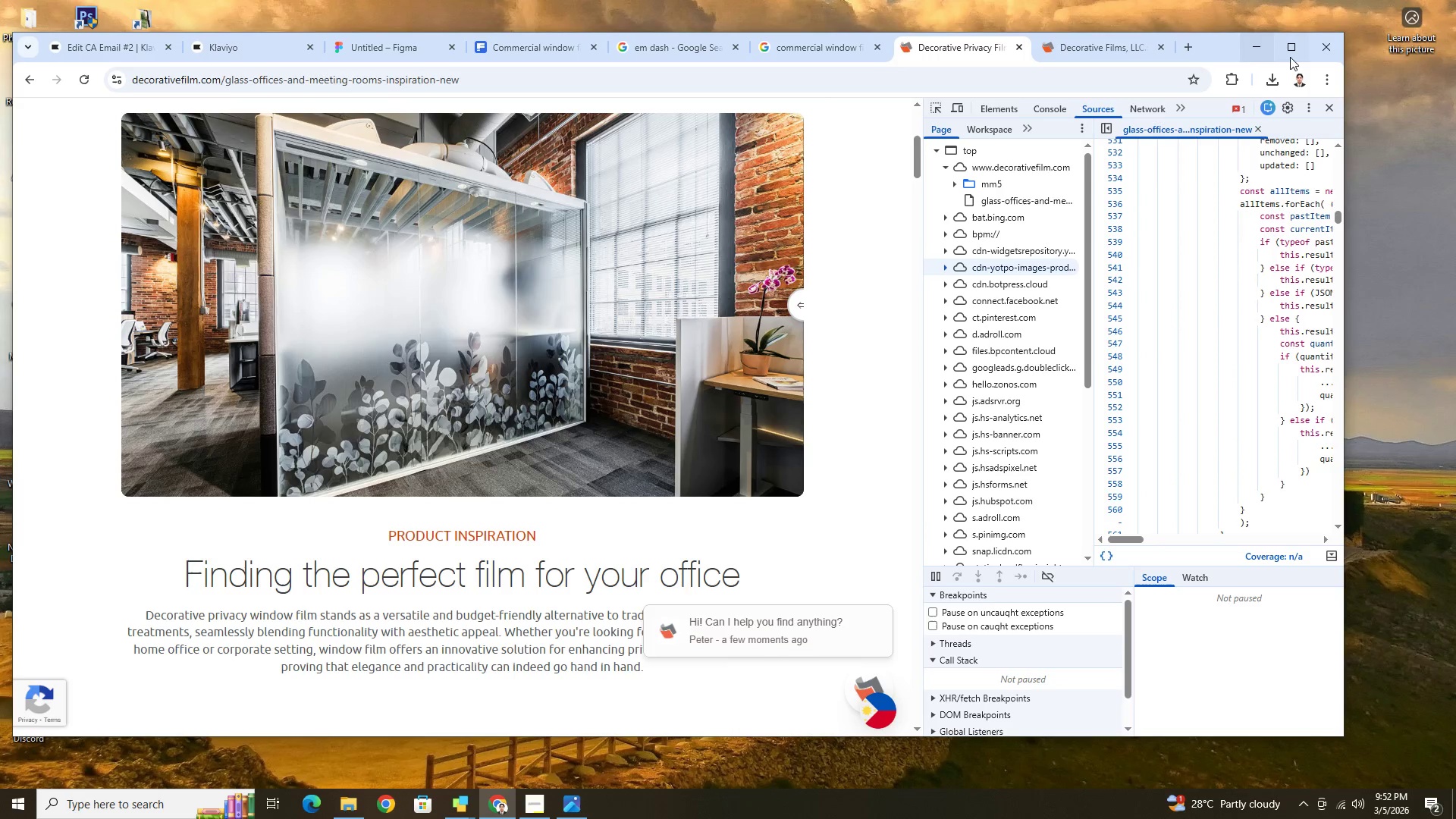 
left_click([1329, 110])
 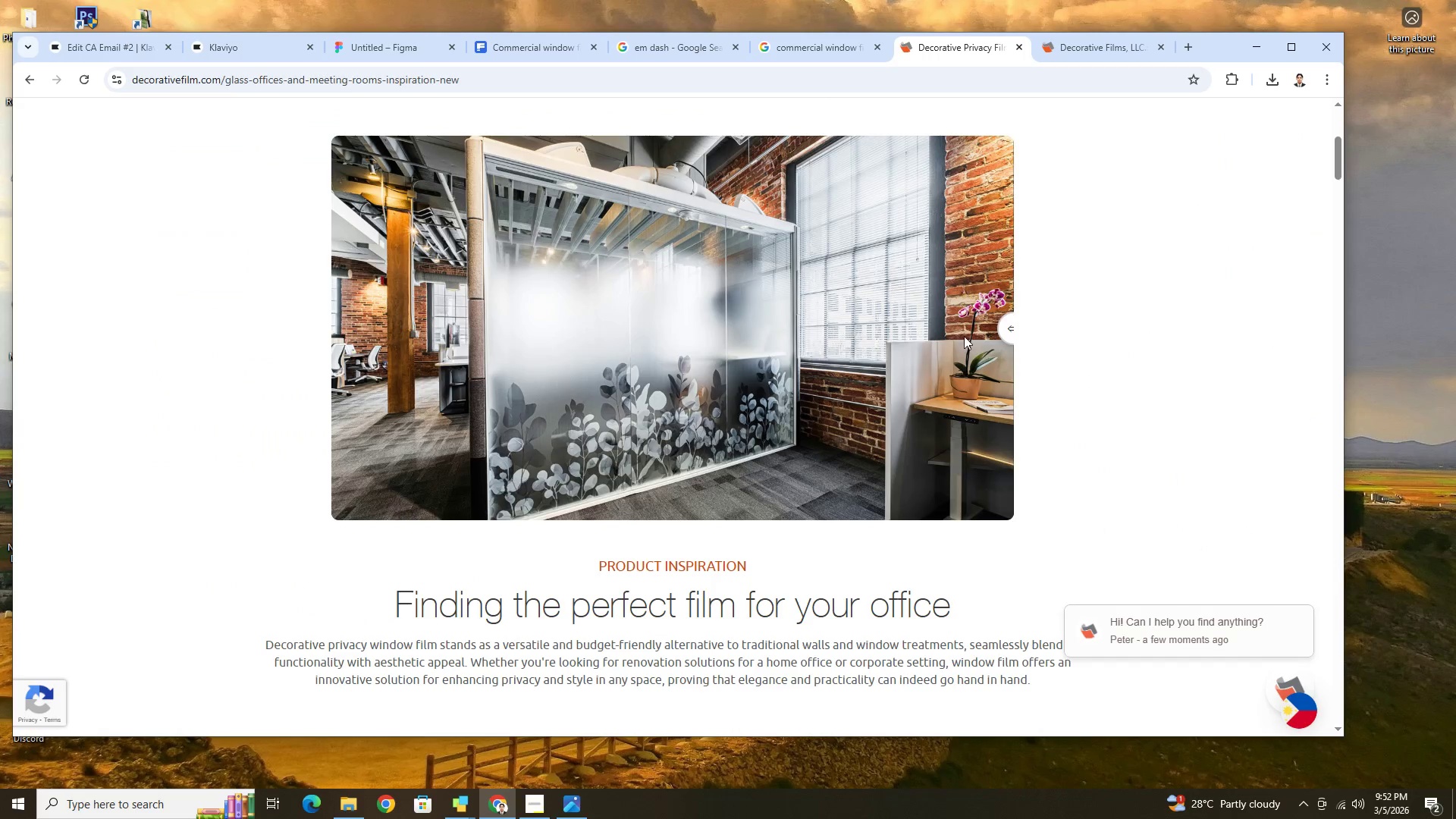 
scroll: coordinate [1054, 378], scroll_direction: up, amount: 2.0
 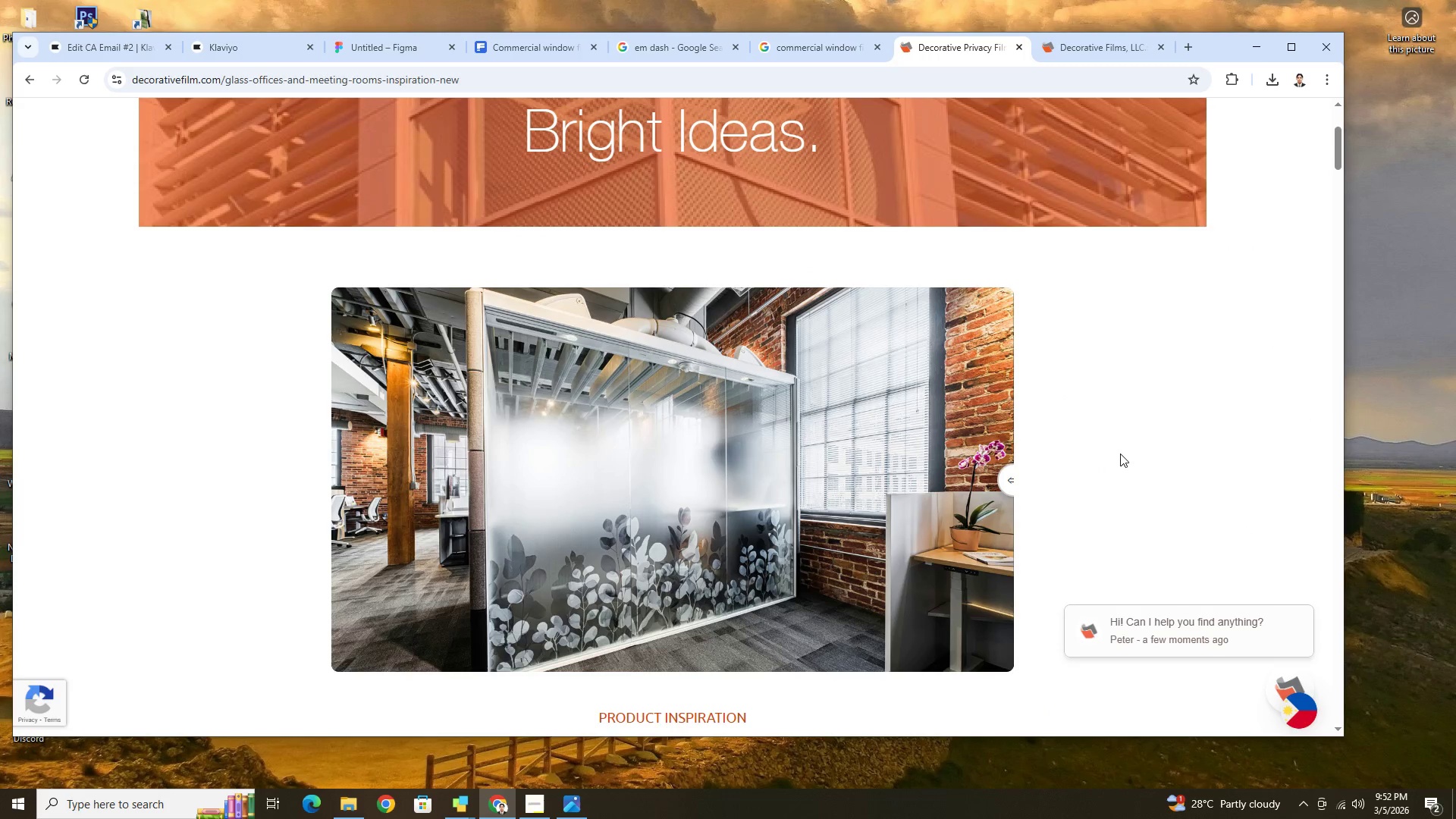 
left_click([1123, 454])
 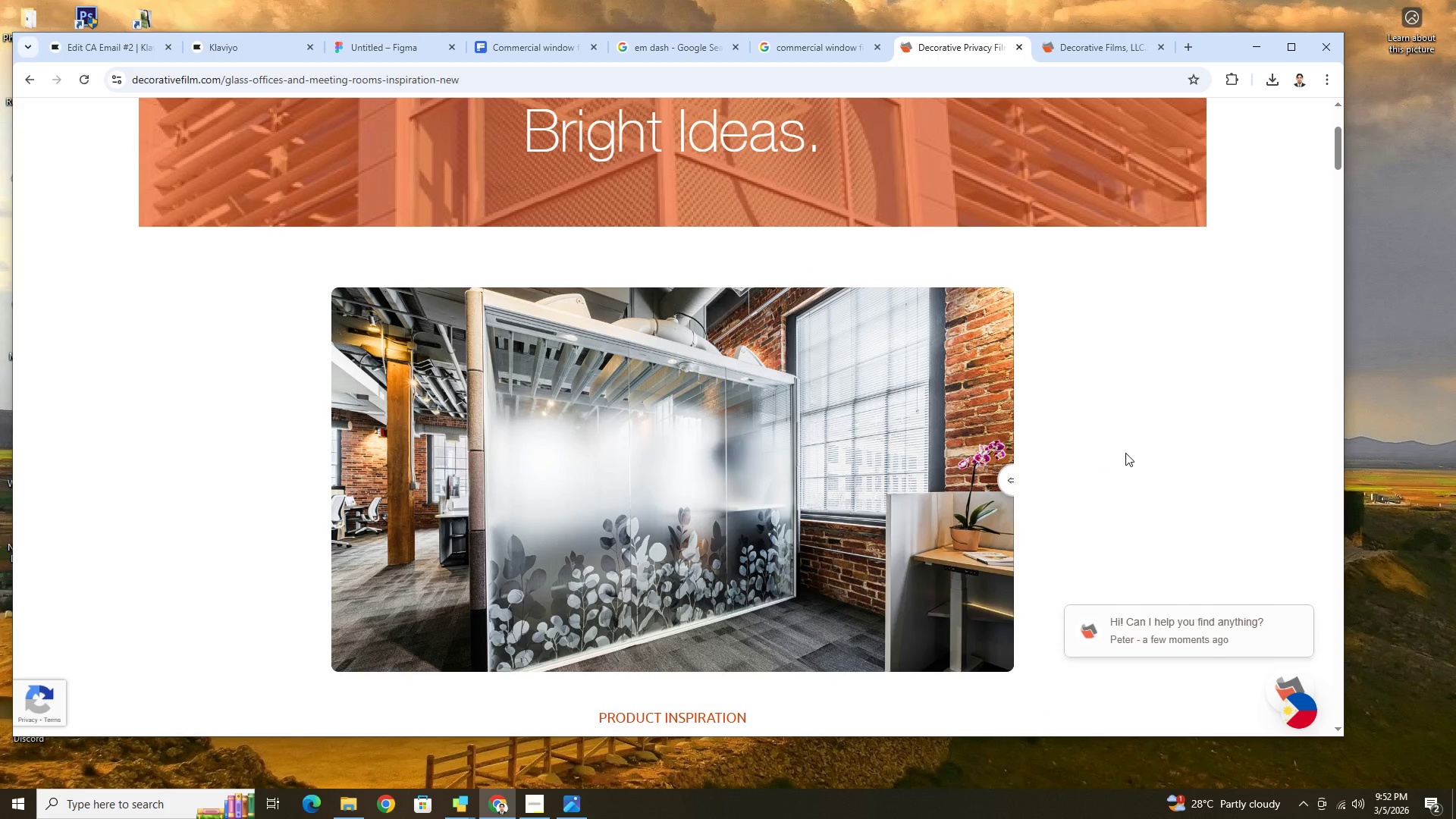 
scroll: coordinate [1125, 453], scroll_direction: down, amount: 1.0
 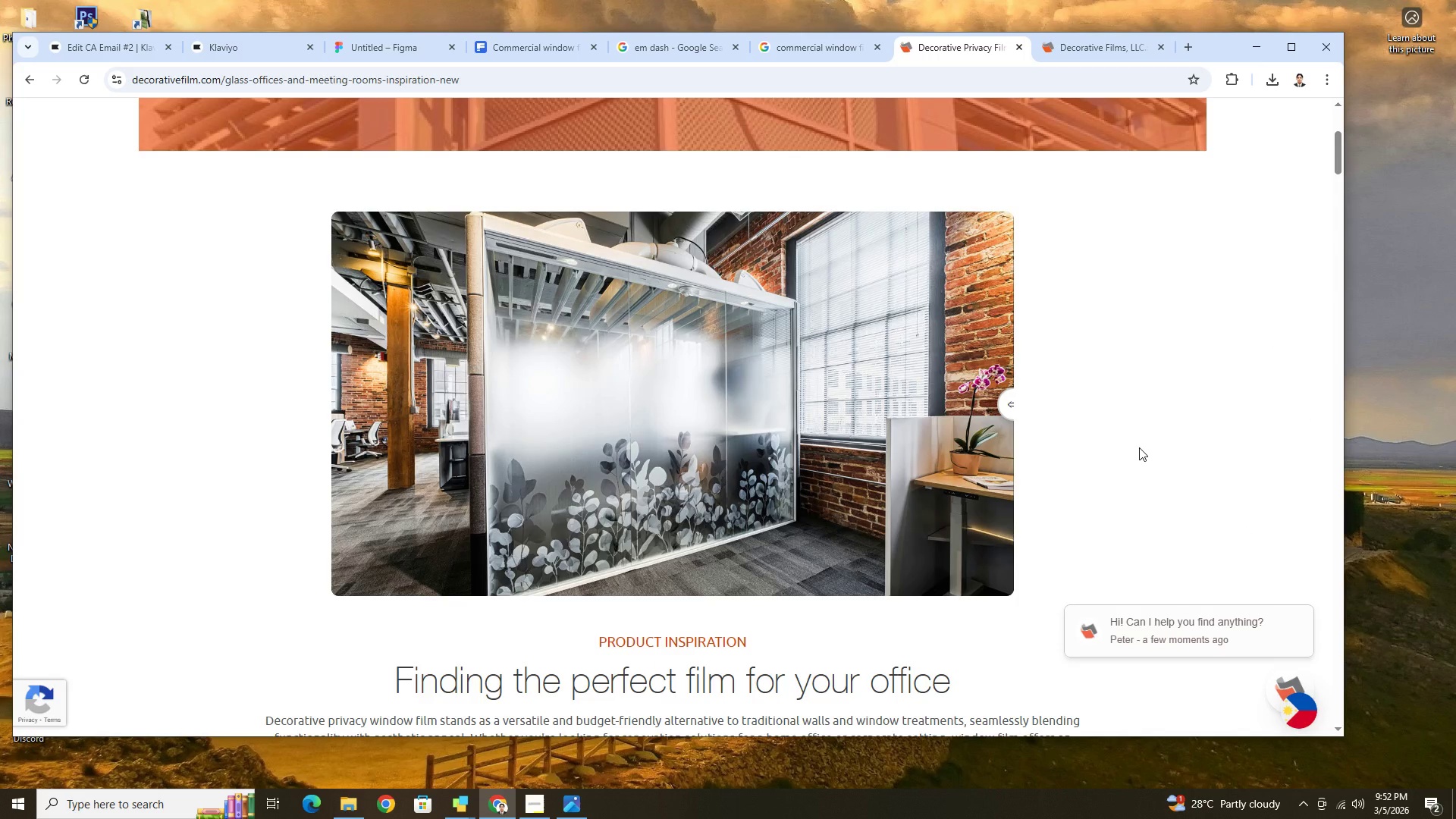 
key(PrintScreen)
 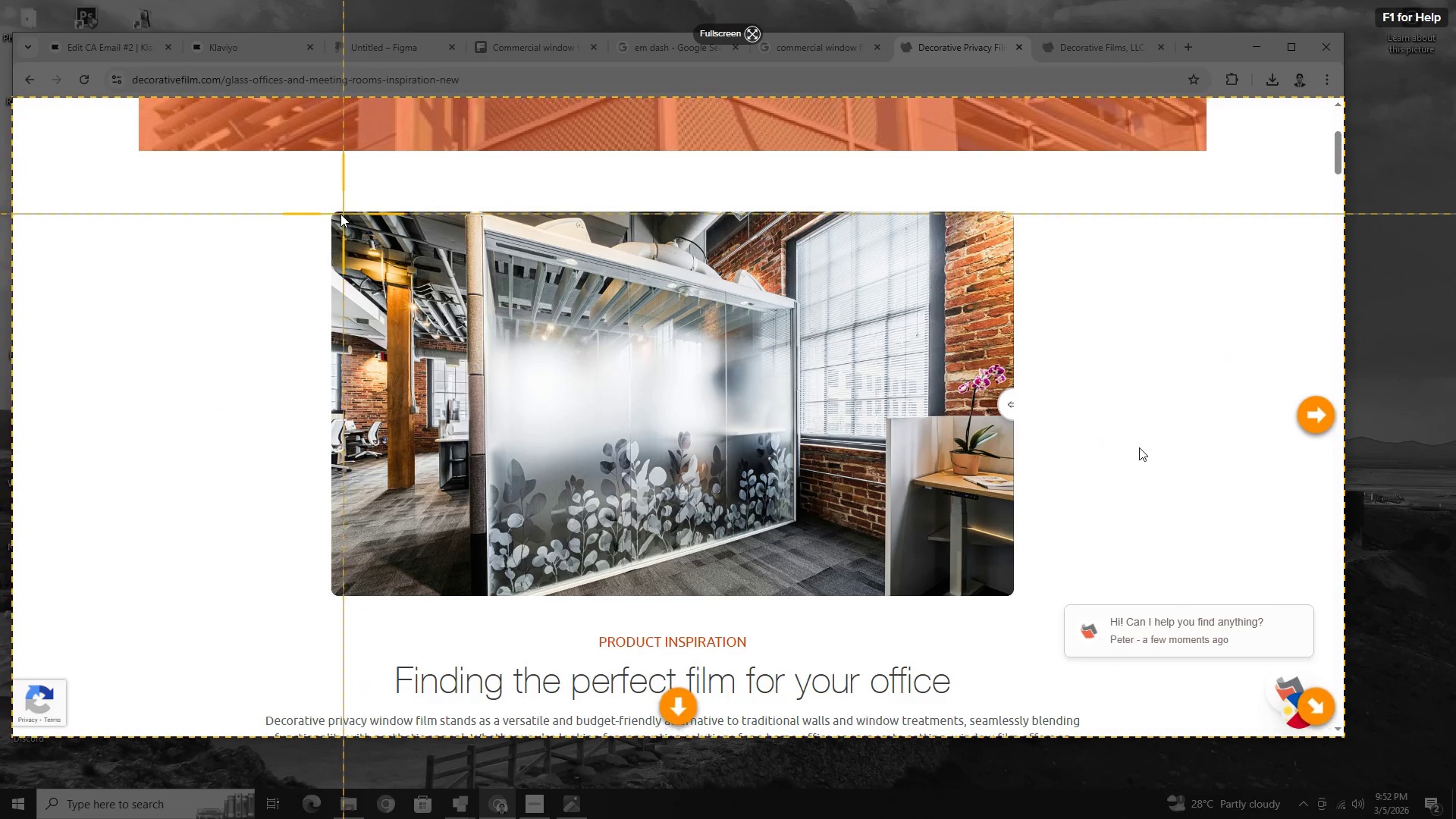 
left_click_drag(start_coordinate=[338, 214], to_coordinate=[993, 595])
 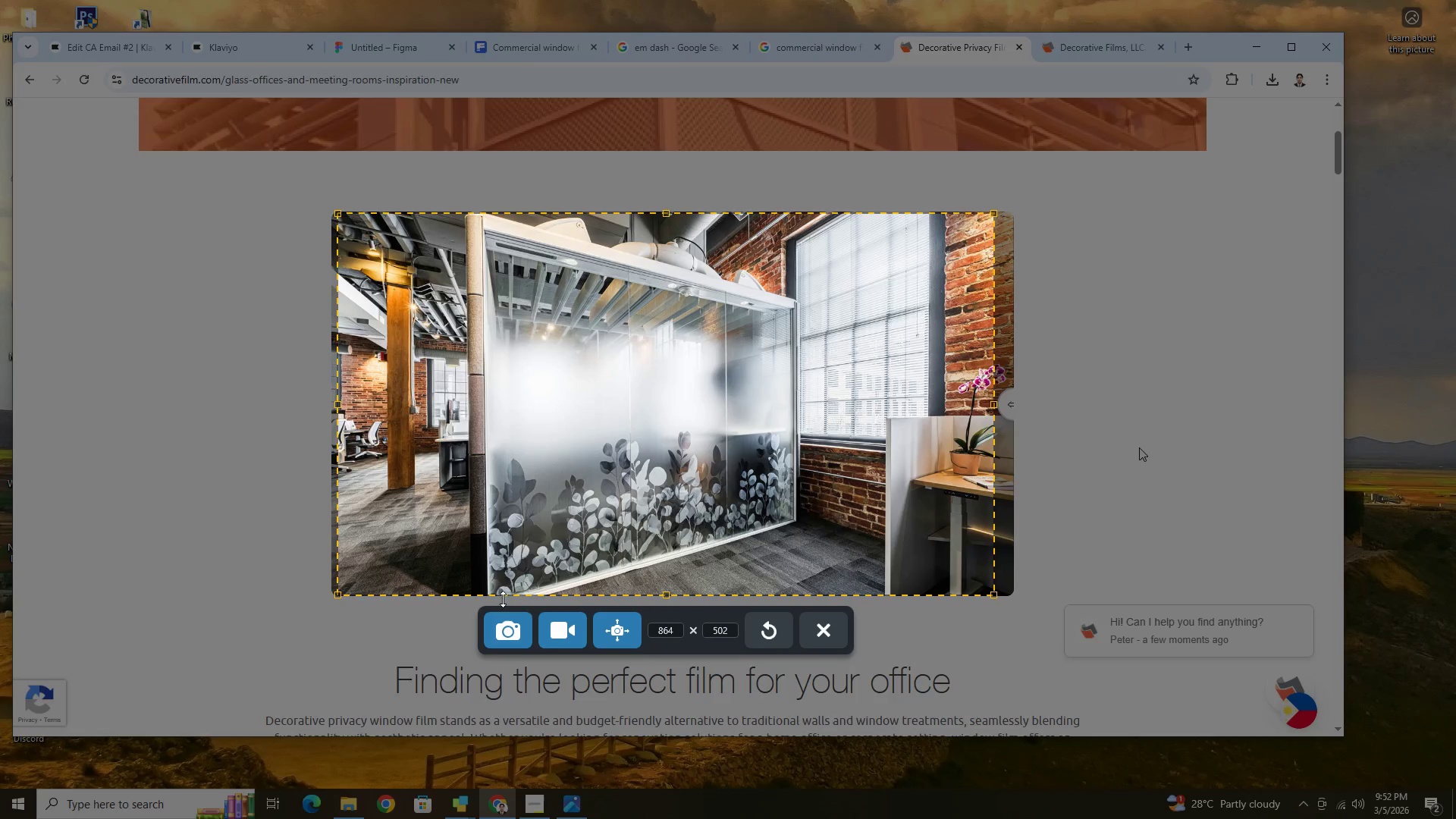 
left_click([511, 624])
 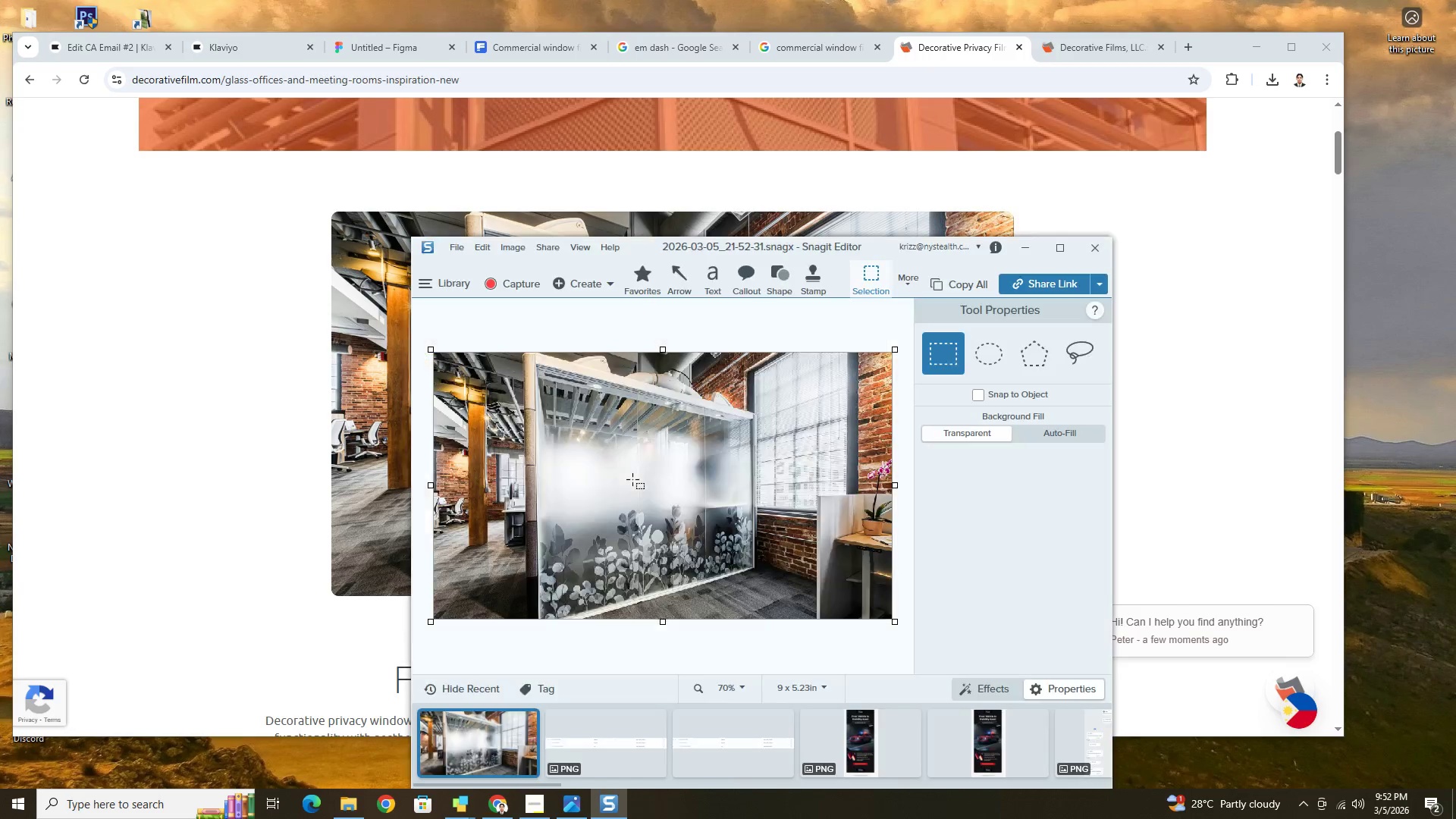 
key(Control+C)
 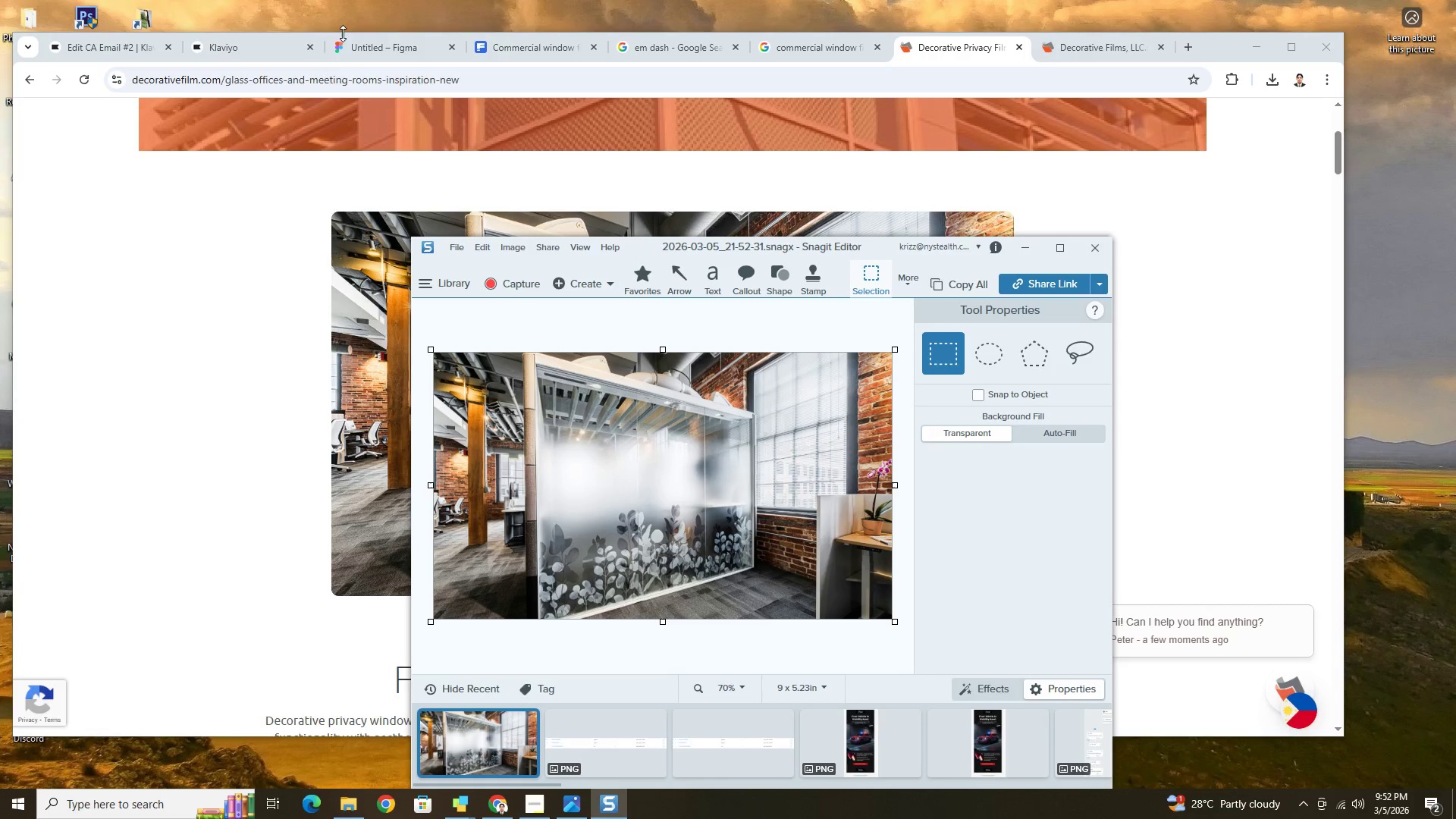 
left_click([358, 49])
 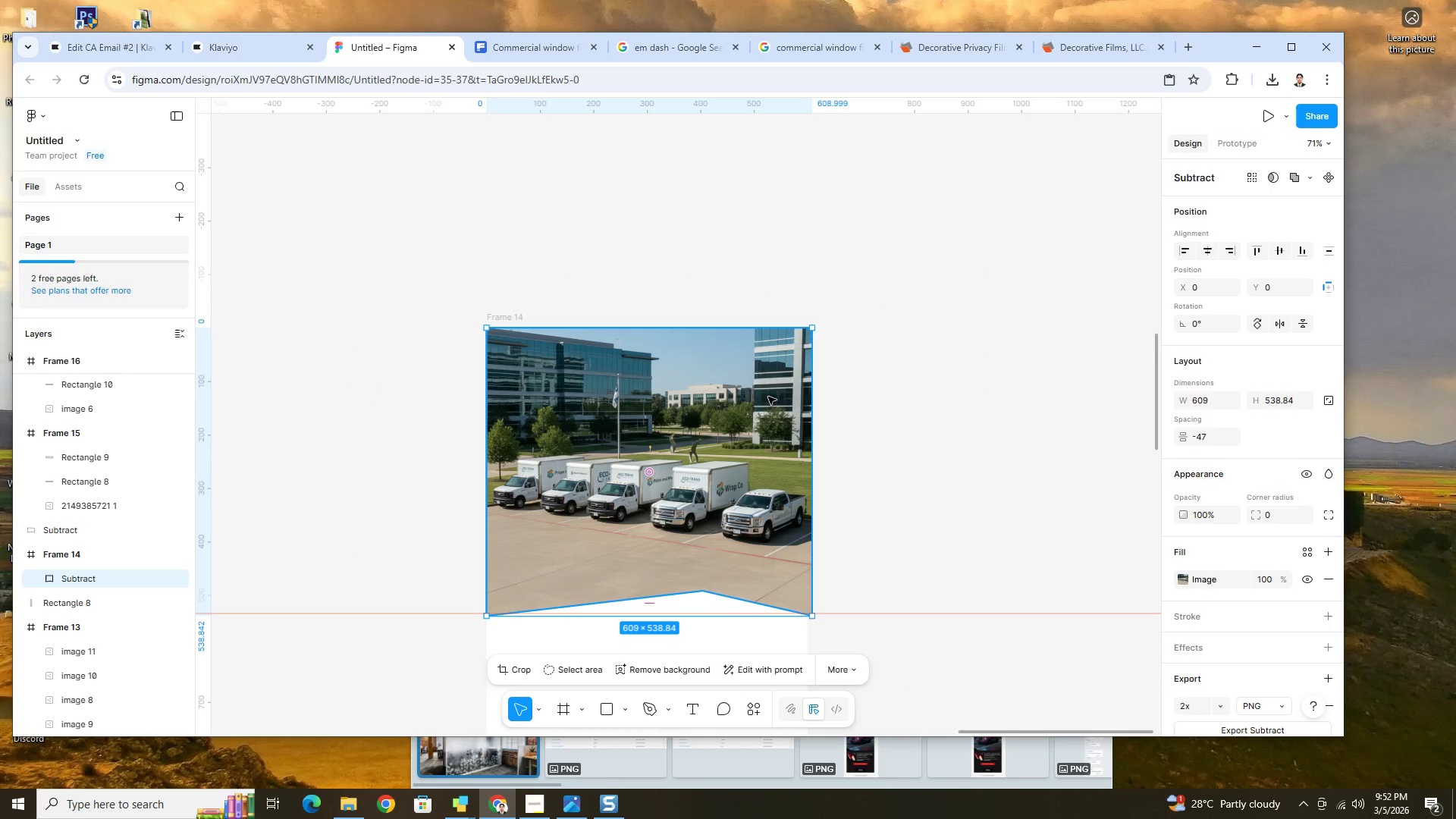 
scroll: coordinate [817, 432], scroll_direction: down, amount: 6.0
 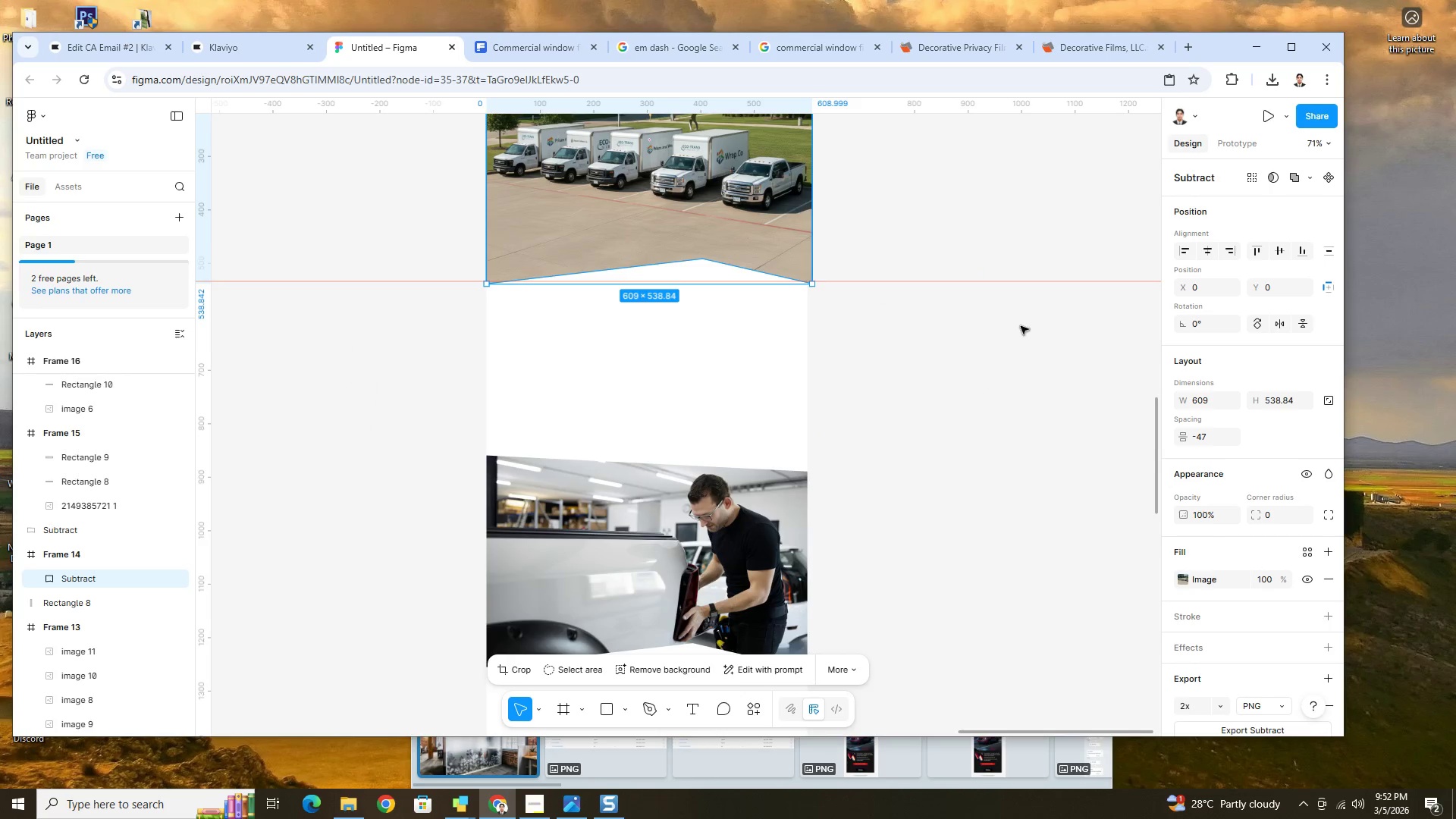 
hold_key(key=ControlLeft, duration=0.95)
scroll: coordinate [872, 249], scroll_direction: down, amount: 1.0
 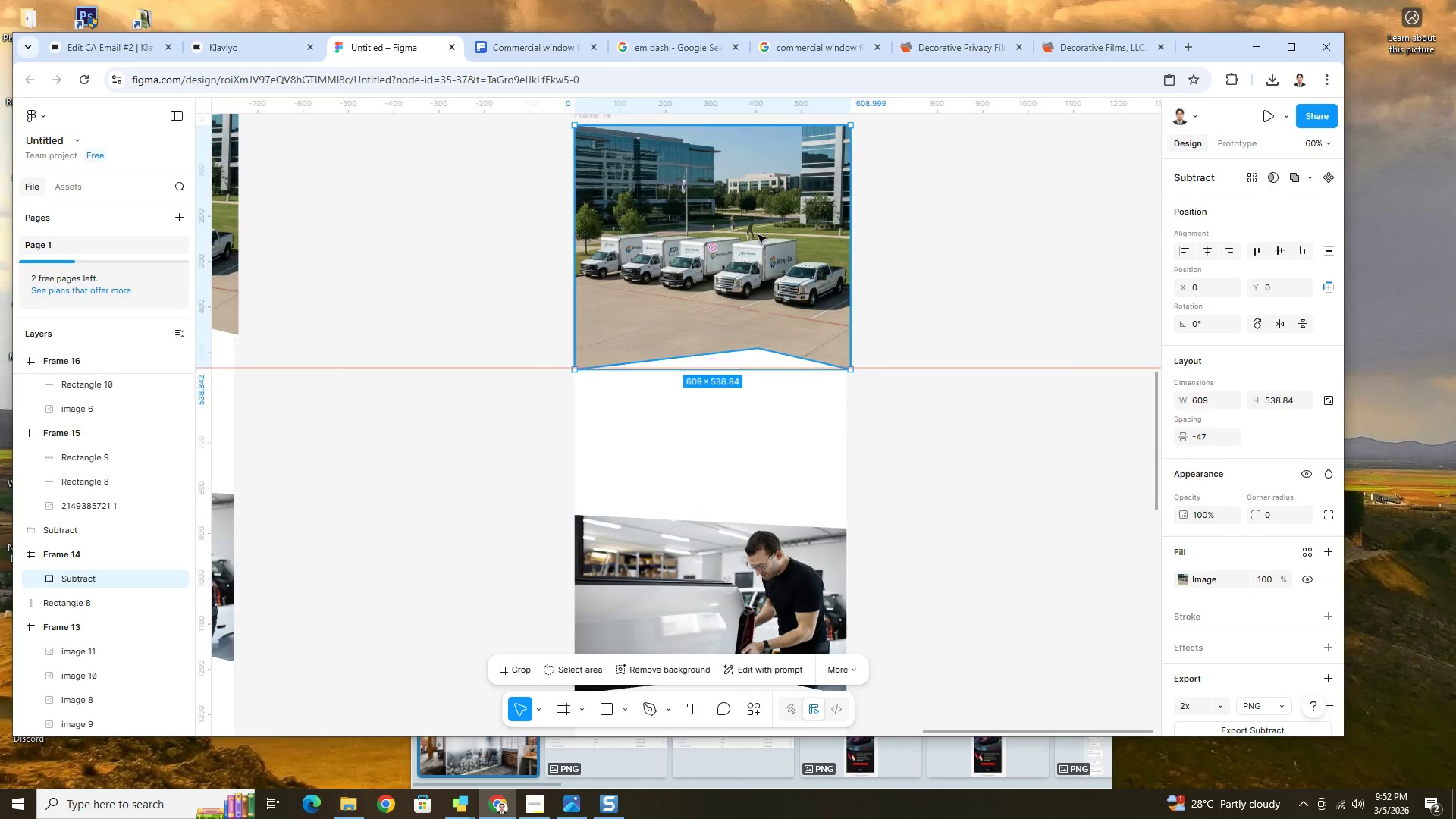 
left_click([758, 235])
 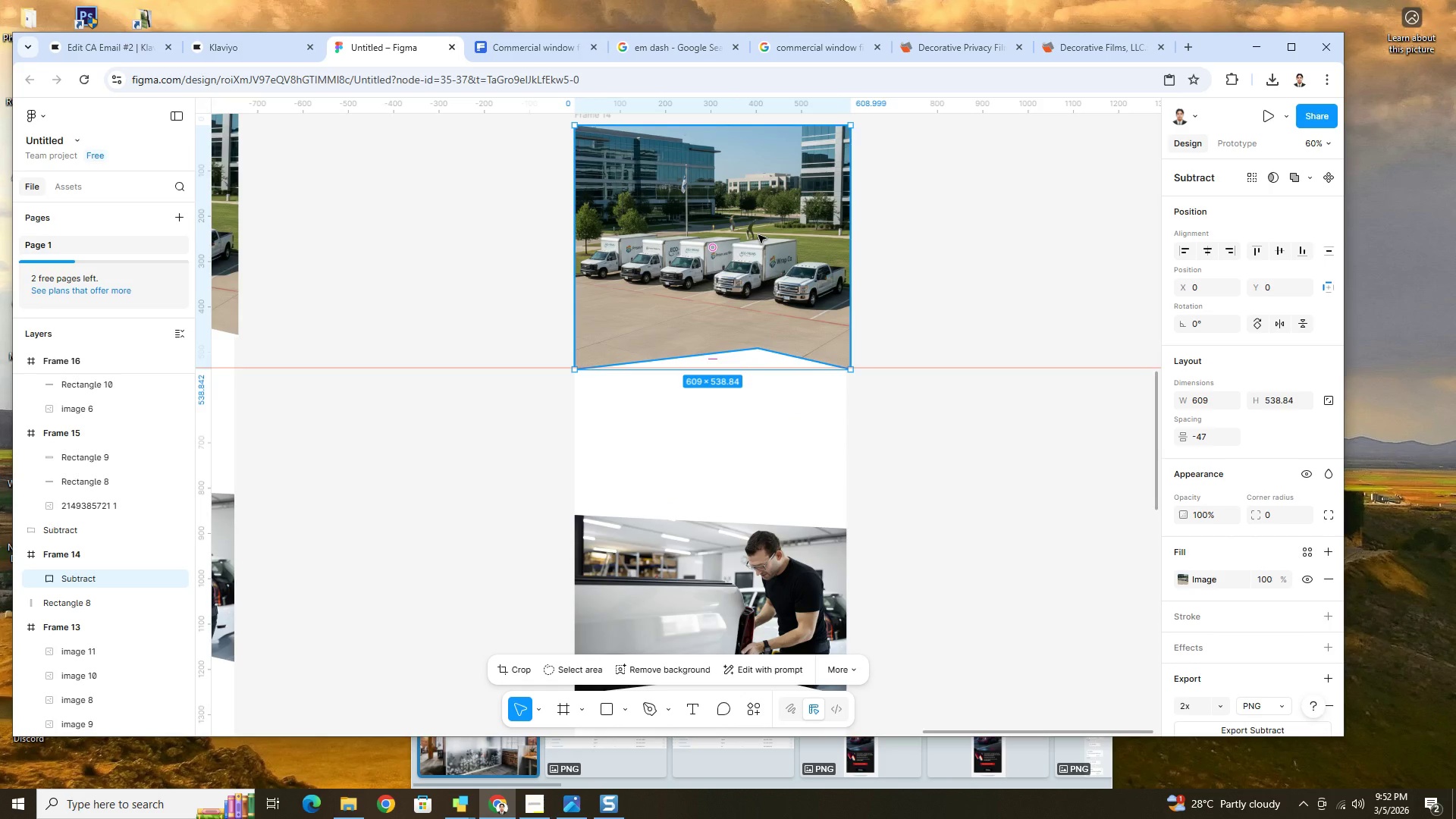 
key(Control+ControlLeft)
 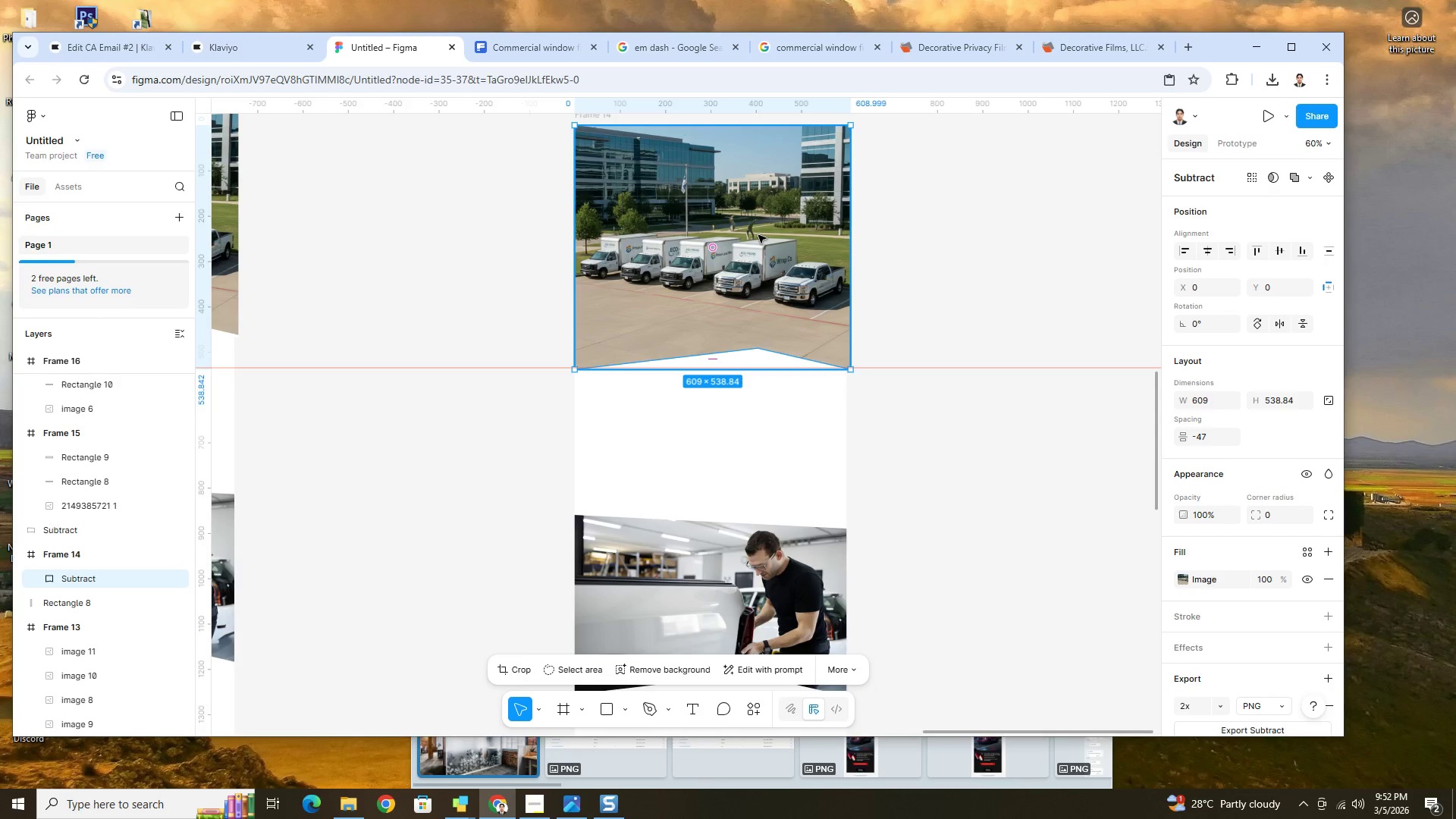 
key(Control+V)
 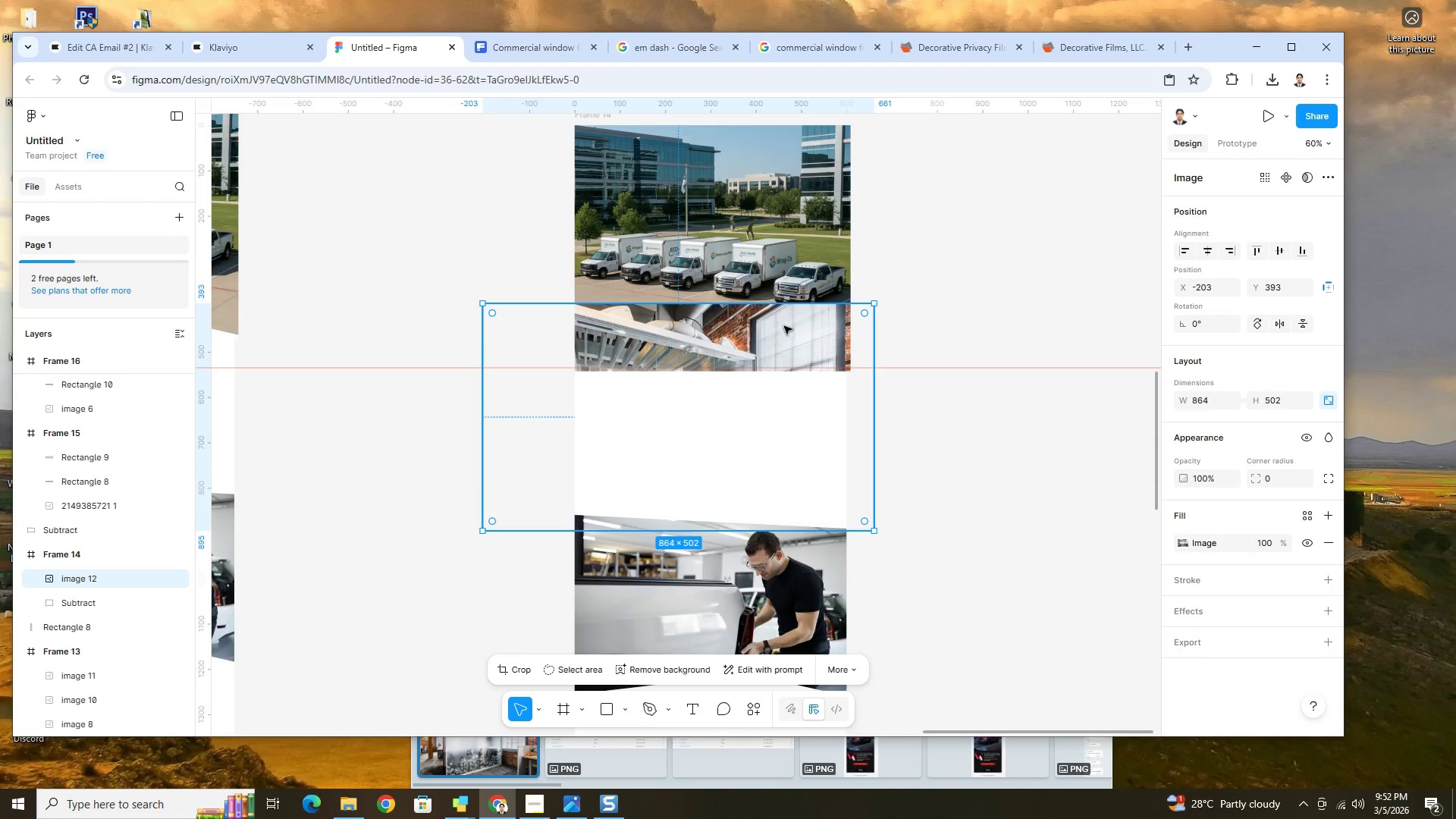 
key(Control+Z)
 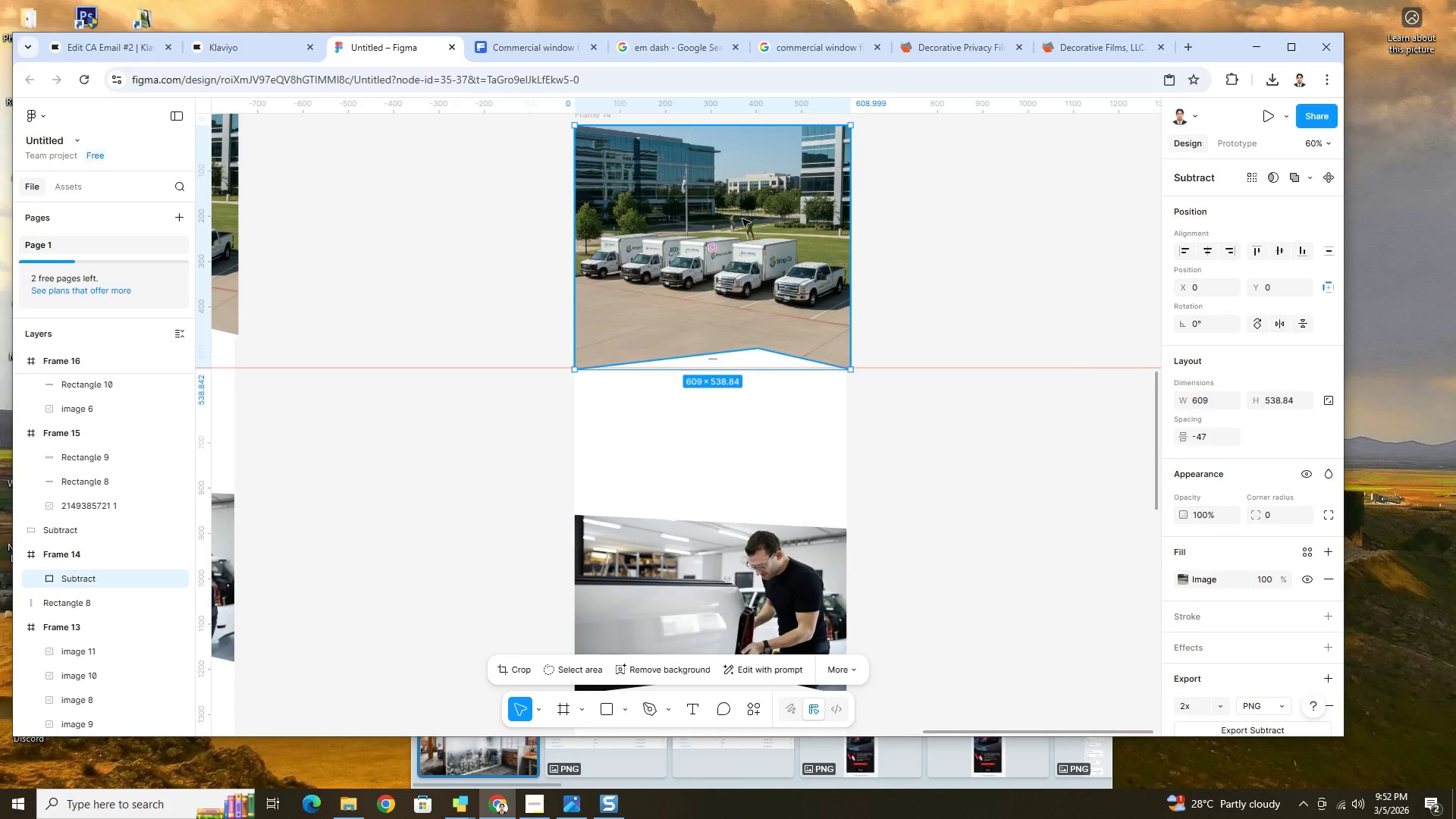 
left_click([742, 216])
 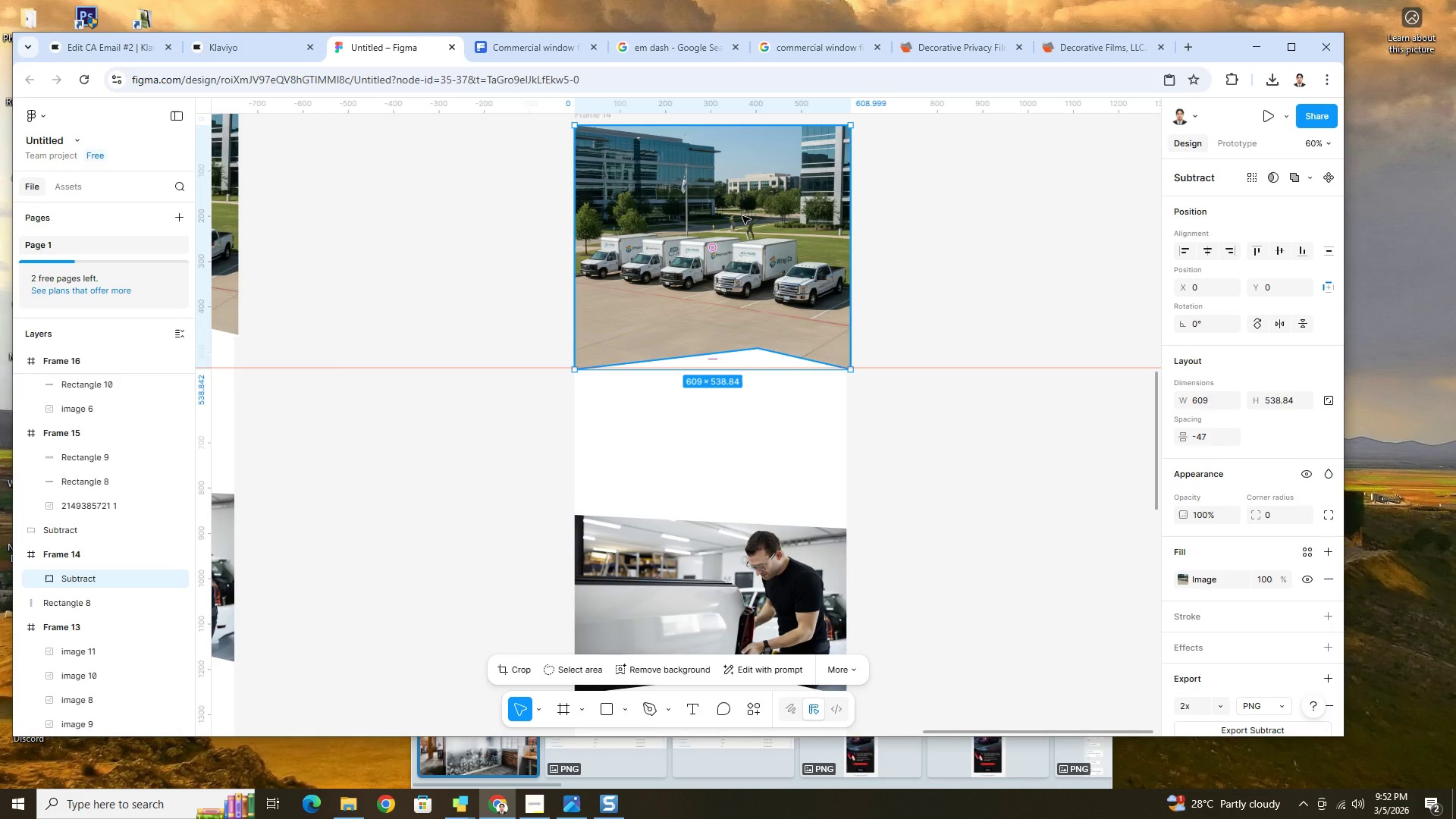 
key(Control+V)
 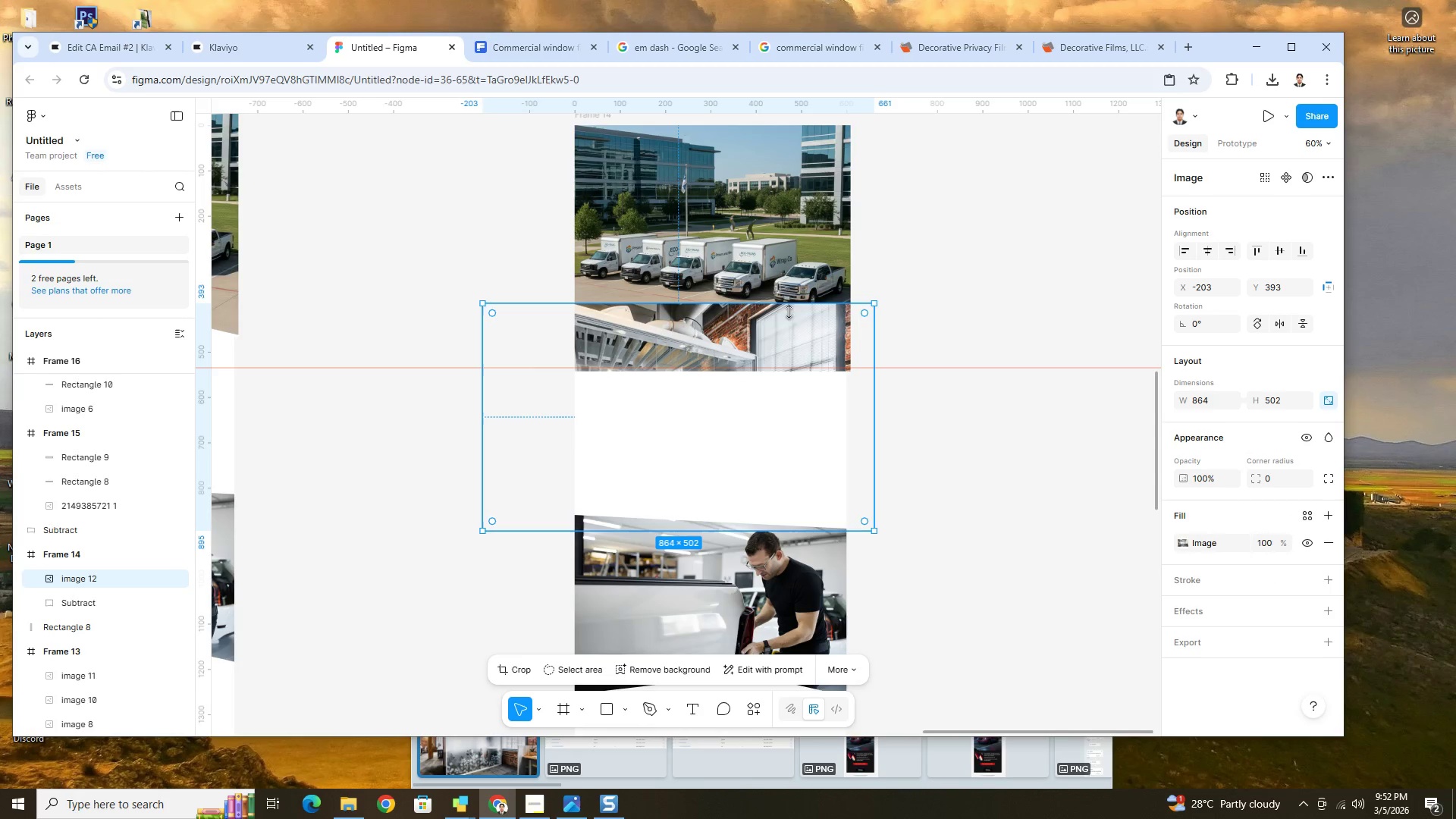 
left_click_drag(start_coordinate=[781, 330], to_coordinate=[876, 153])
 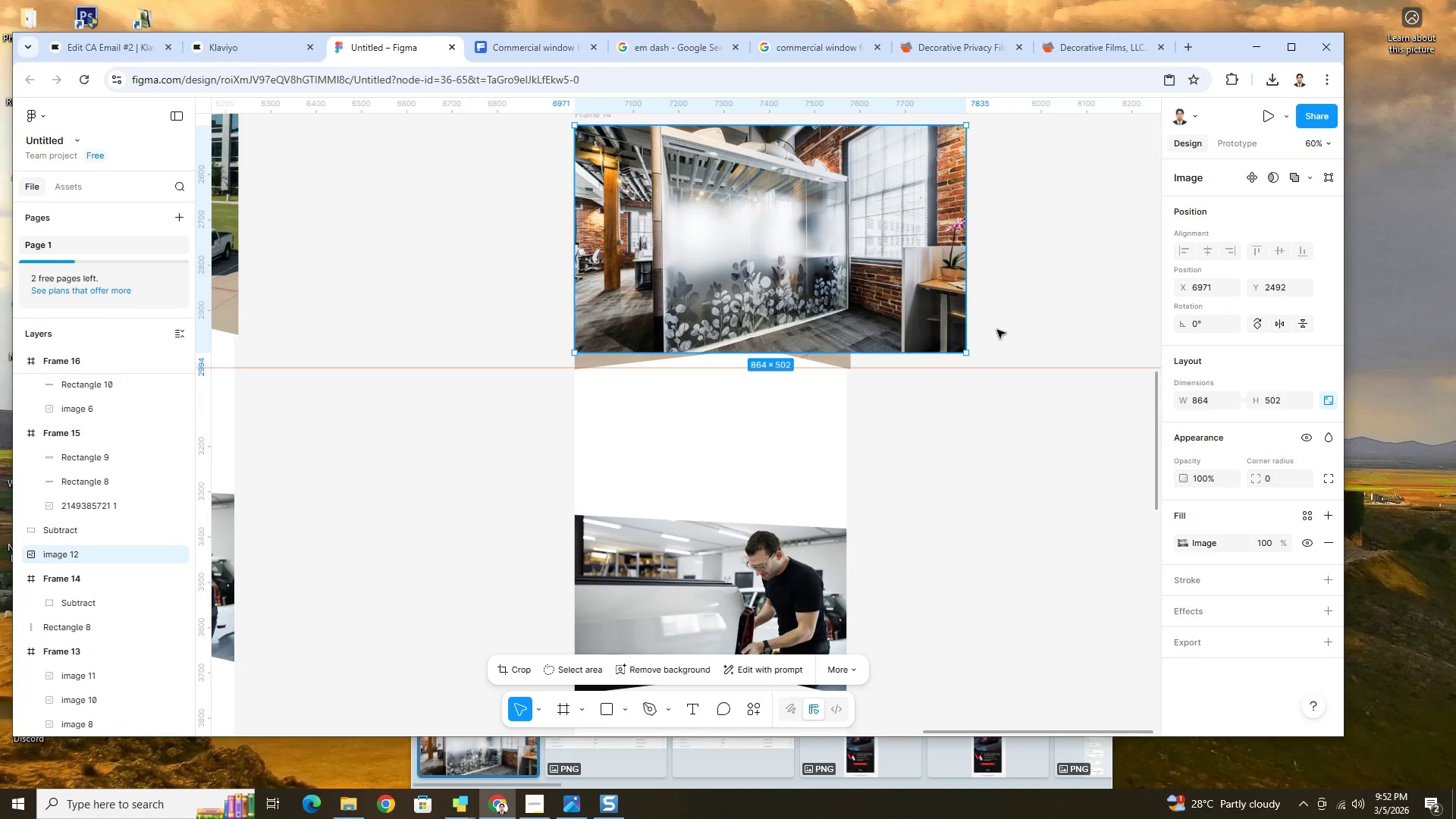 
hold_key(key=ShiftLeft, duration=1.5)
left_click_drag(start_coordinate=[970, 350], to_coordinate=[846, 285])
 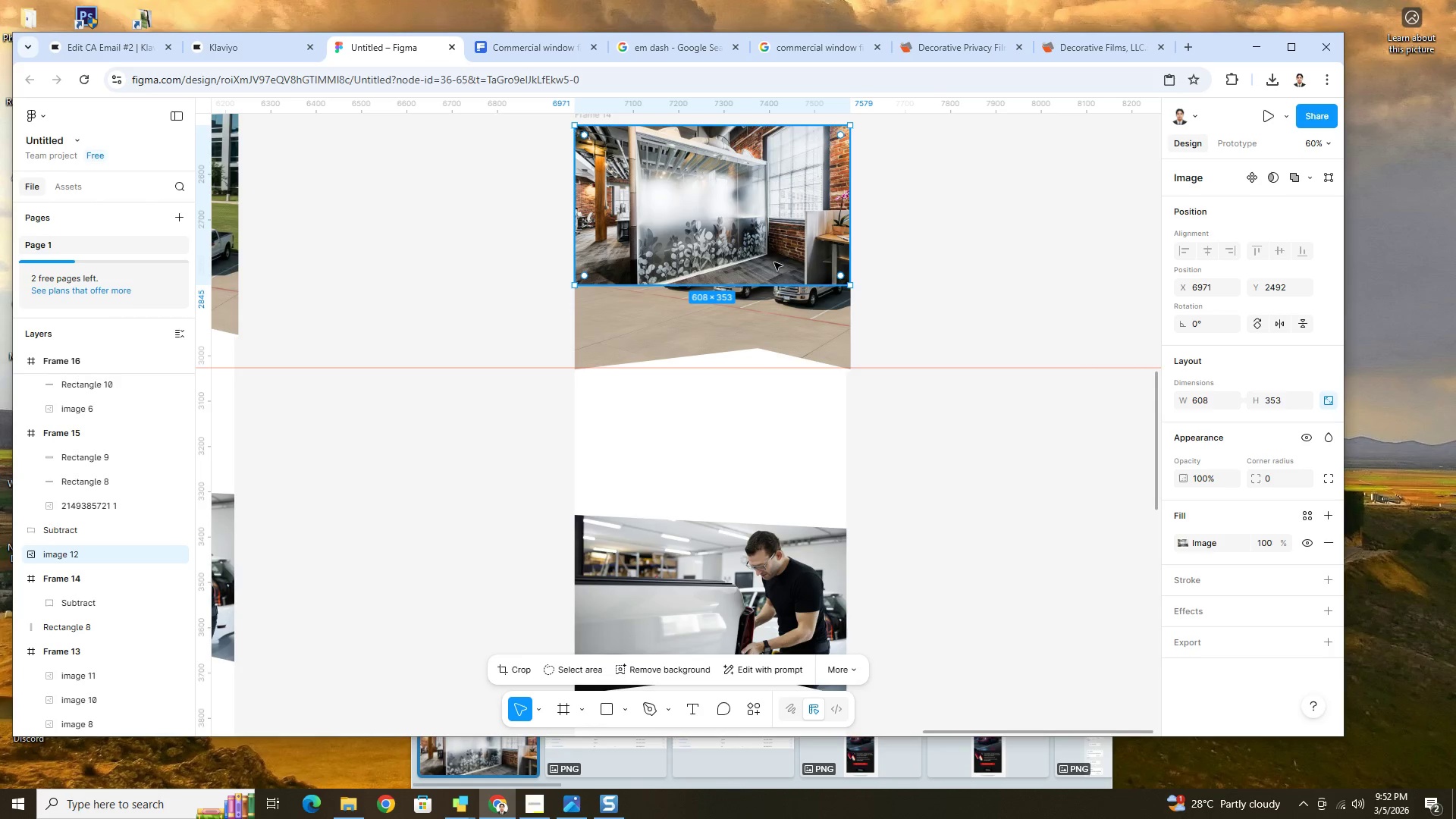 
hold_key(key=ShiftLeft, duration=1.52)
 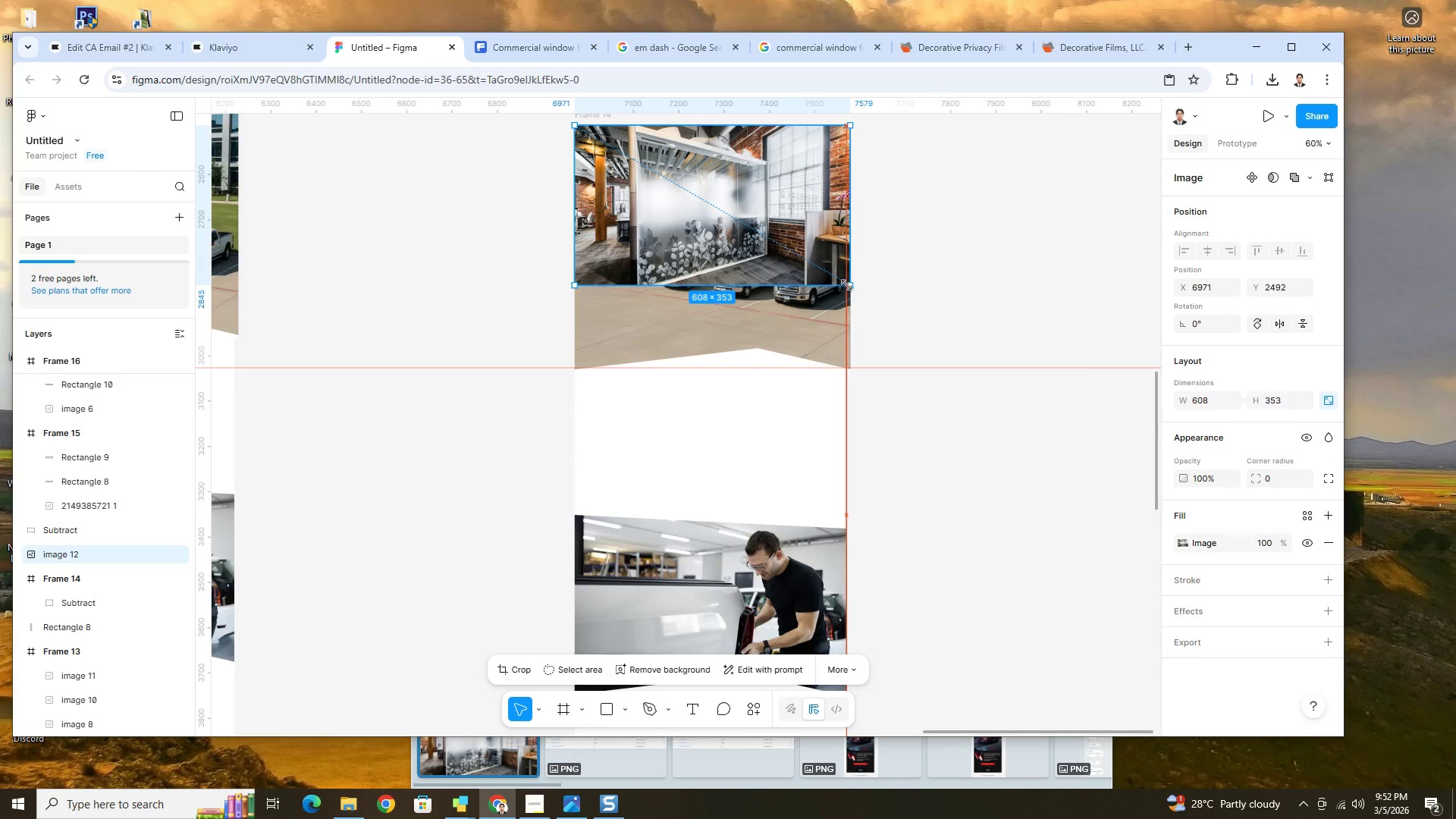 
hold_key(key=ShiftLeft, duration=1.06)
 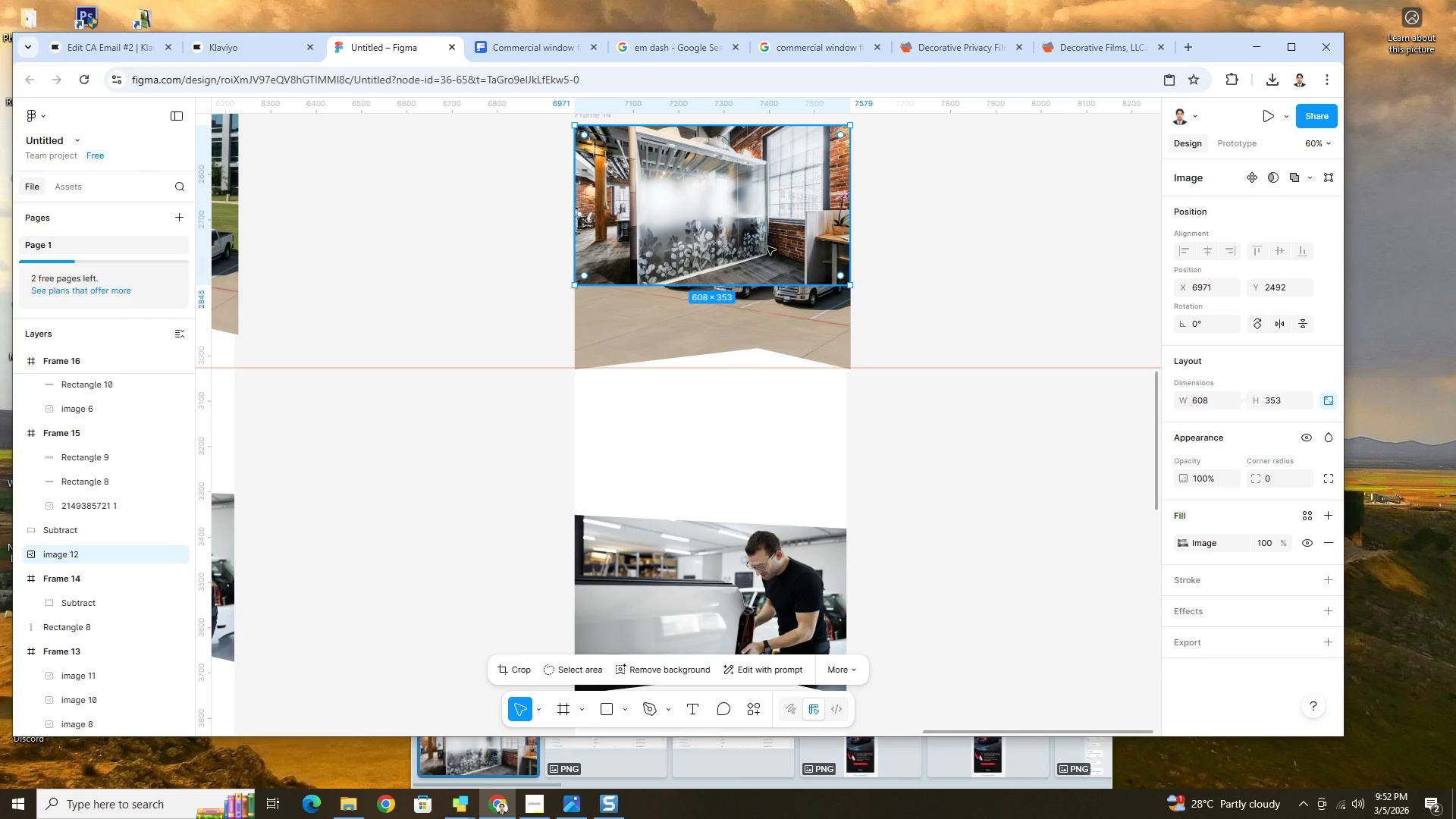 
left_click_drag(start_coordinate=[767, 246], to_coordinate=[769, 324])
 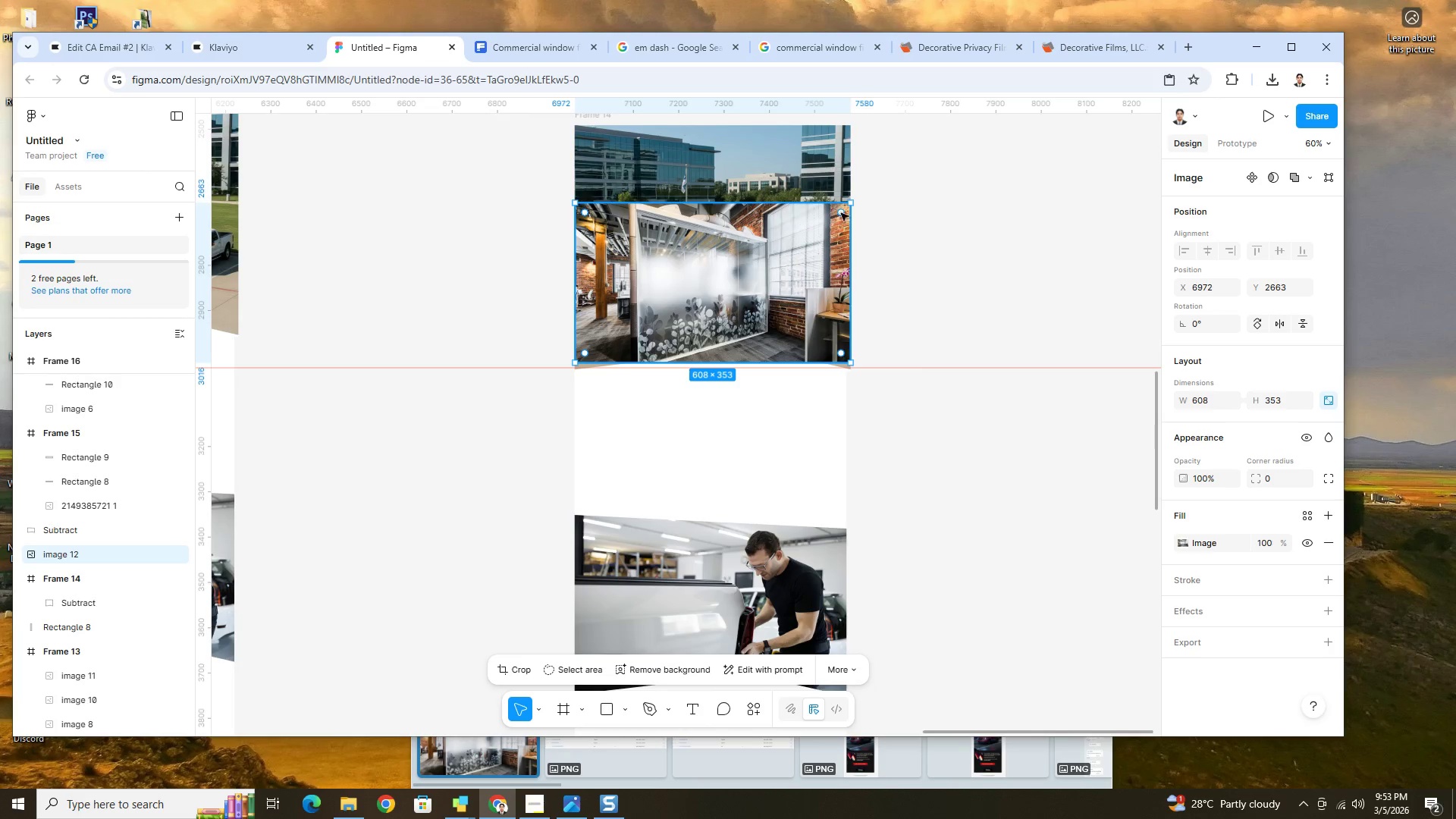 
double_click([775, 149])
 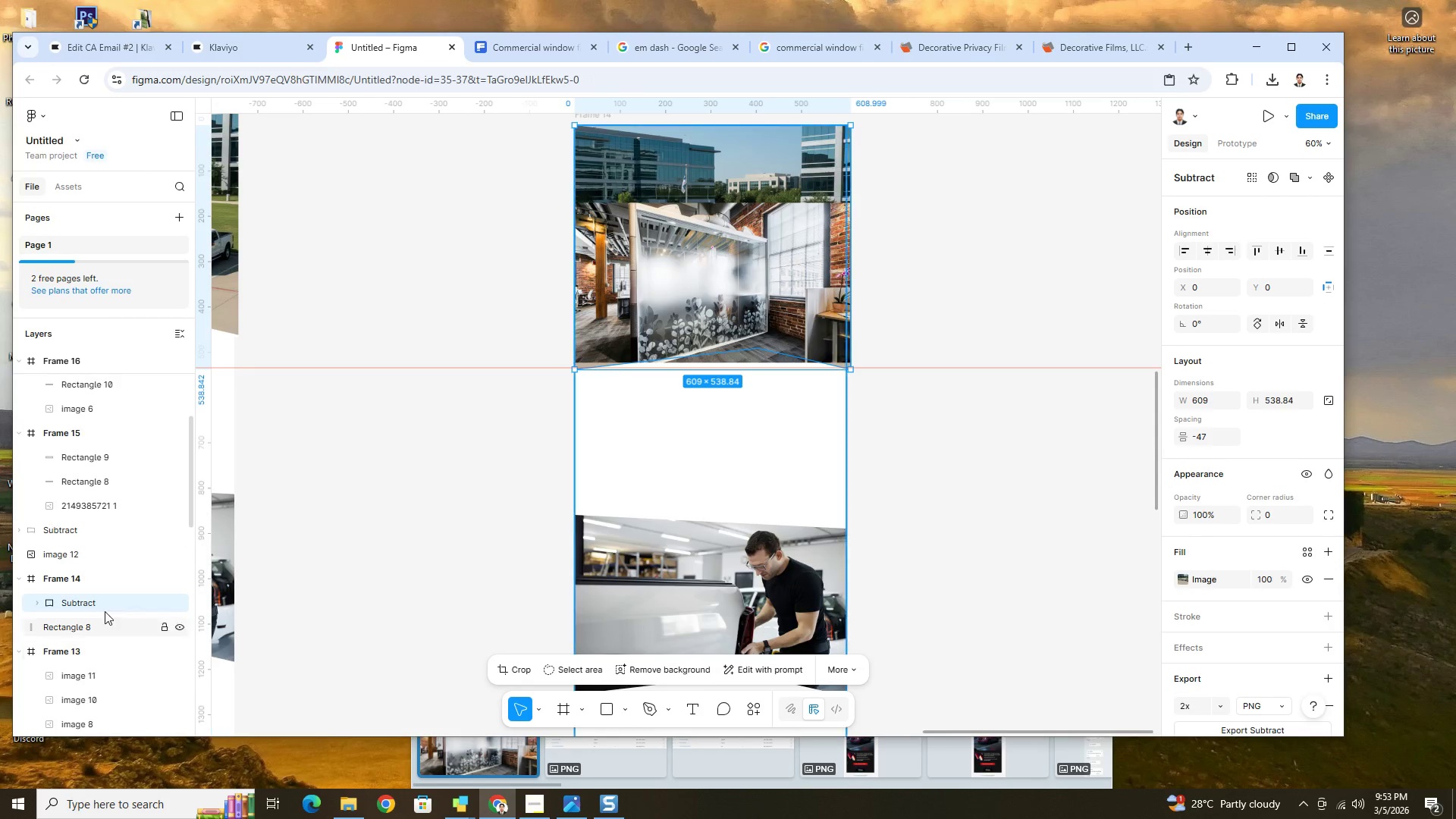 
left_click([36, 601])
 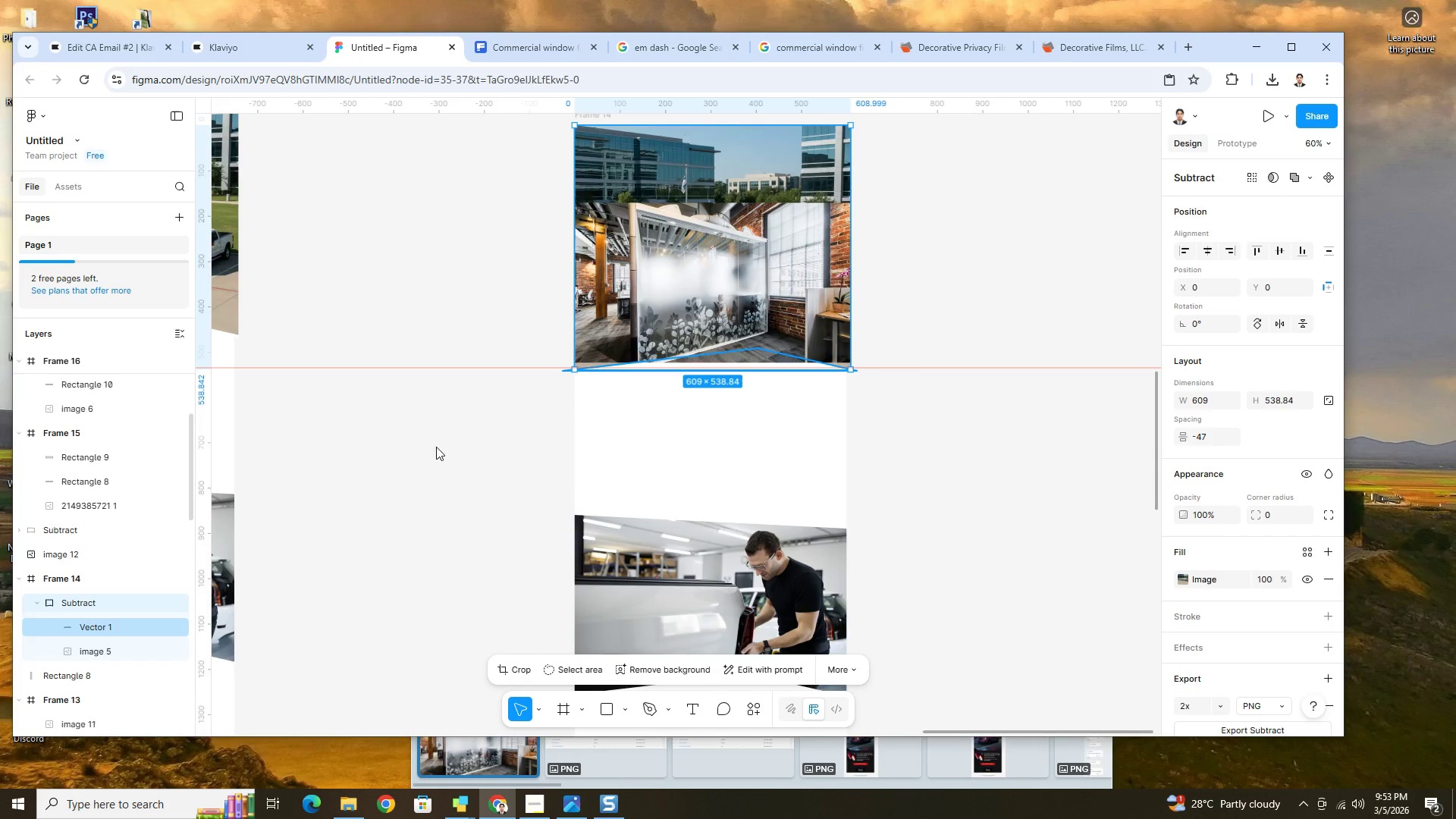 
left_click([701, 270])
 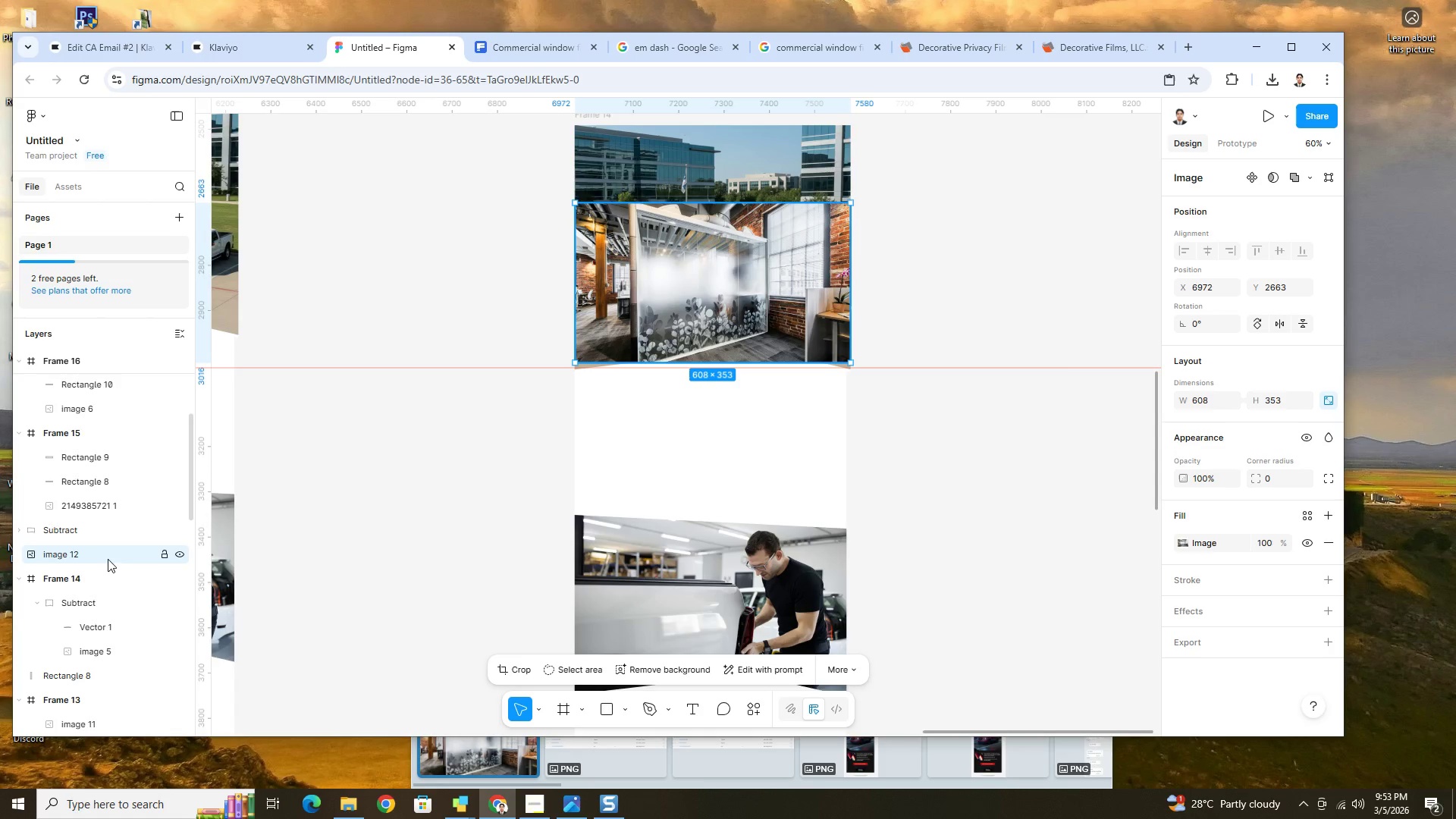 
left_click_drag(start_coordinate=[110, 555], to_coordinate=[108, 648])
 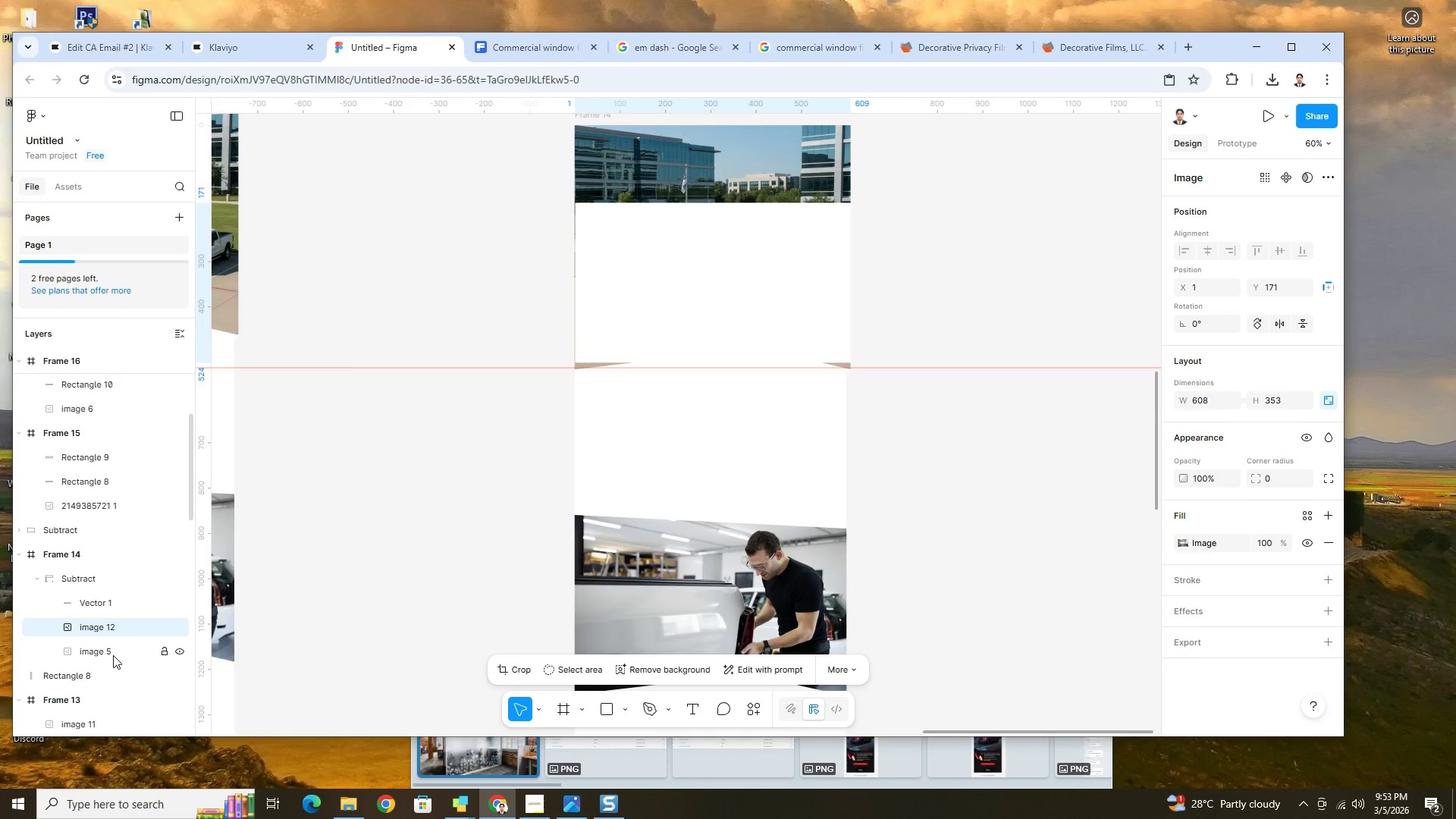 
left_click([112, 655])
 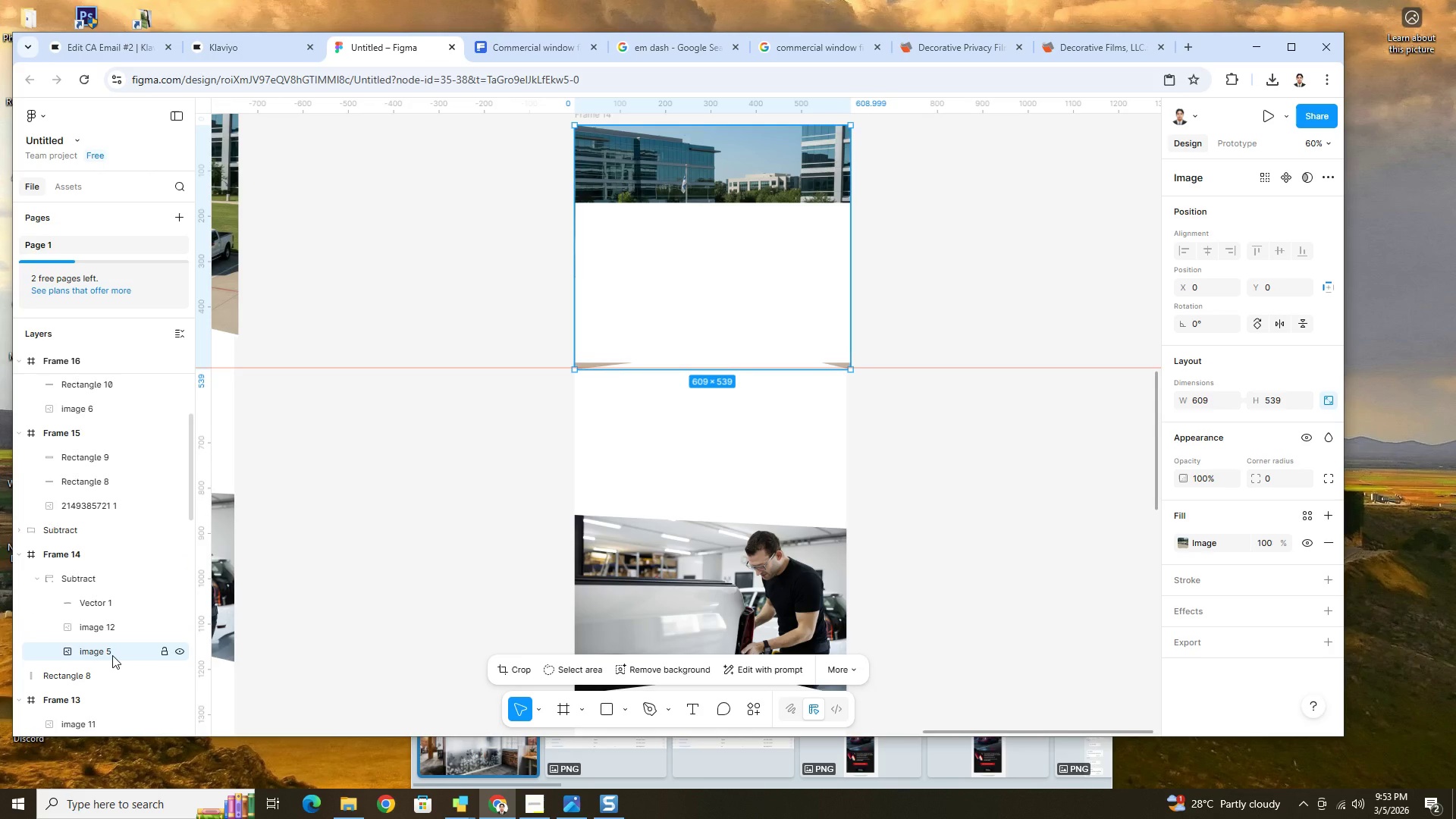 
key(Delete)
 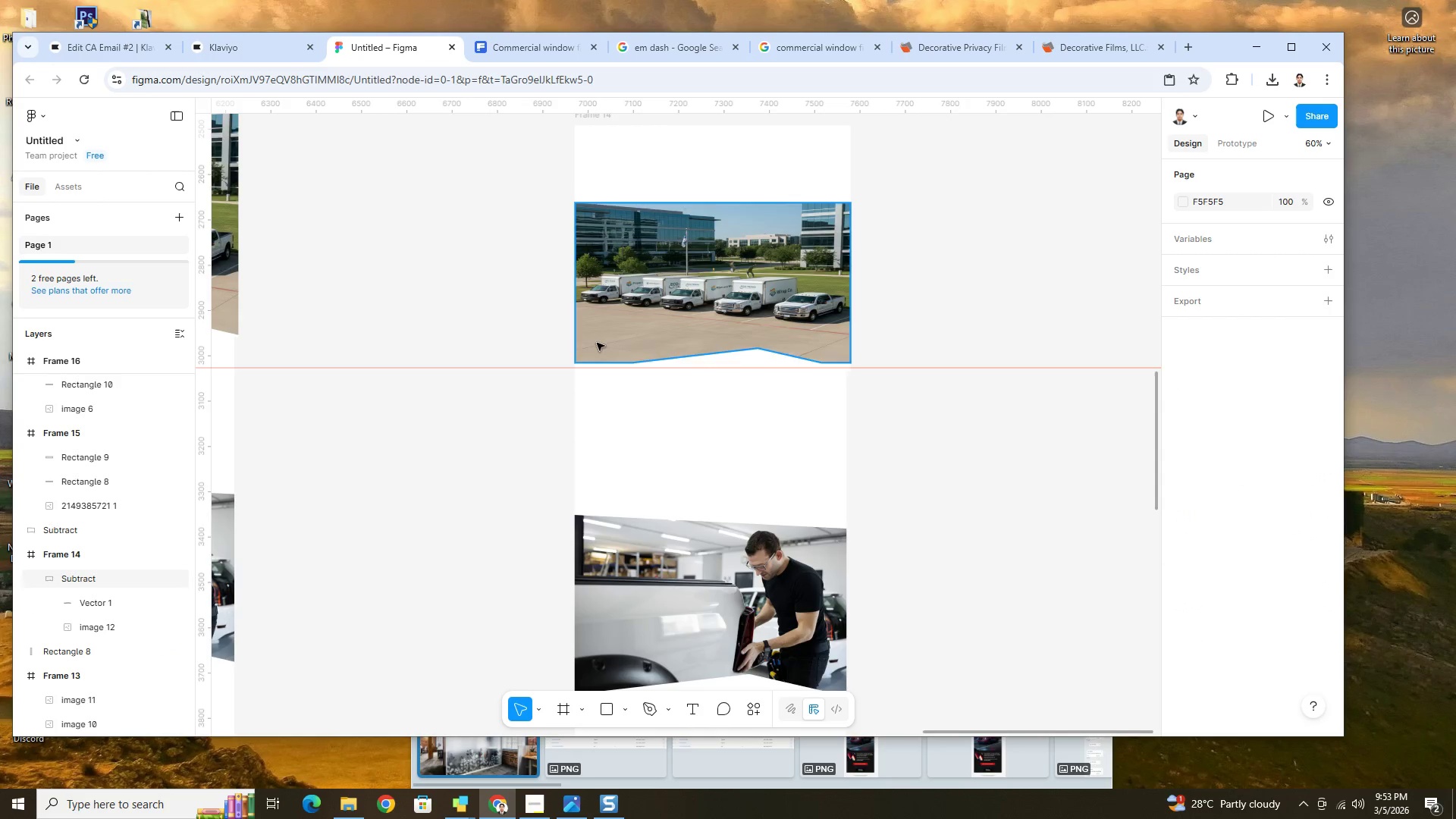 
key(Control+Z)
 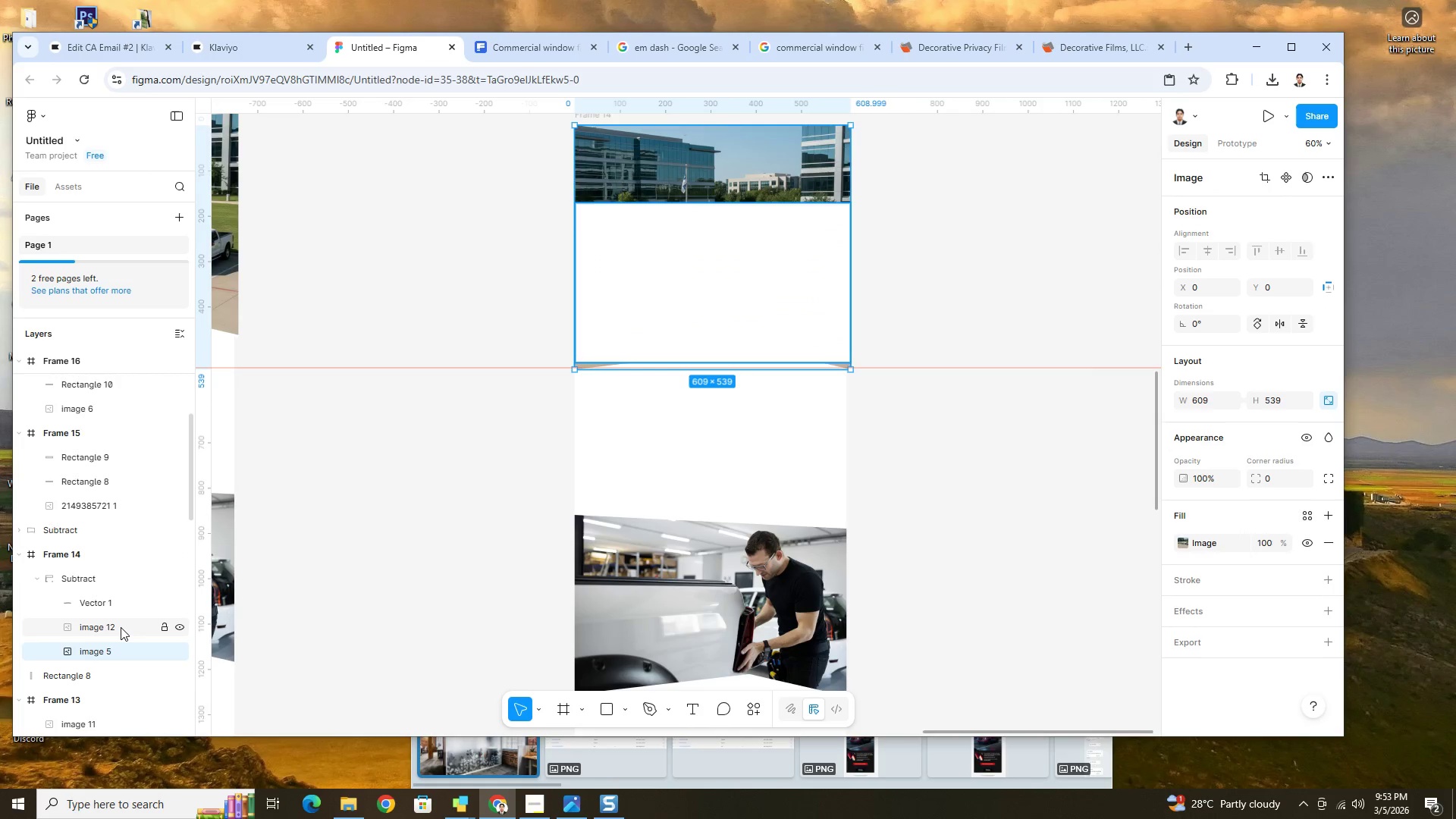 
left_click([121, 628])
 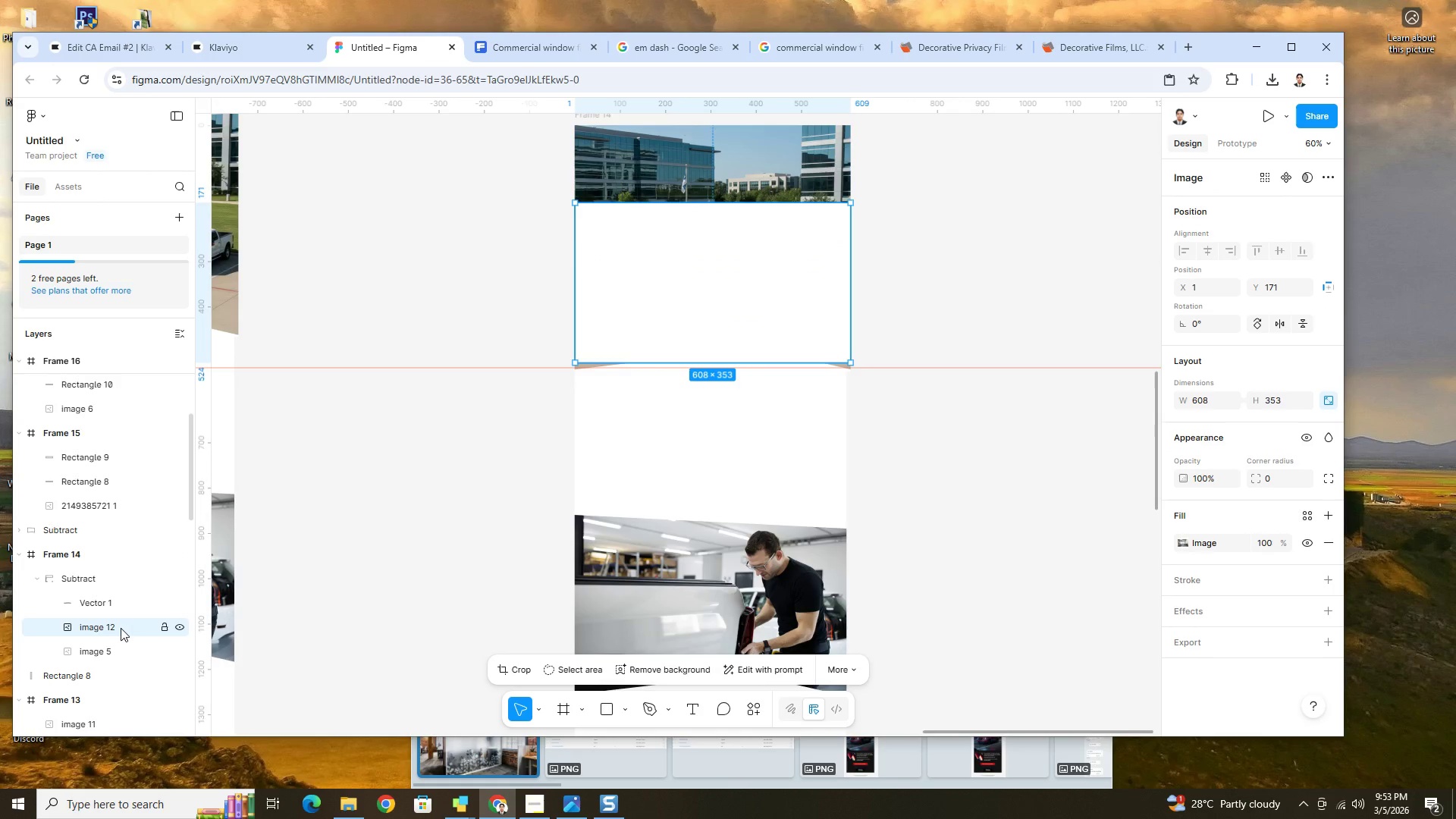 
key(Delete)
 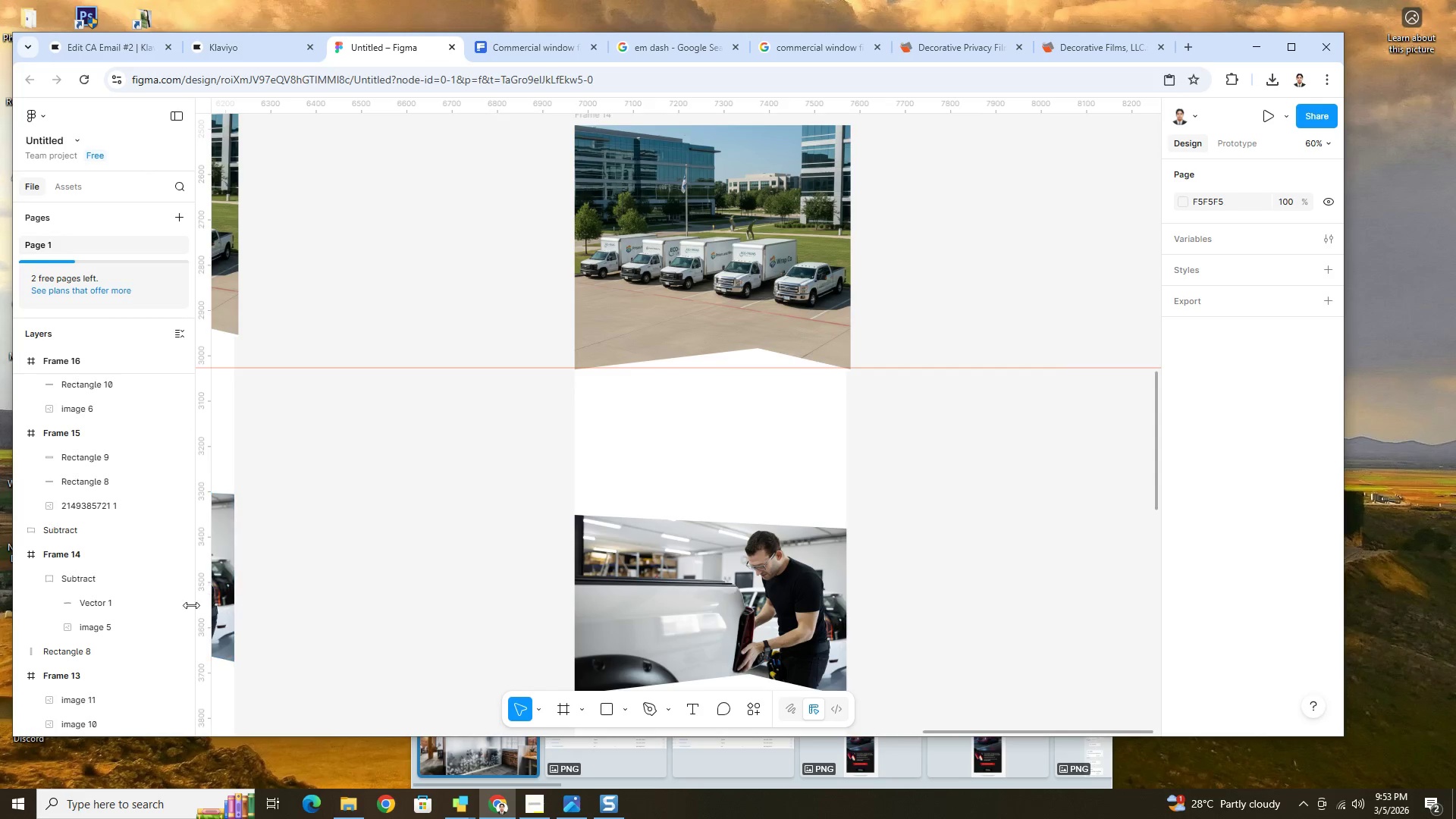 
key(Control+Z)
 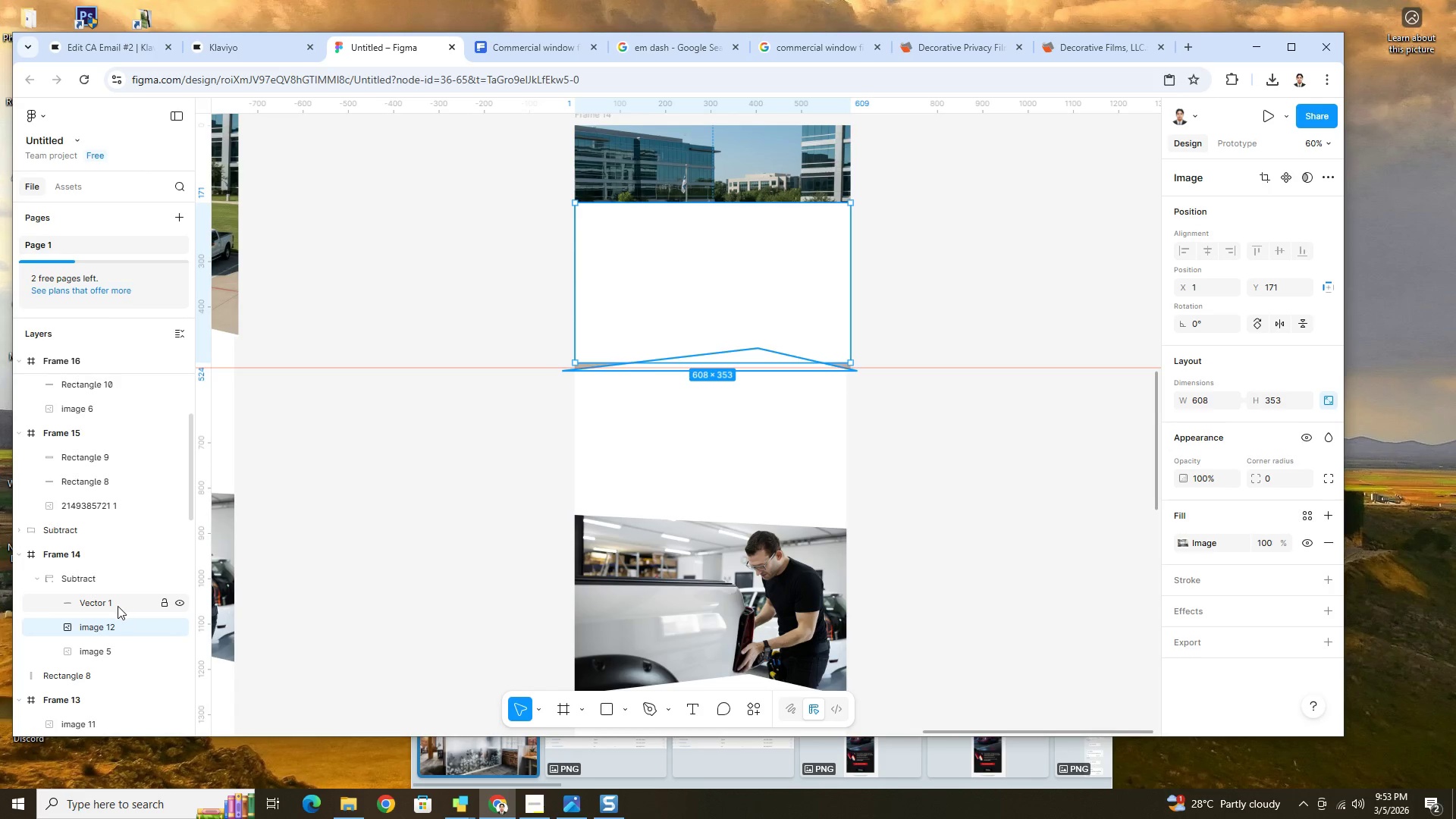 
key(Control+Z)
 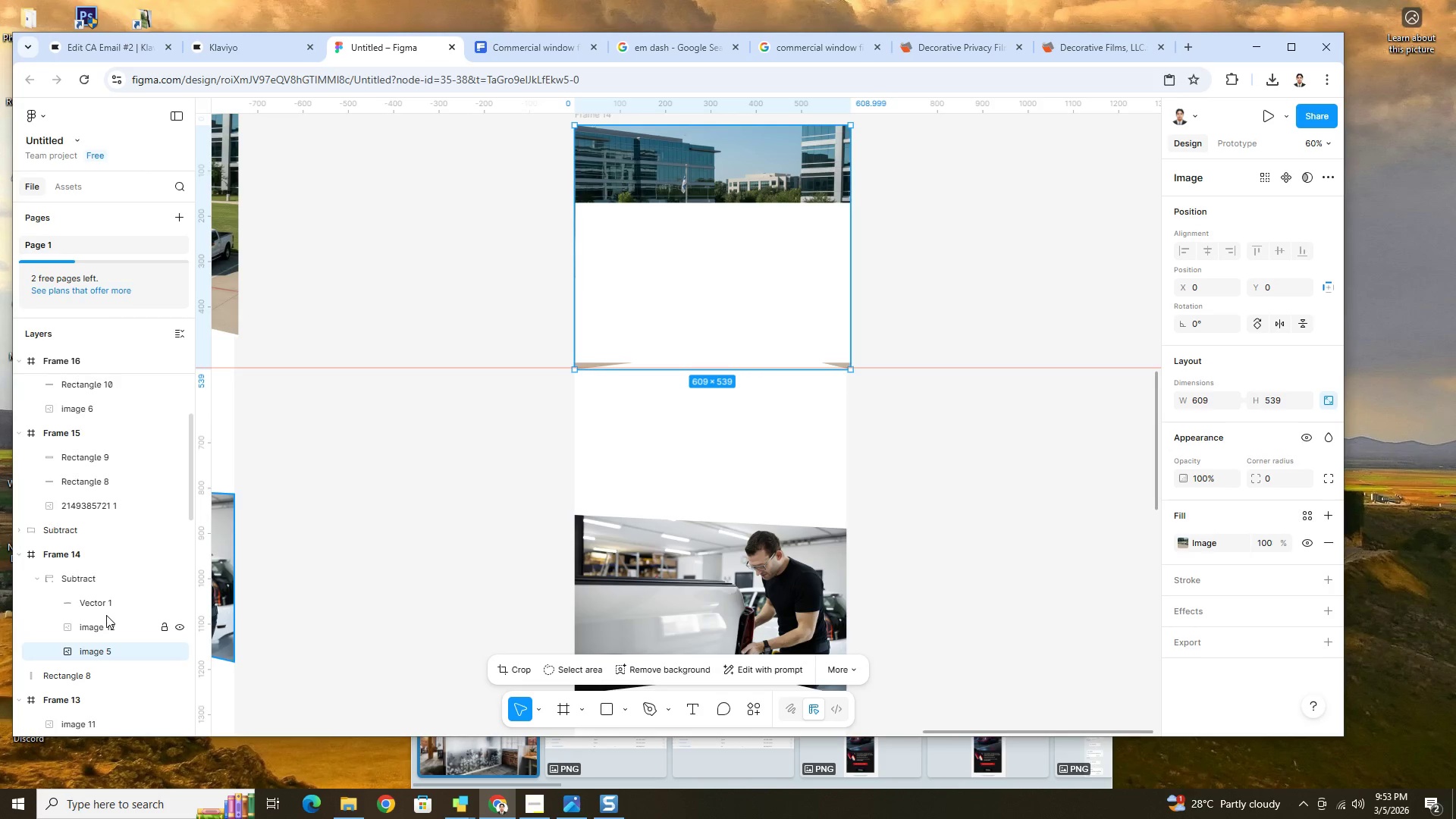 
key(Control+Z)
 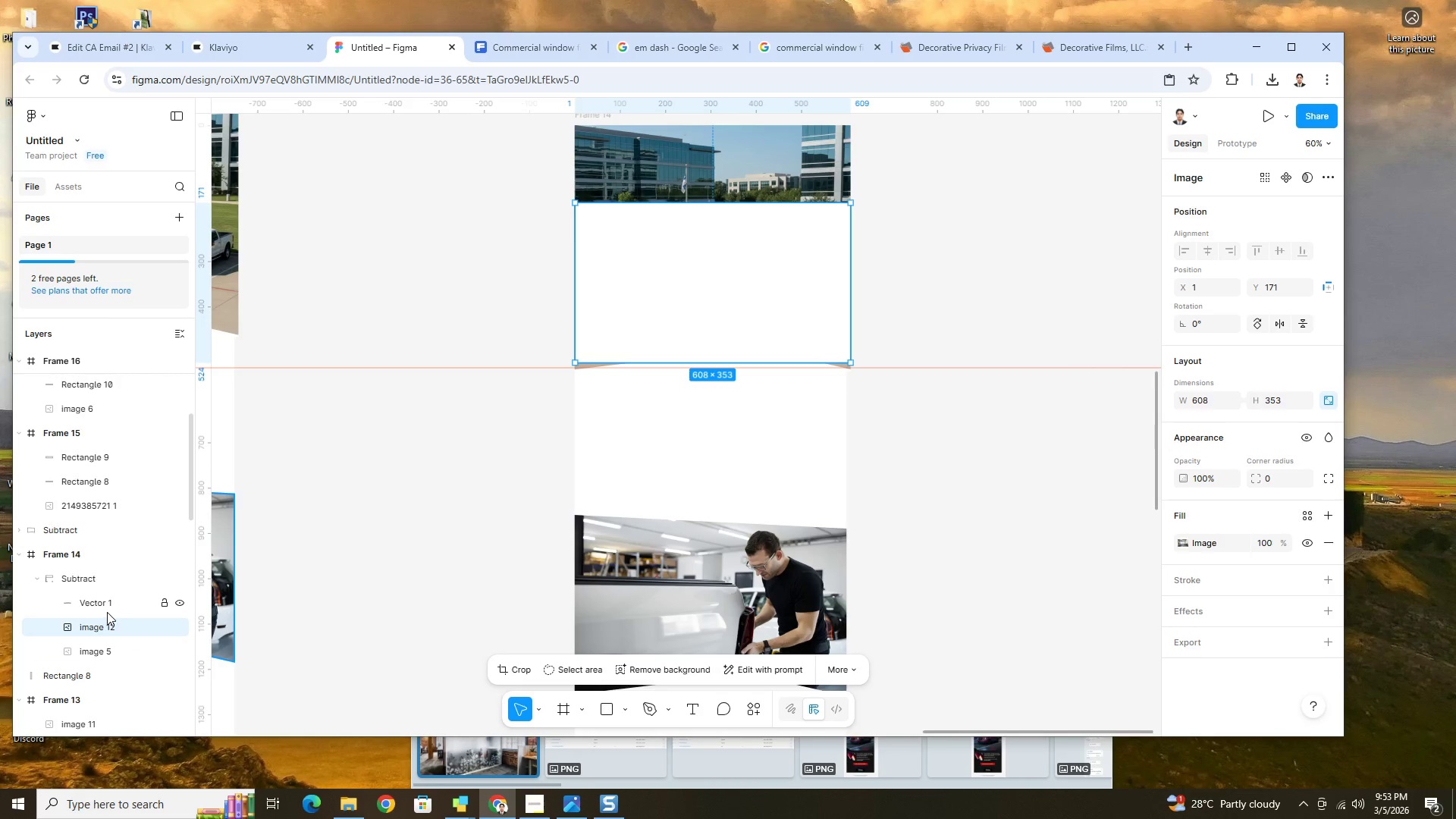 
key(Control+Z)
 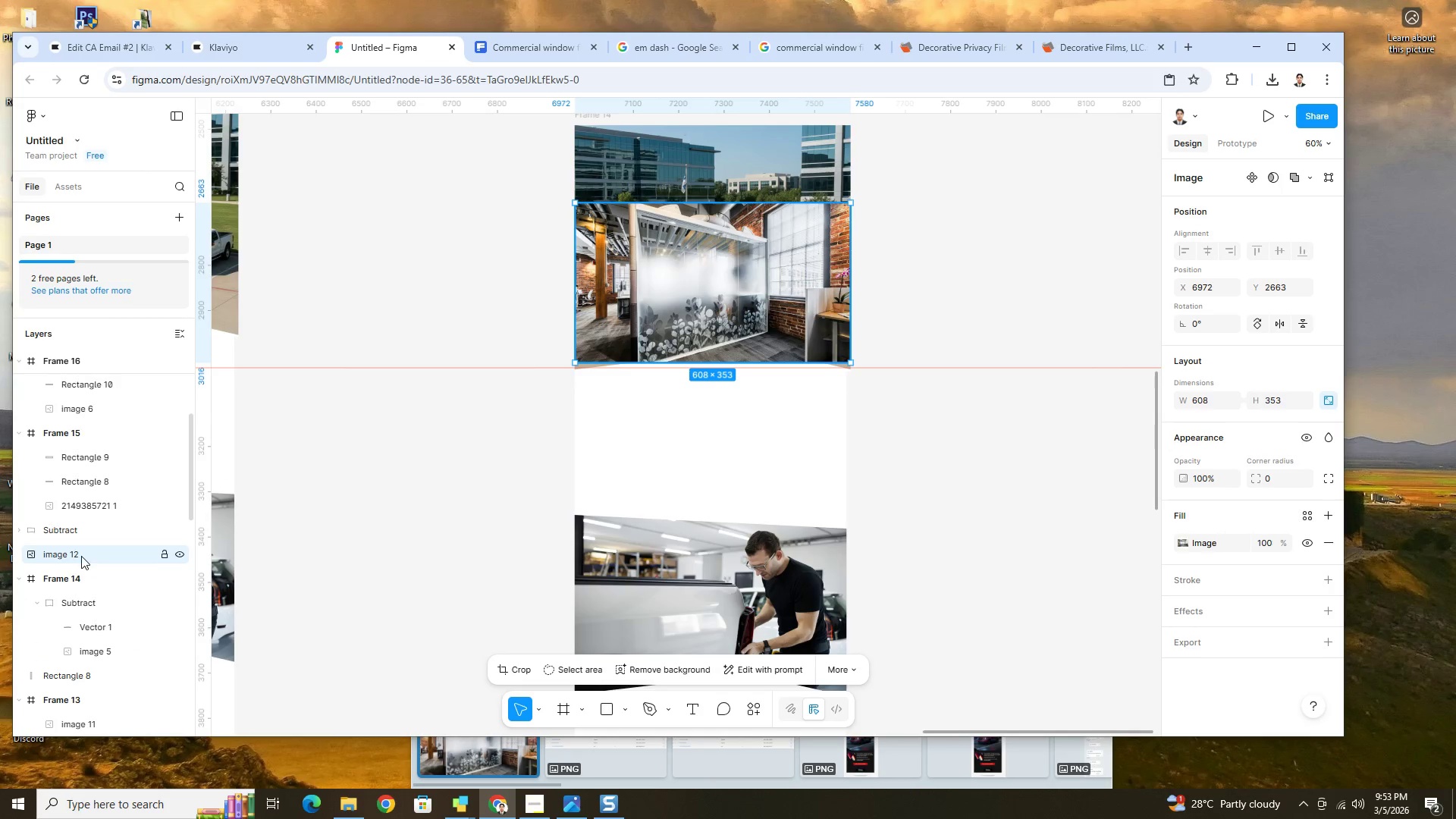 
left_click_drag(start_coordinate=[84, 551], to_coordinate=[91, 588])
 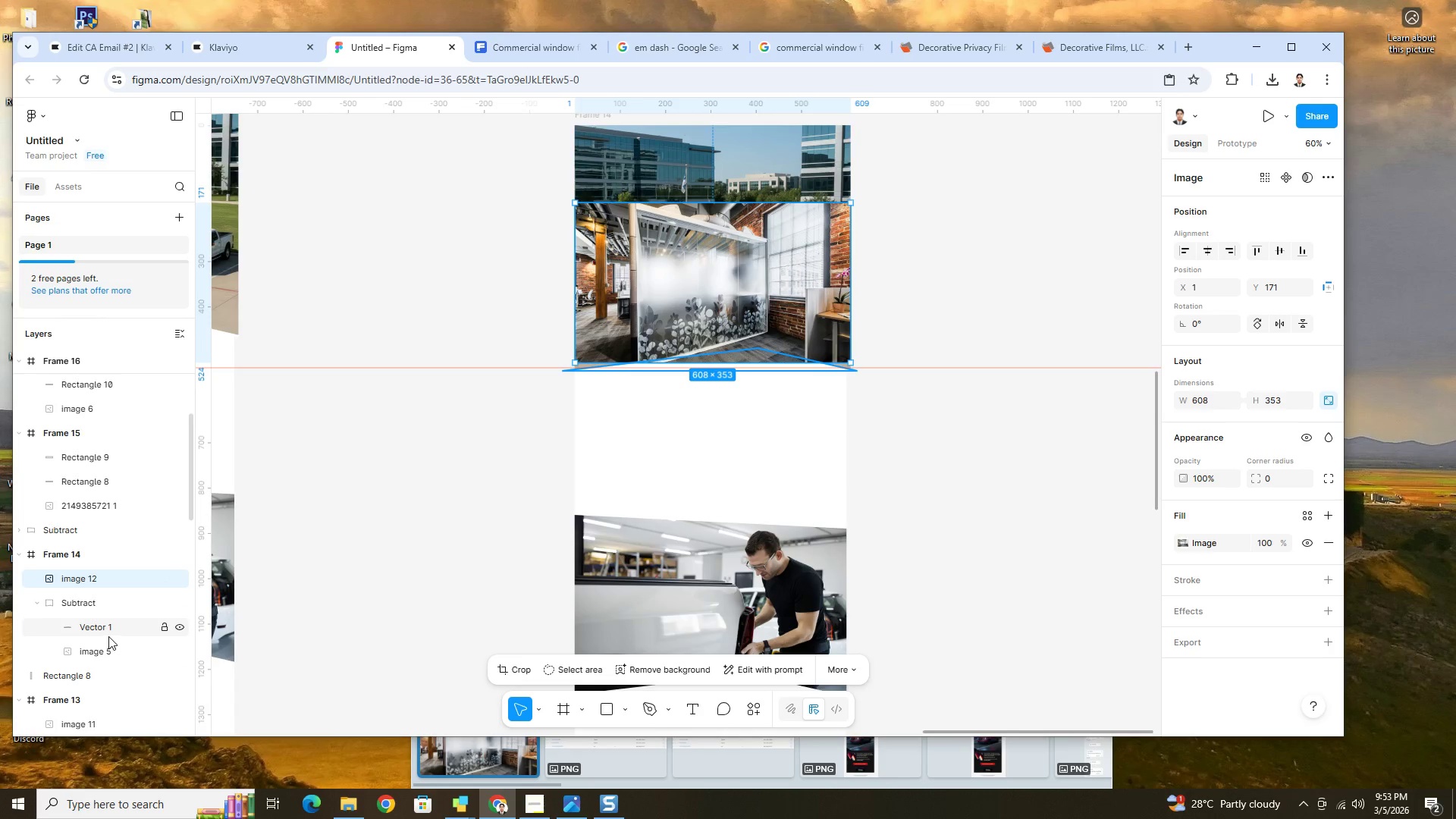 
left_click([108, 630])
 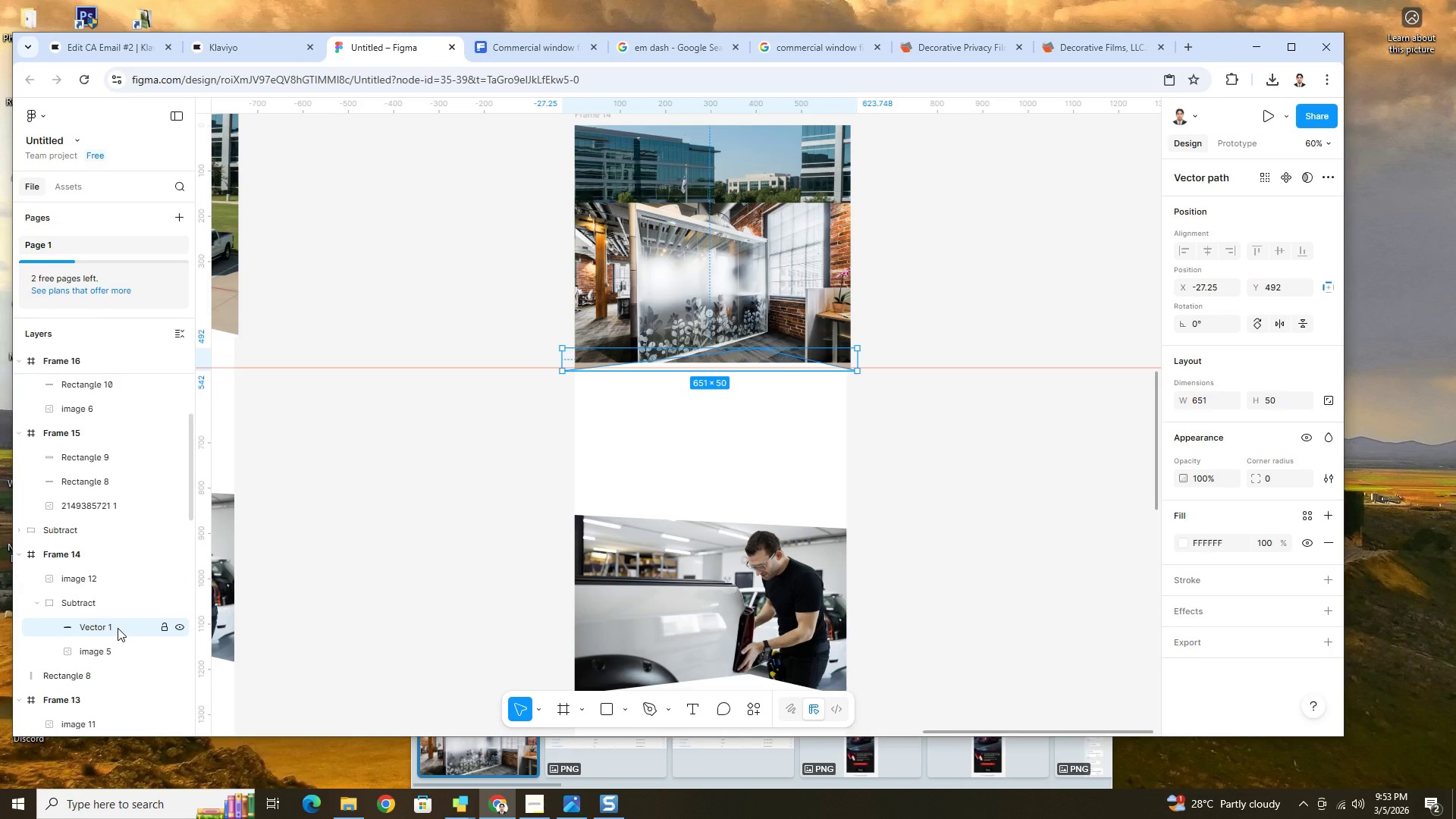 
left_click_drag(start_coordinate=[118, 628], to_coordinate=[123, 595])
 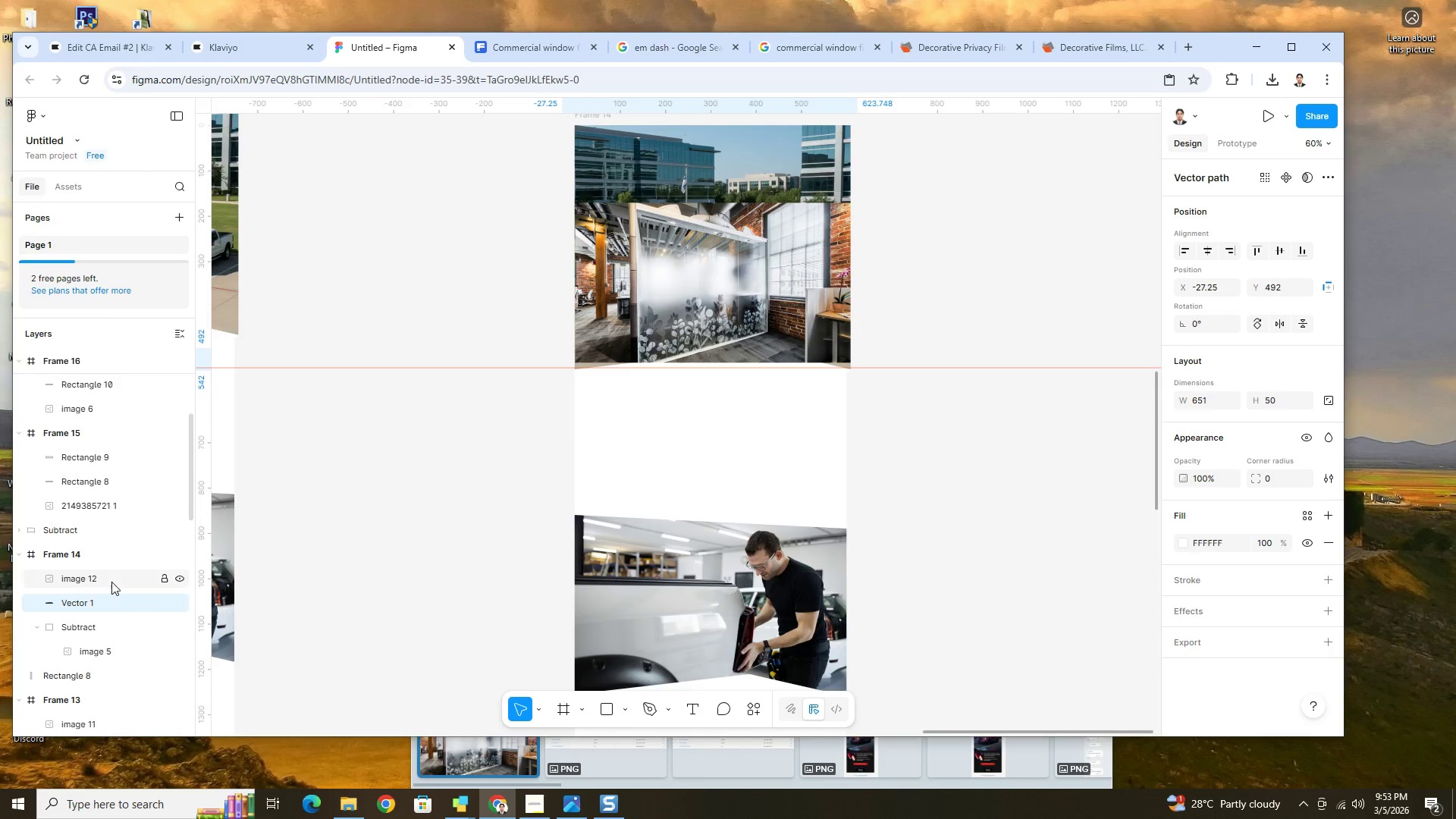 
left_click([111, 582])
 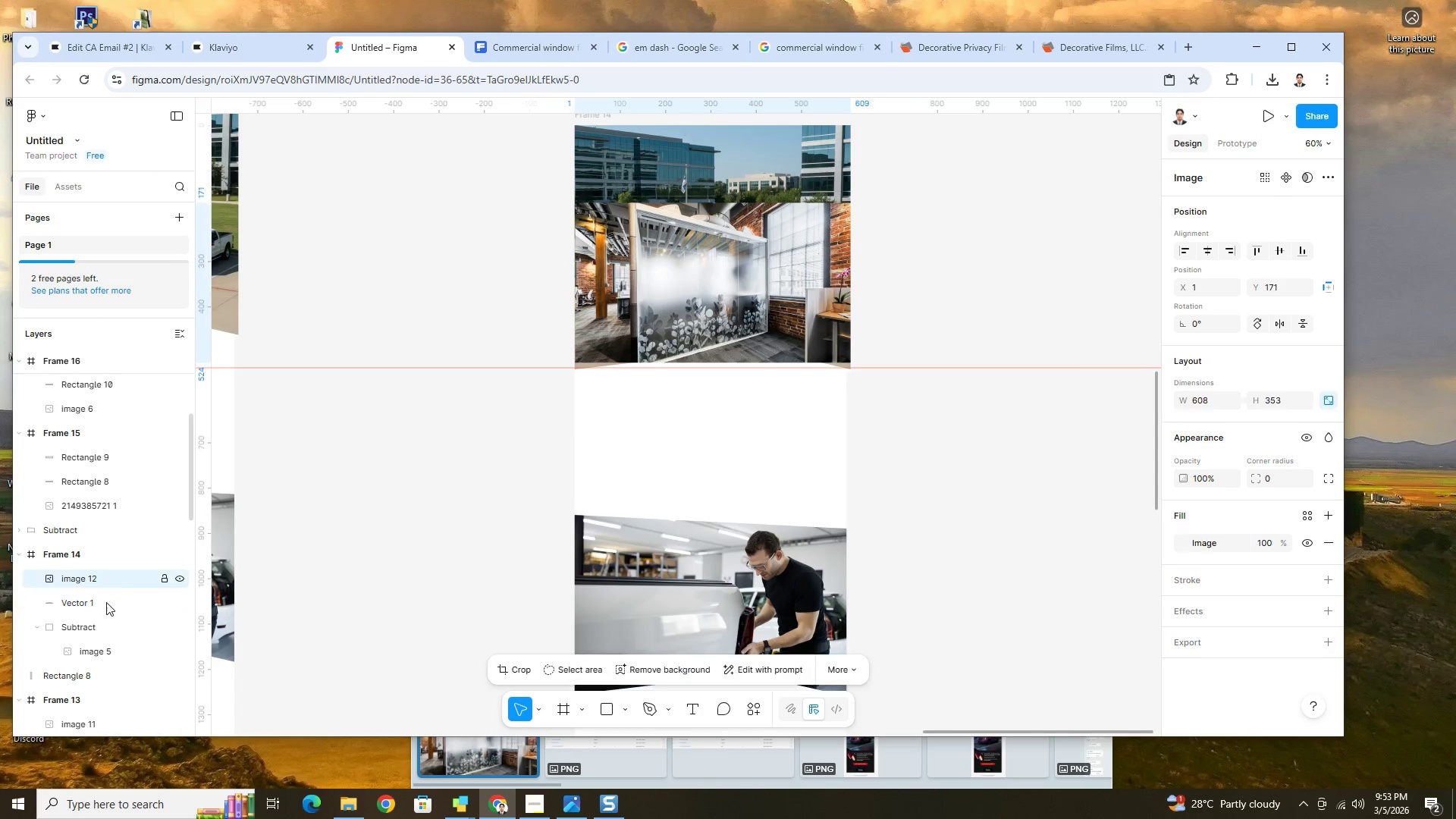 
hold_key(key=ShiftLeft, duration=0.5)
double_click([106, 602])
 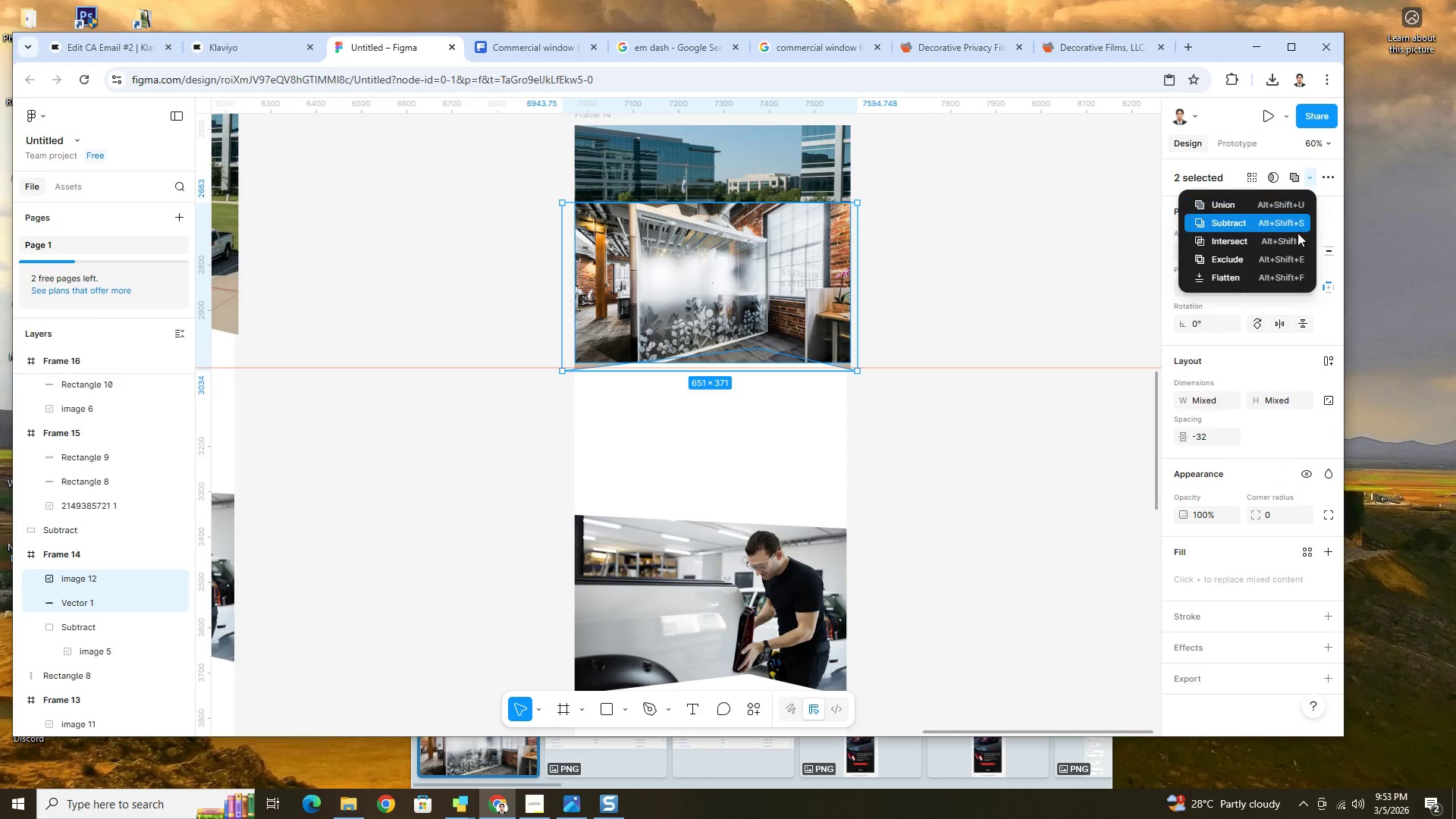 
left_click([1247, 225])
 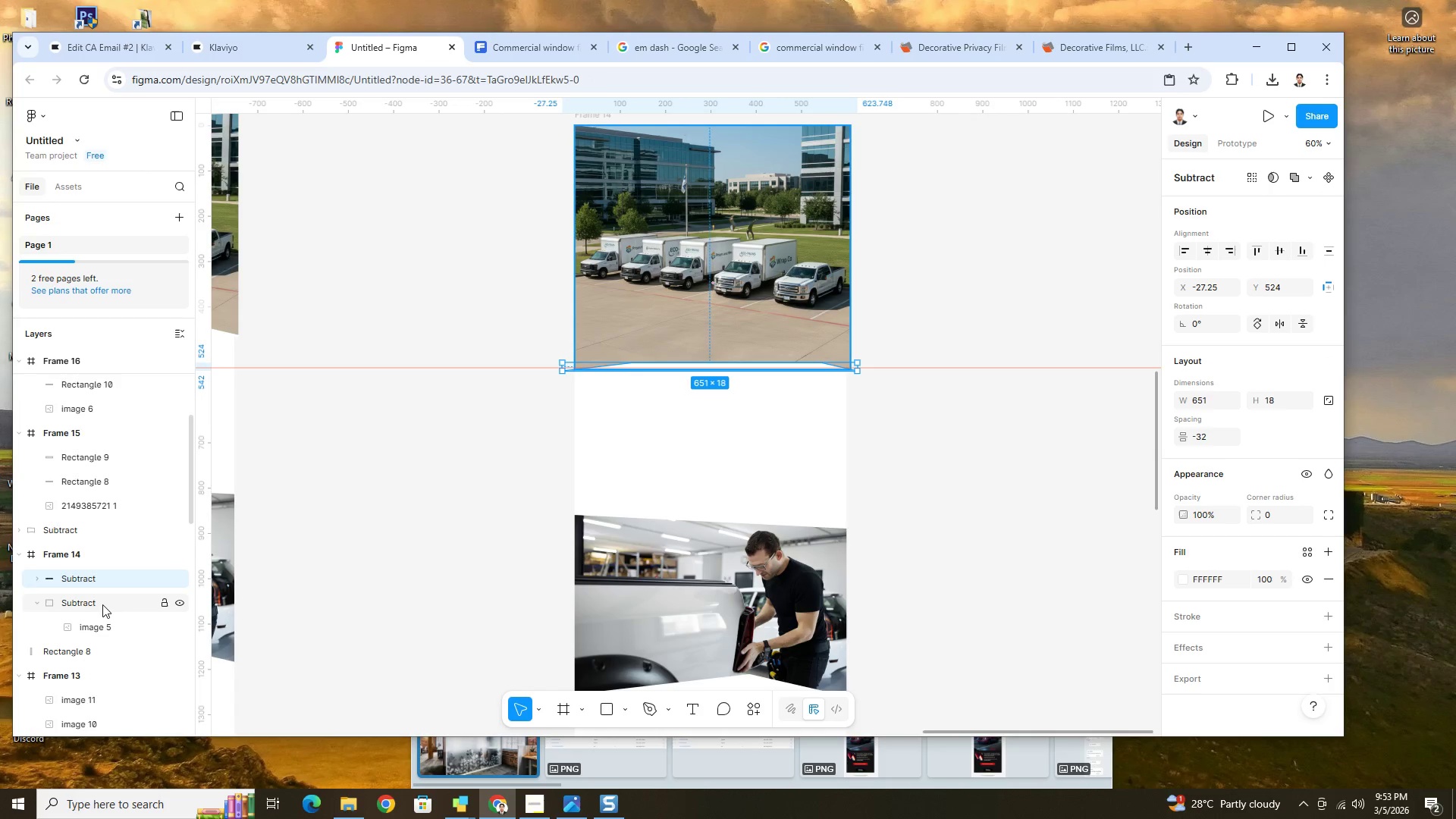 
key(Delete)
 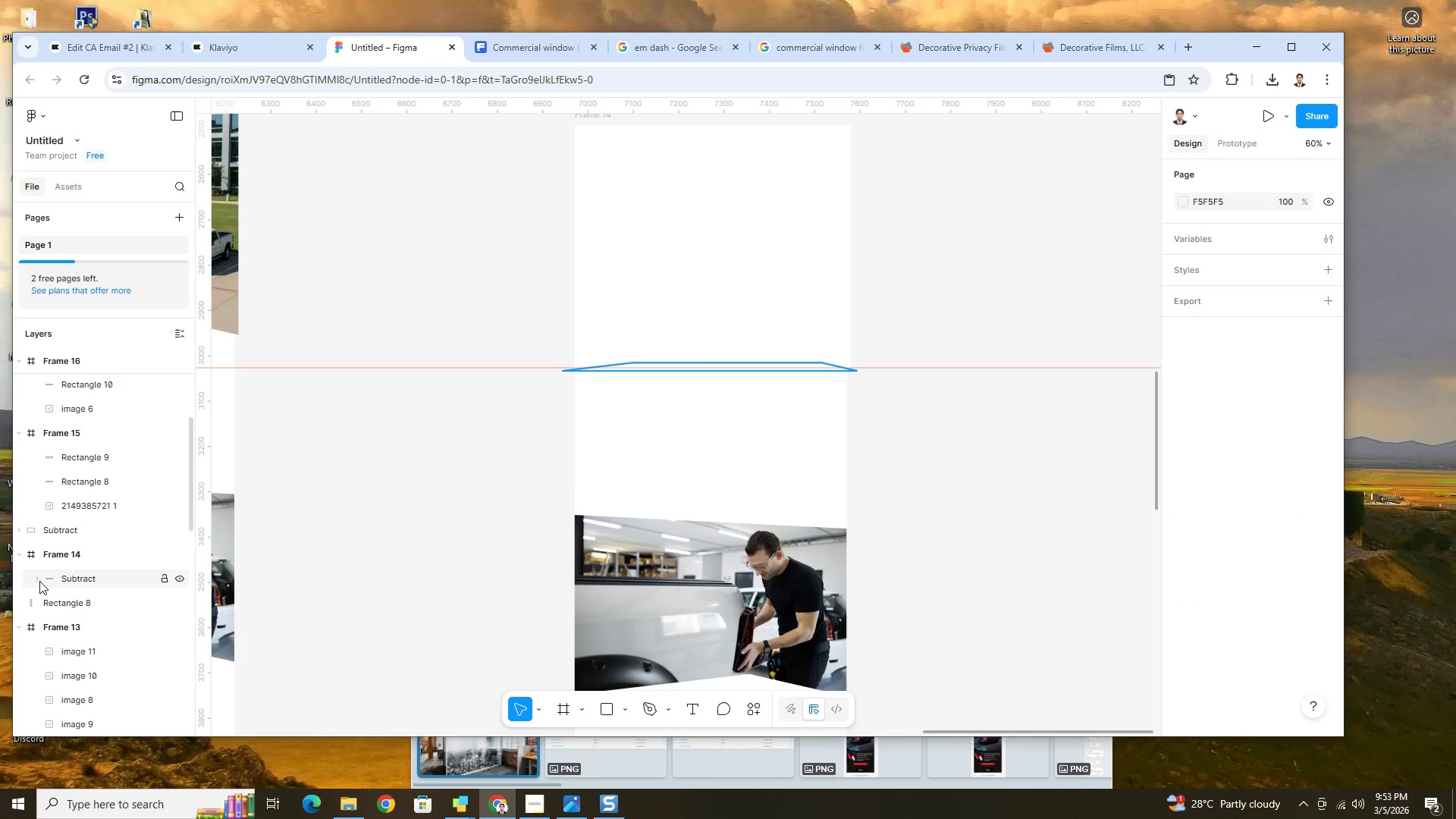 
left_click([36, 579])
 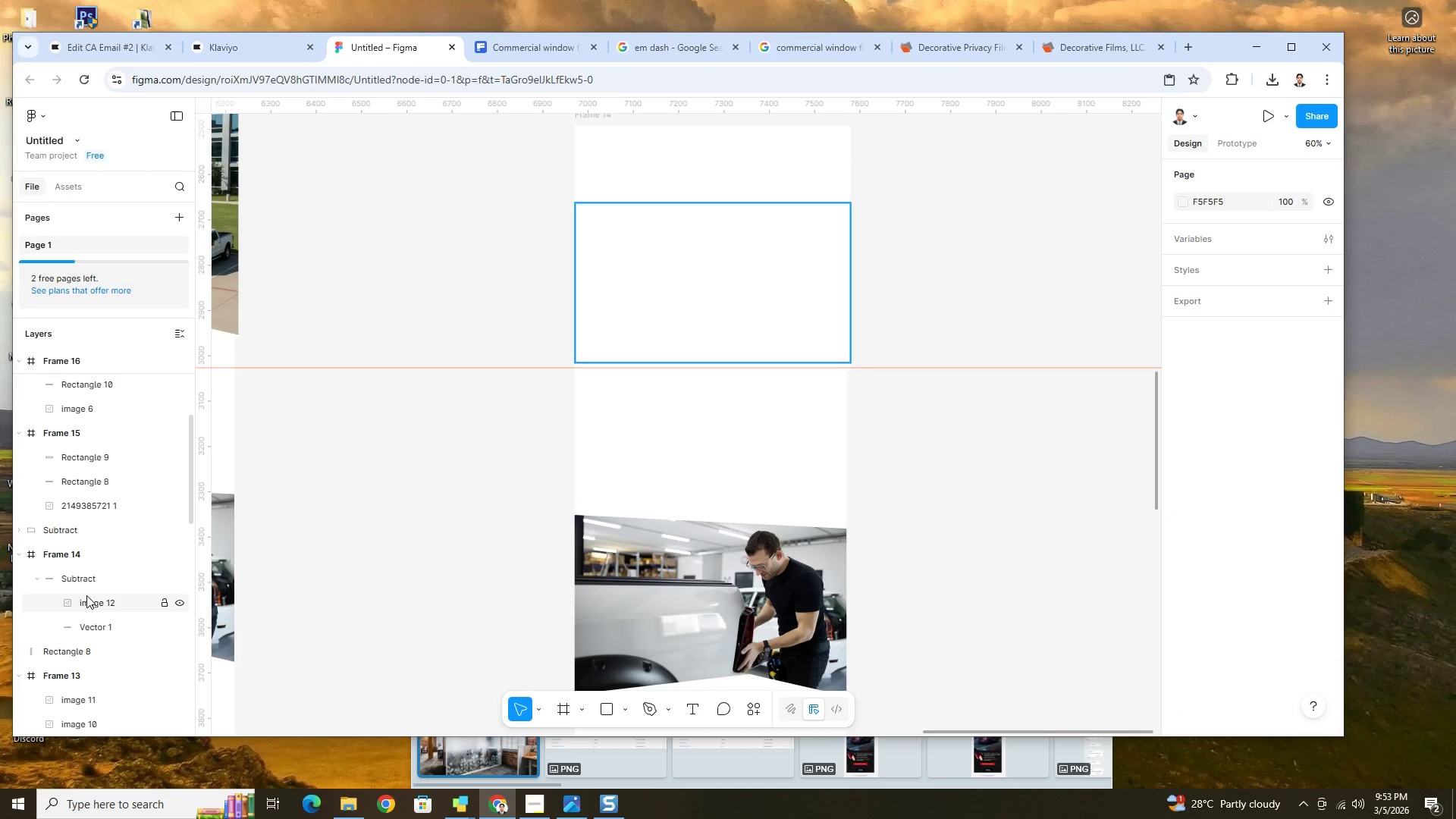 
left_click([93, 598])
 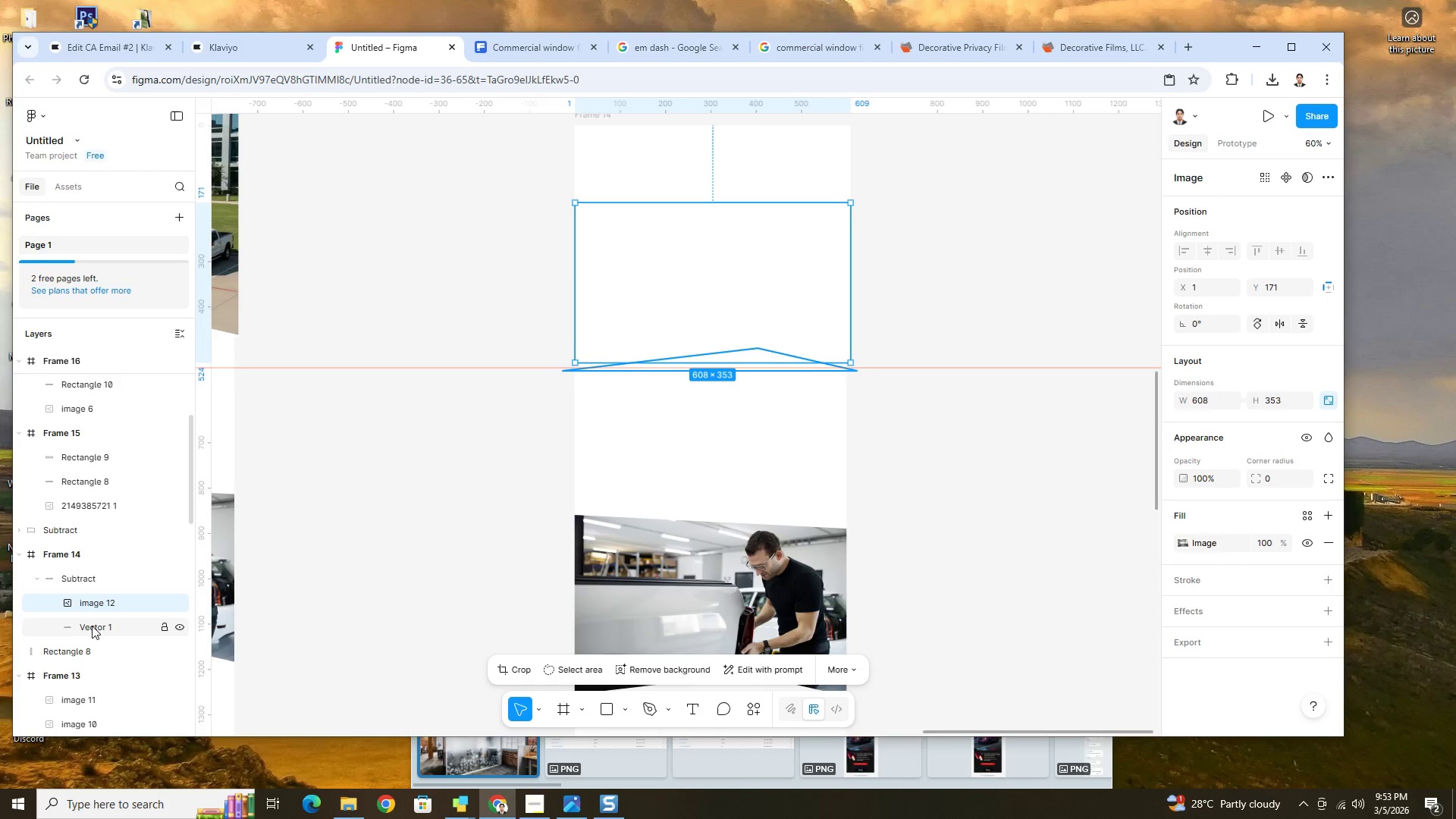 
left_click([102, 627])
 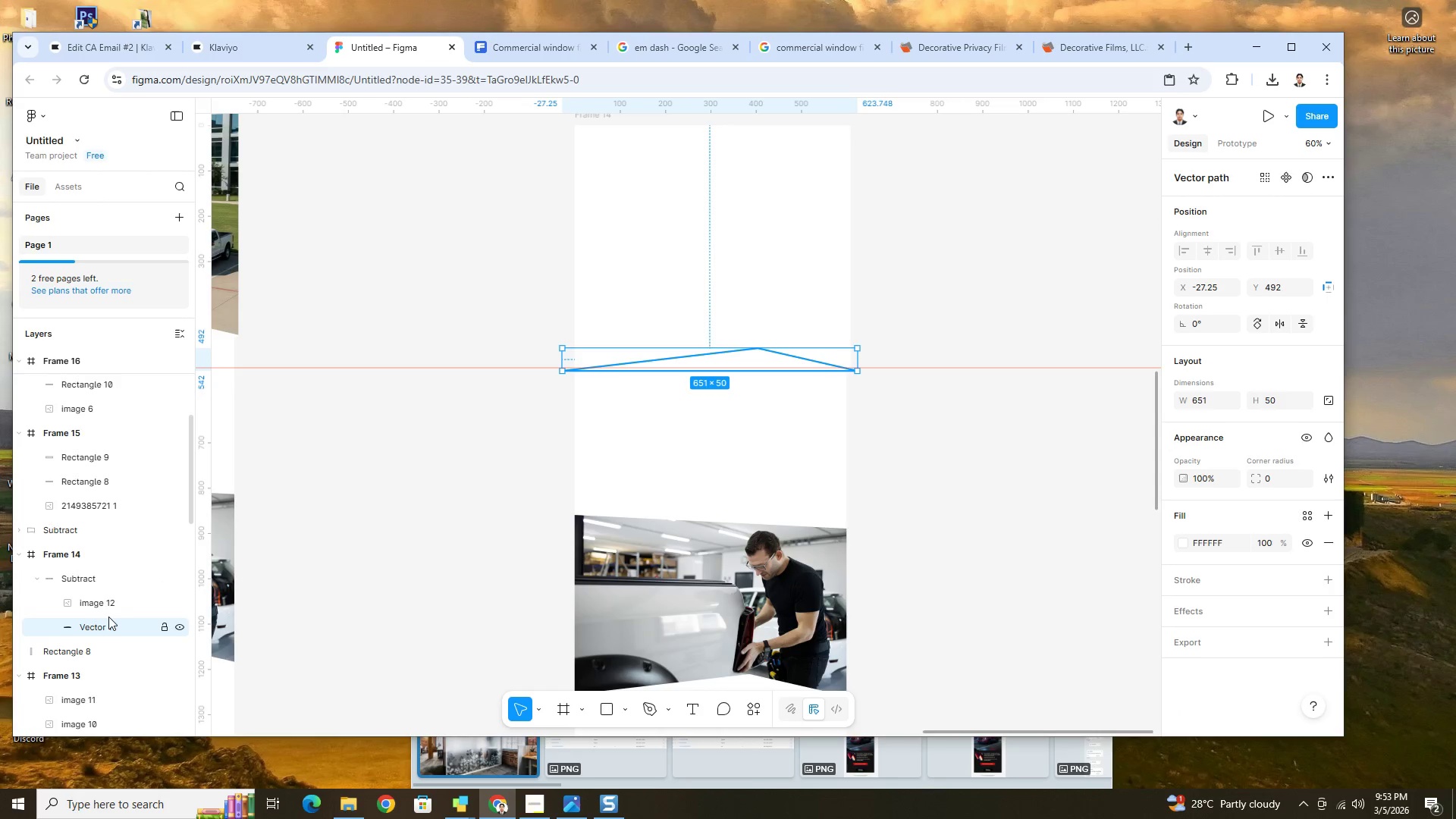 
key(Control+Z)
 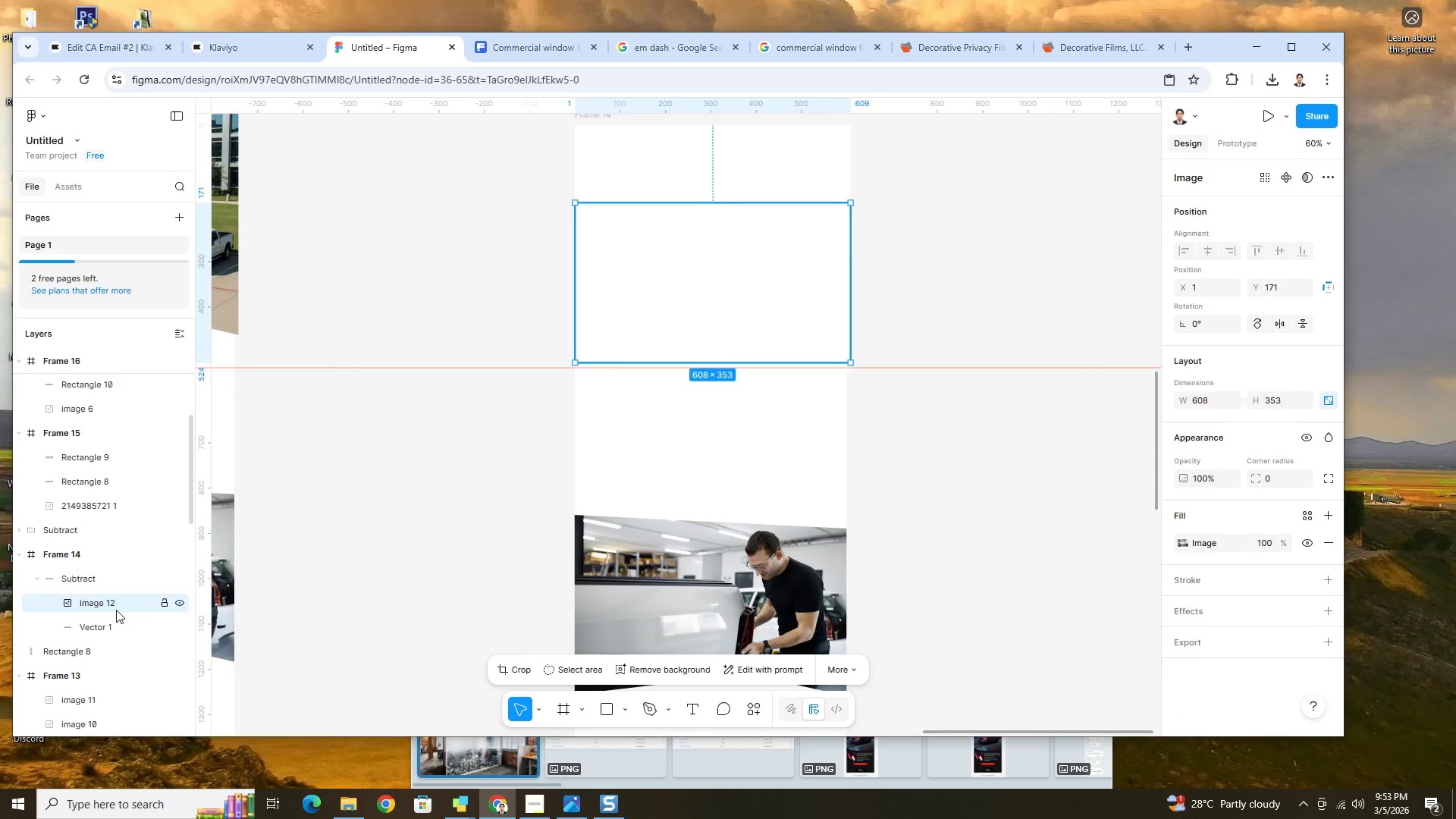 
key(Control+ControlLeft)
 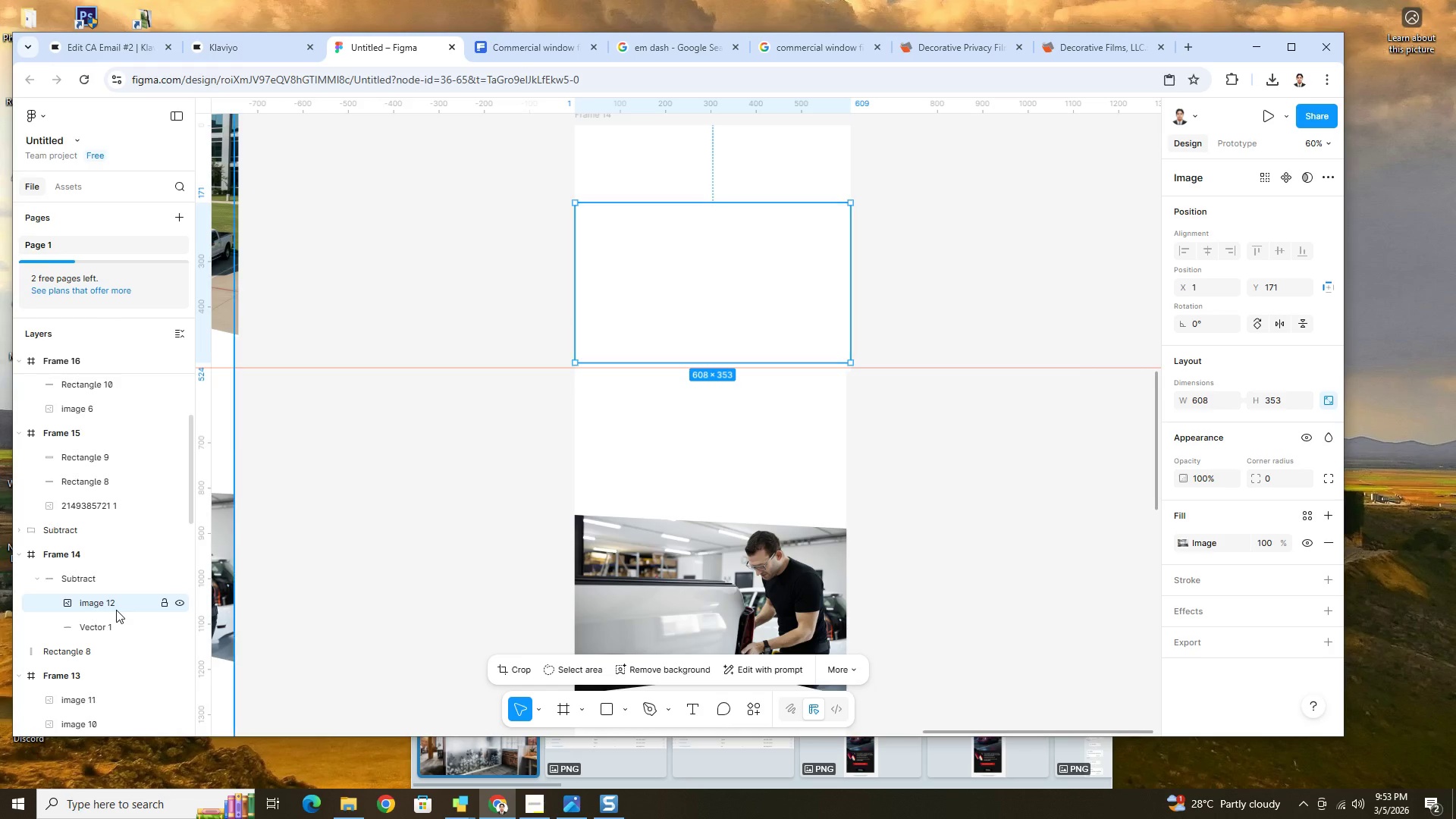 
key(Control+Z)
 